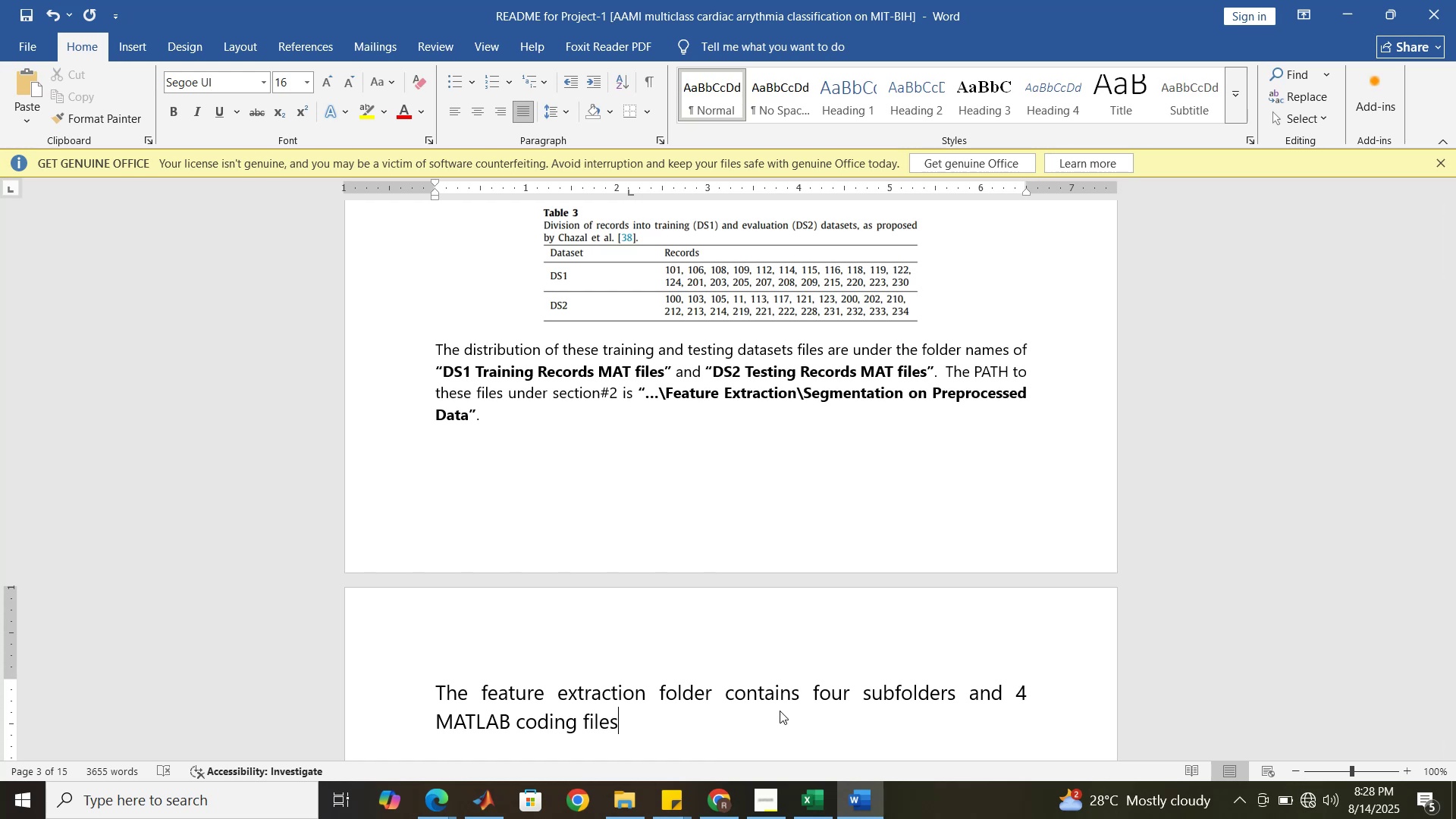 
key(ArrowLeft)
 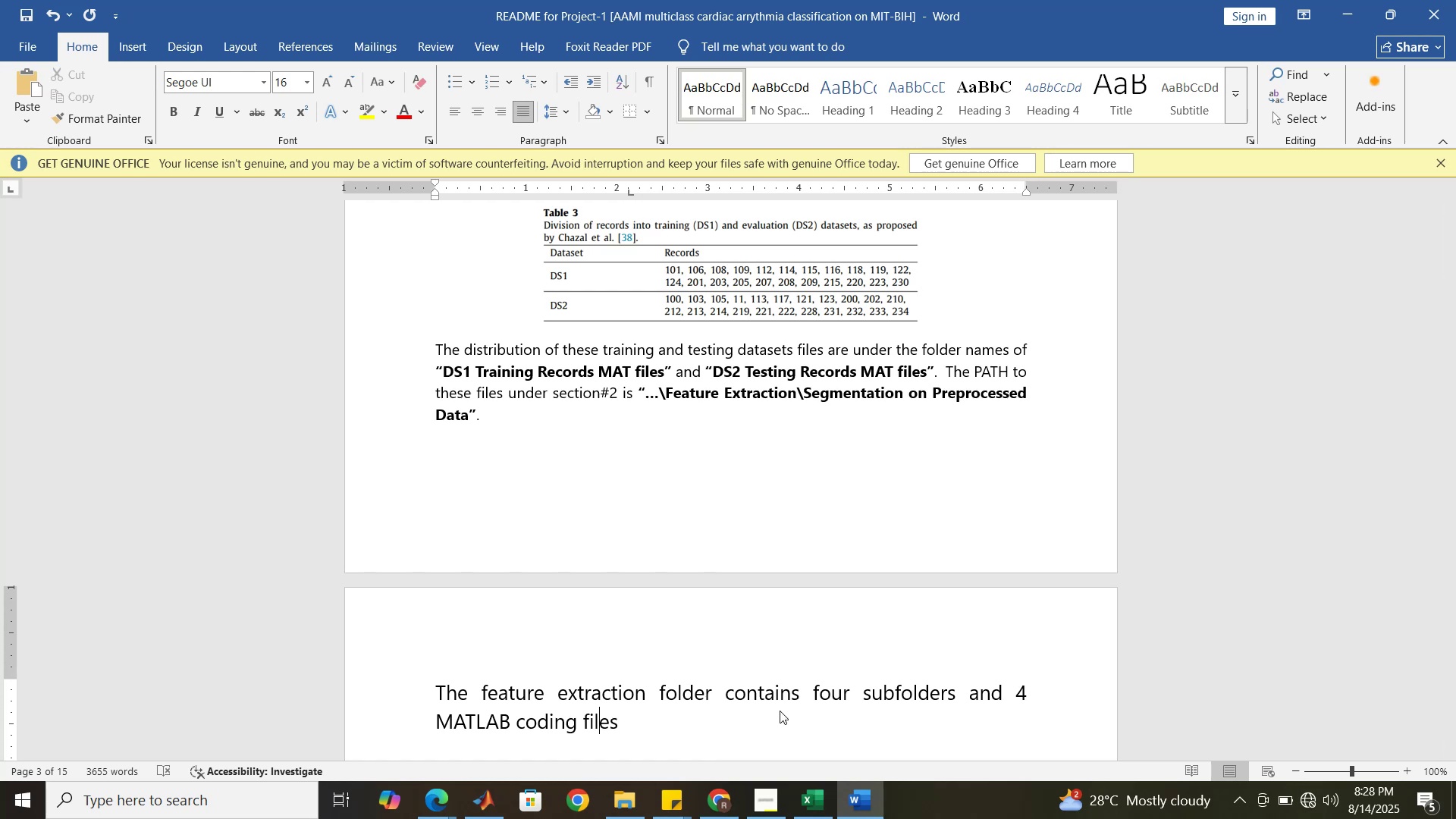 
key(ArrowLeft)
 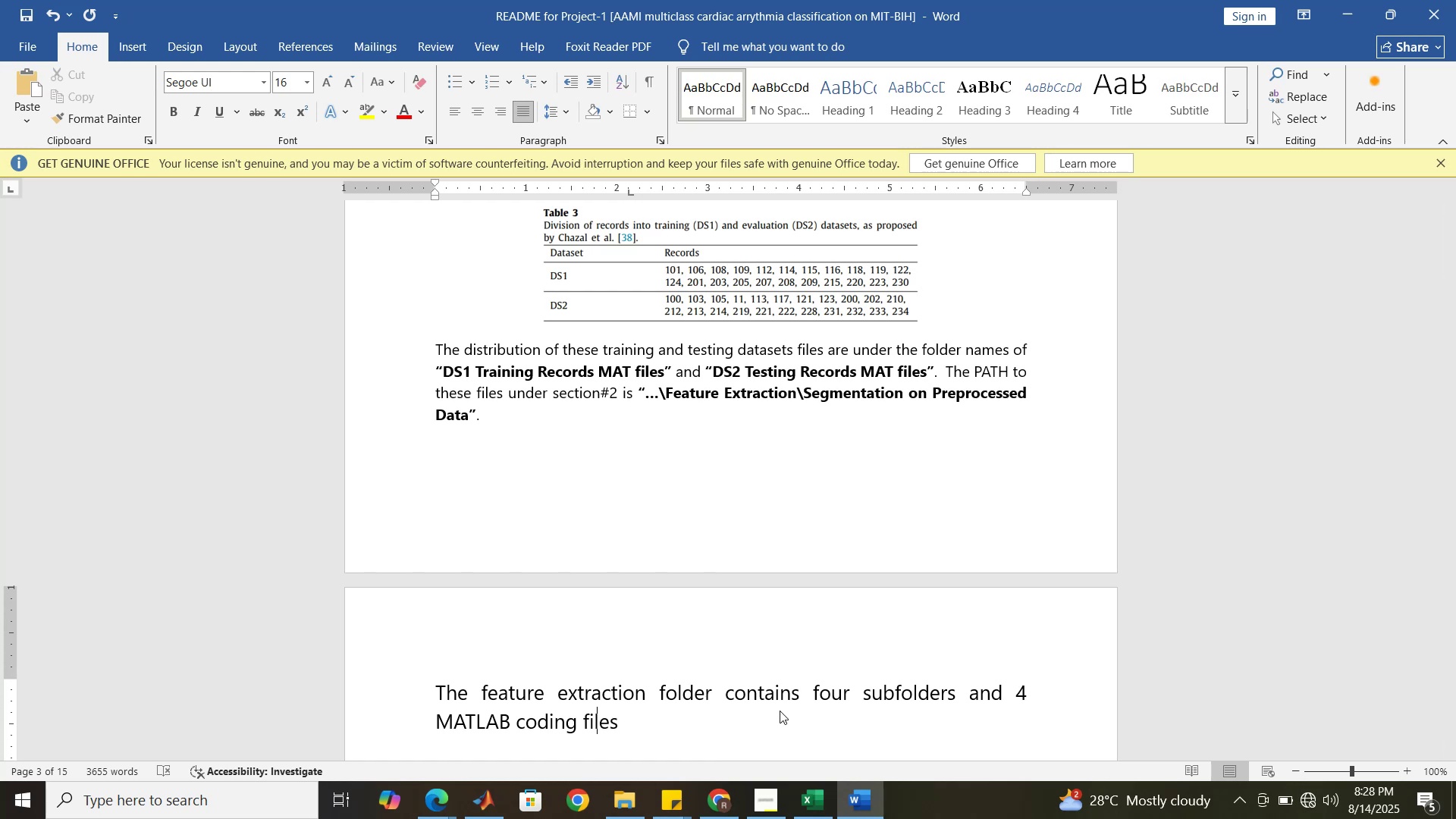 
key(ArrowLeft)
 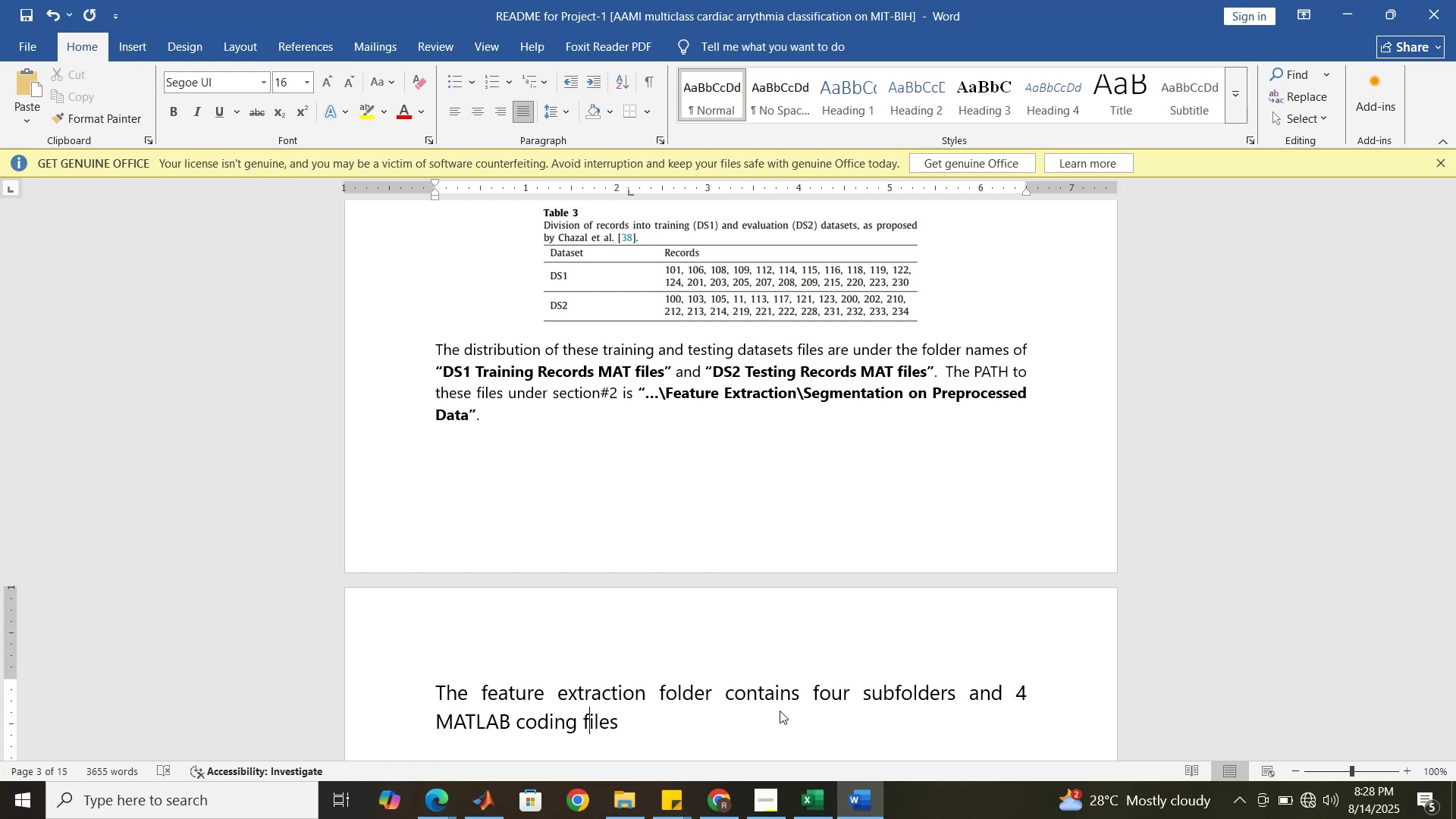 
key(ArrowLeft)
 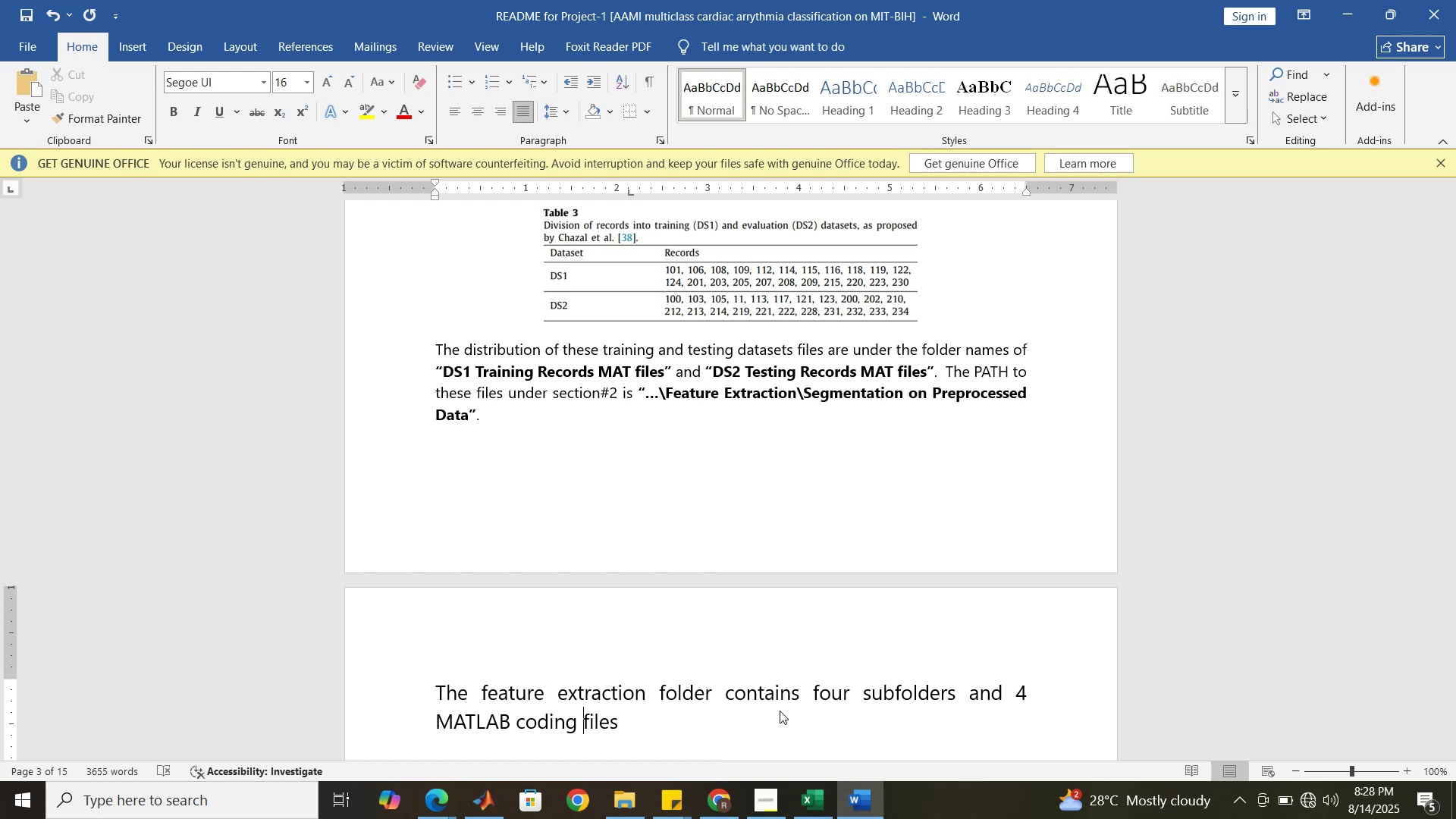 
type(())
 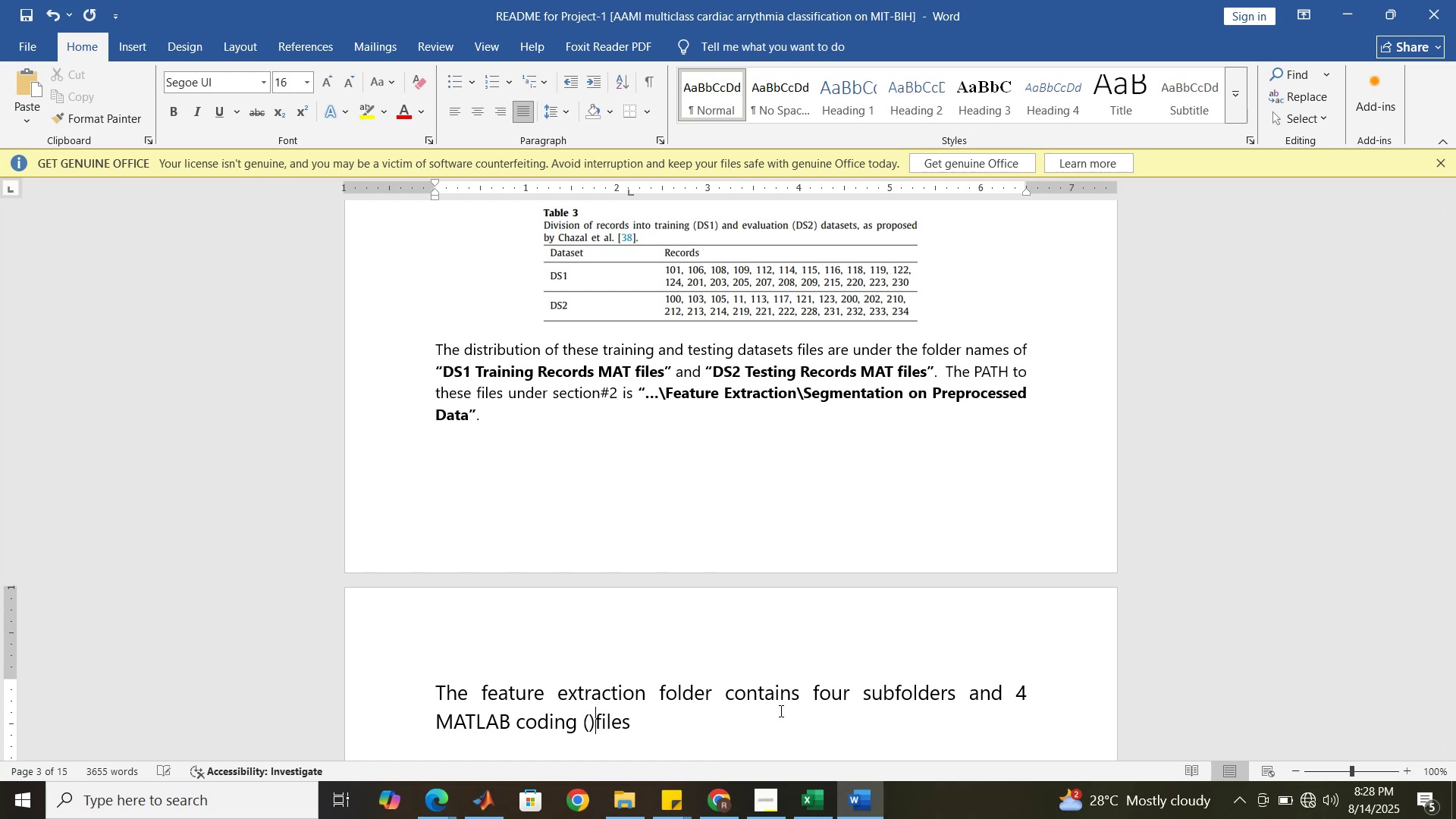 
key(ArrowLeft)
 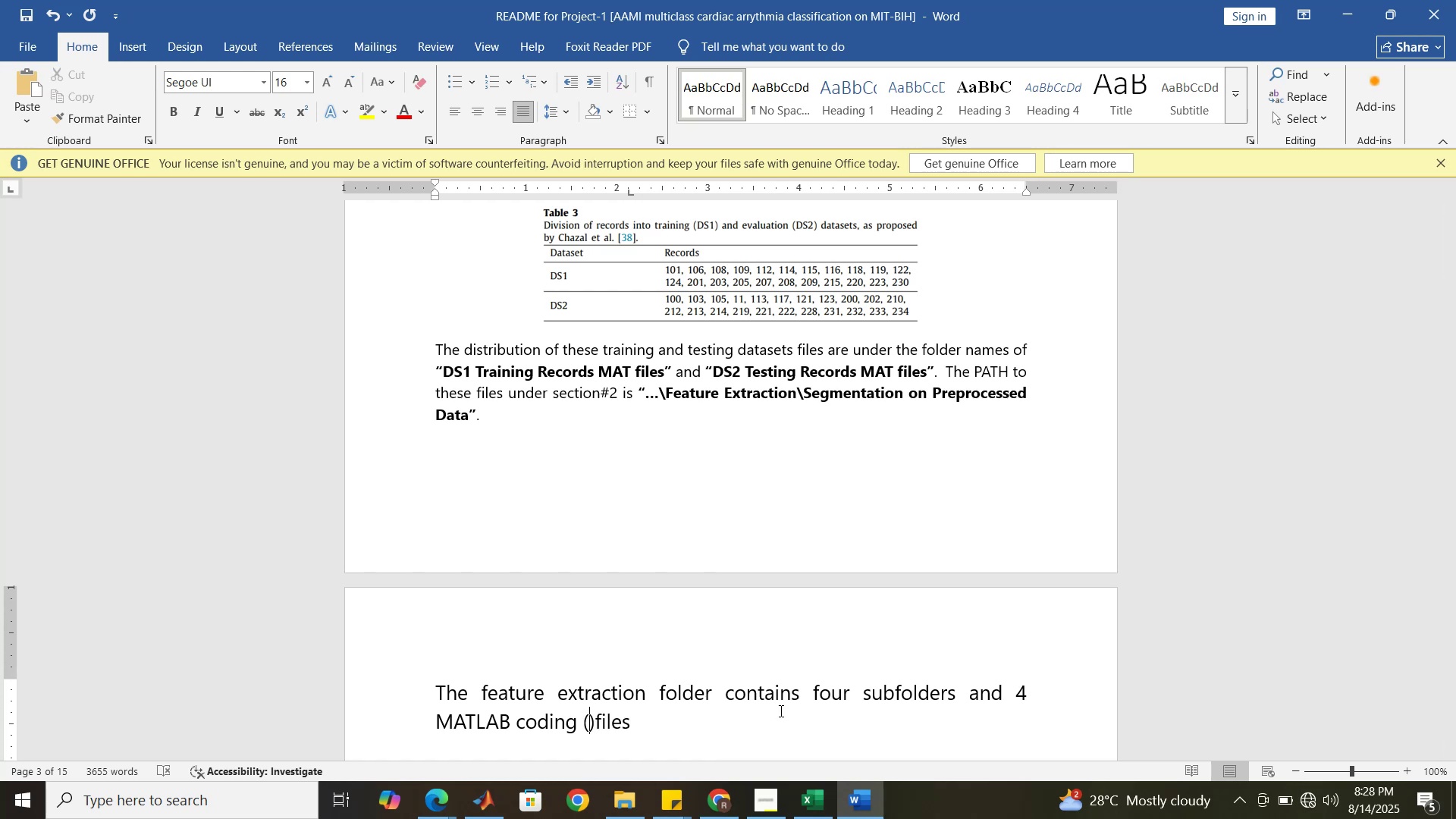 
key(Period)
 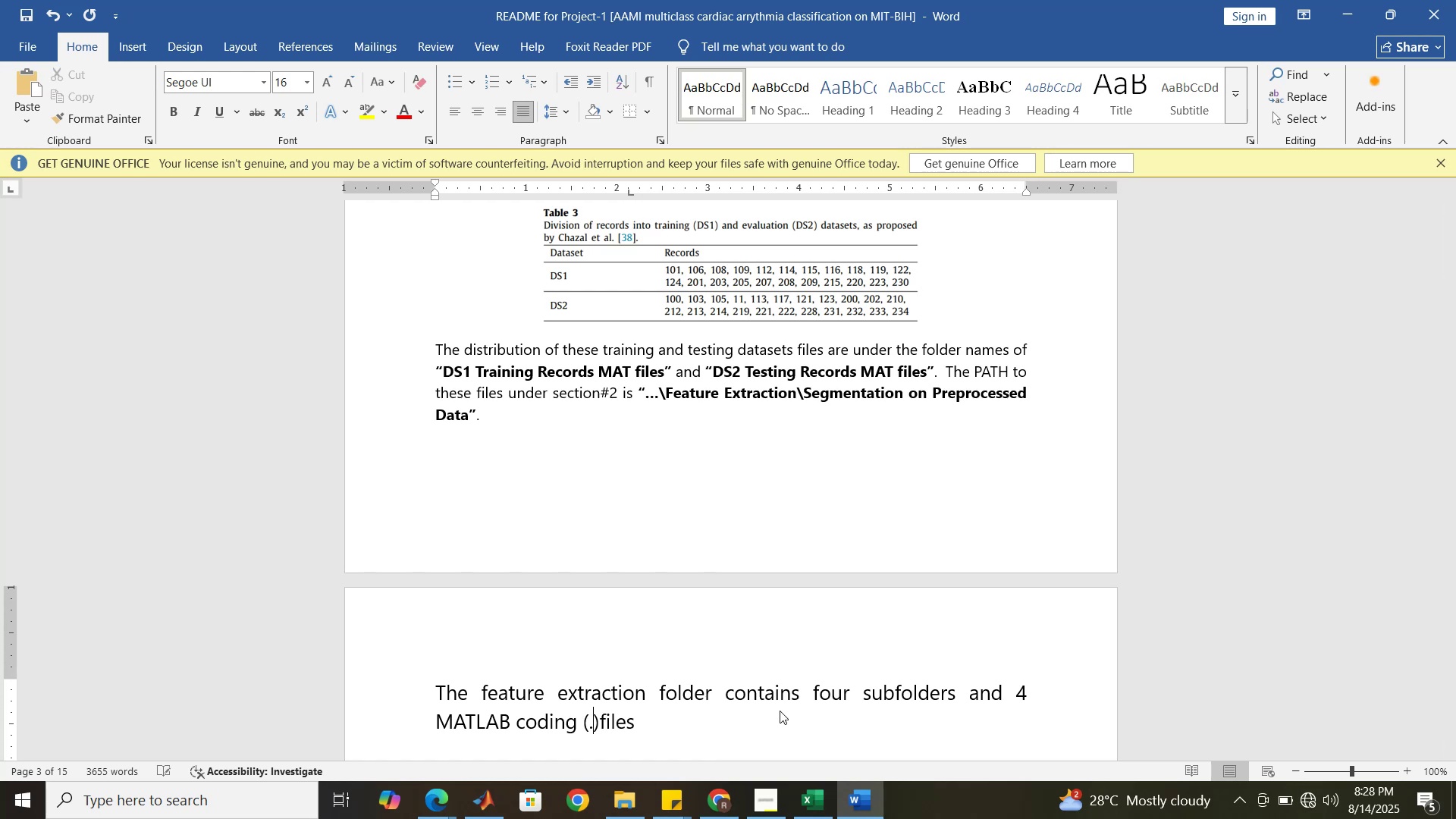 
key(M)
 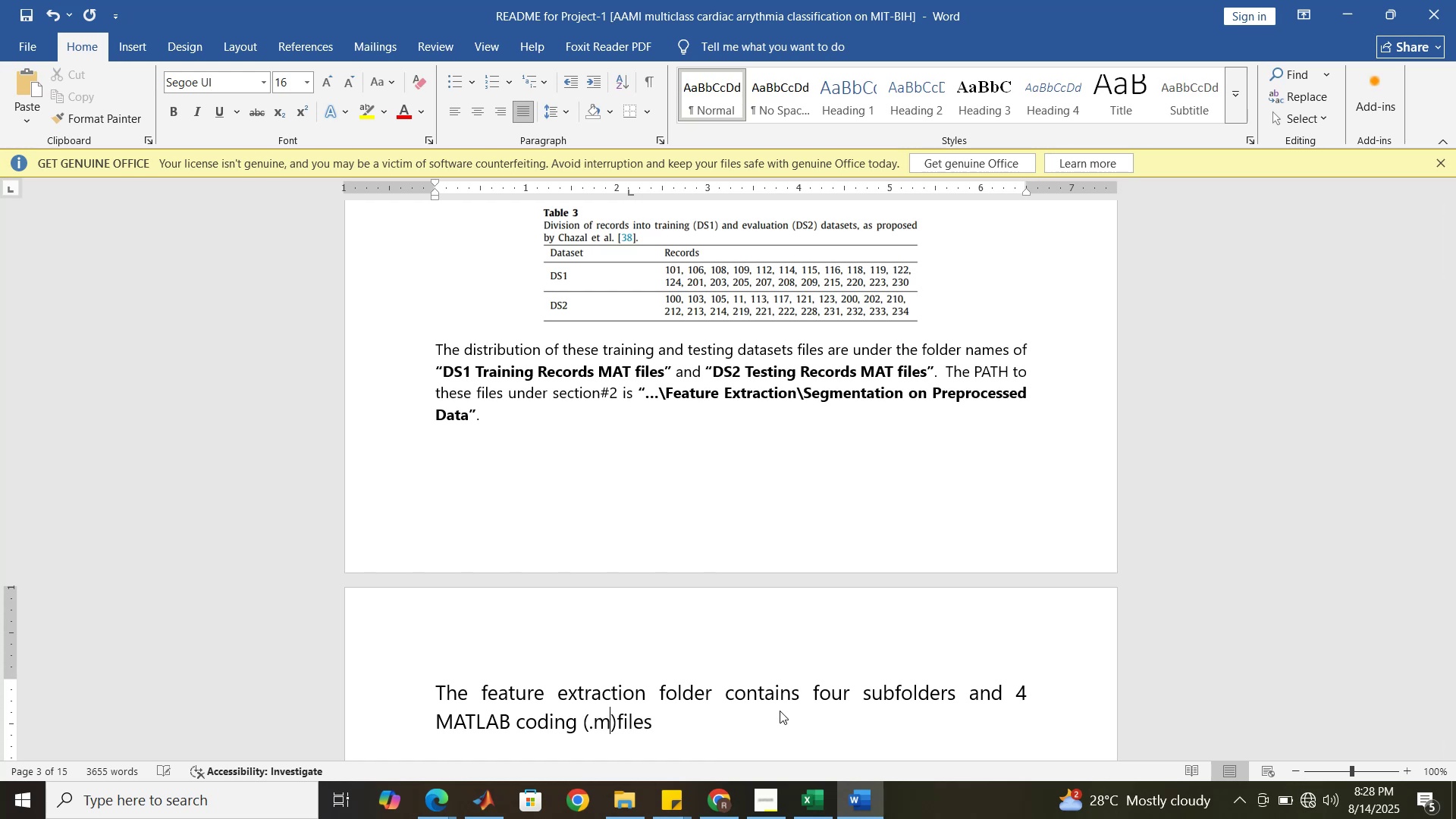 
key(Space)
 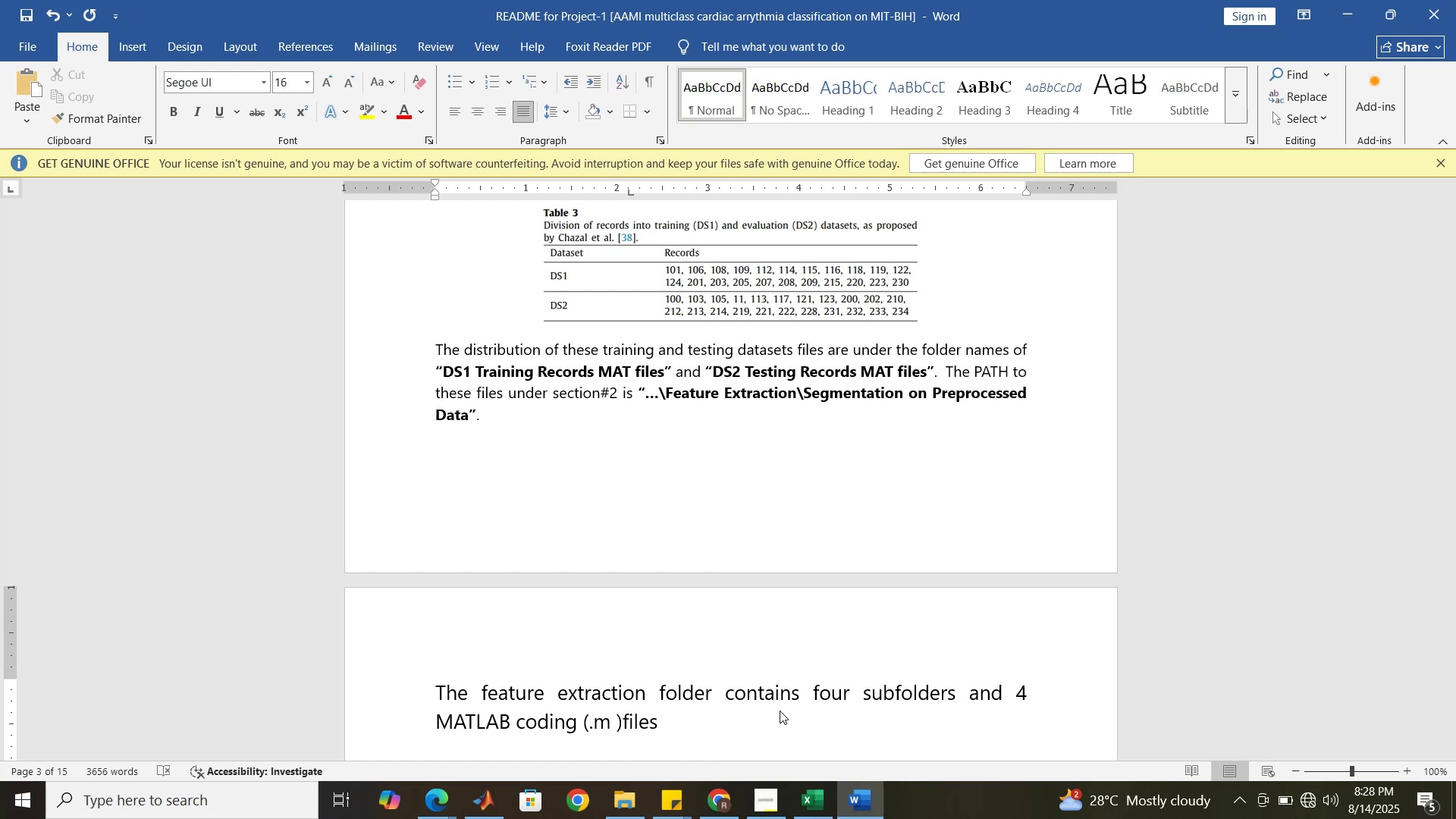 
key(ArrowLeft)
 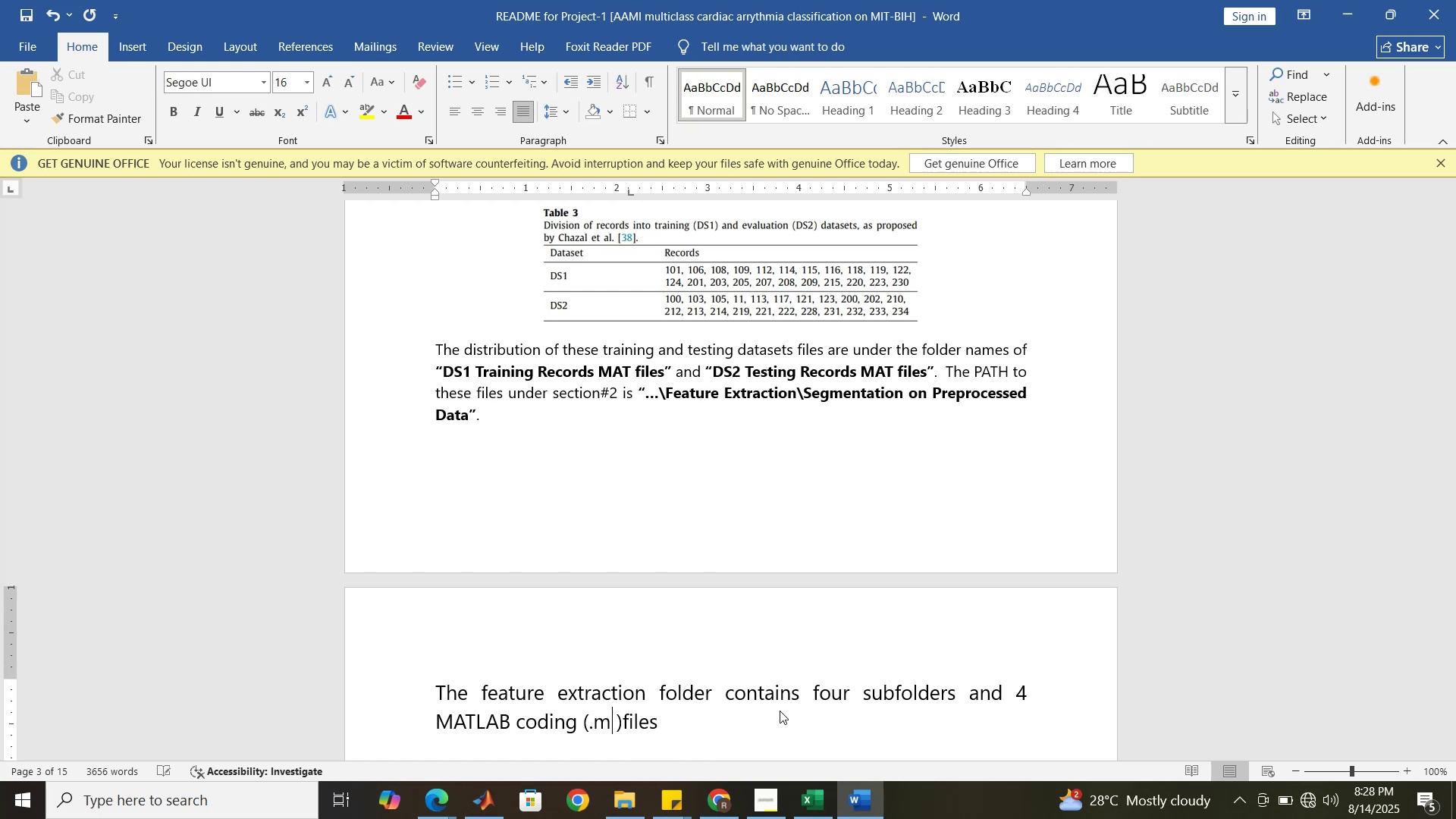 
key(ArrowLeft)
 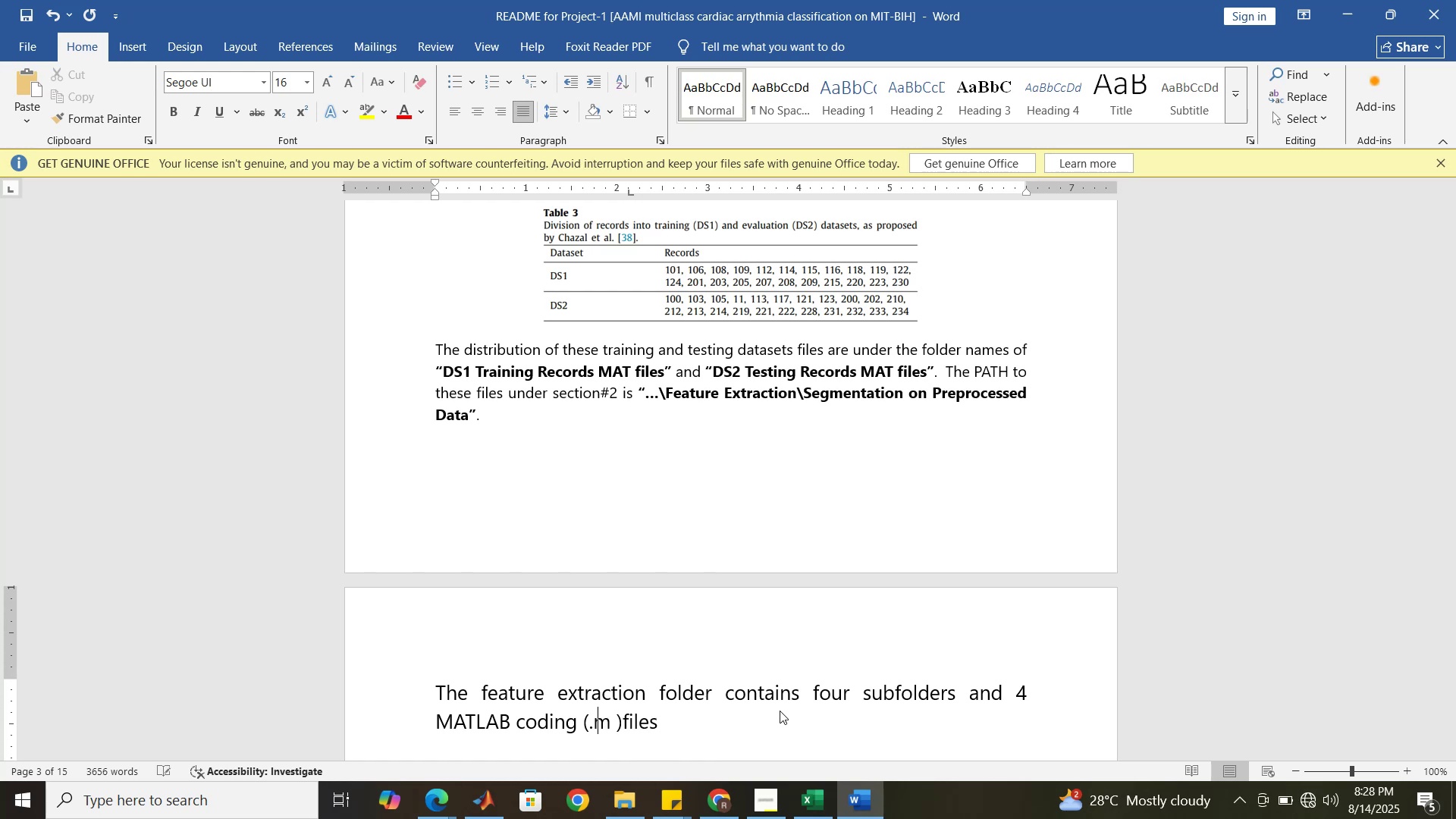 
key(ArrowLeft)
 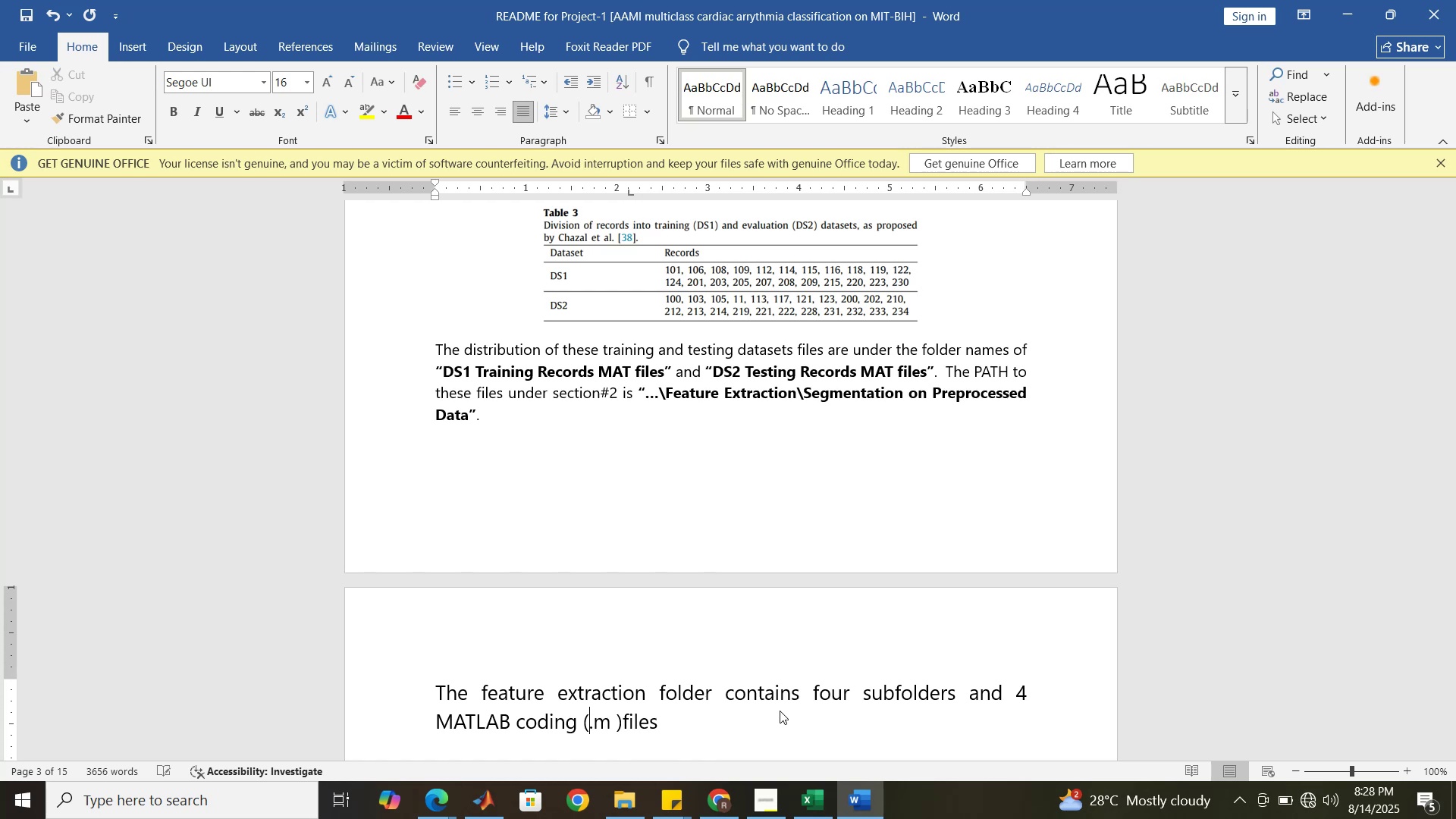 
key(Shift+8)
 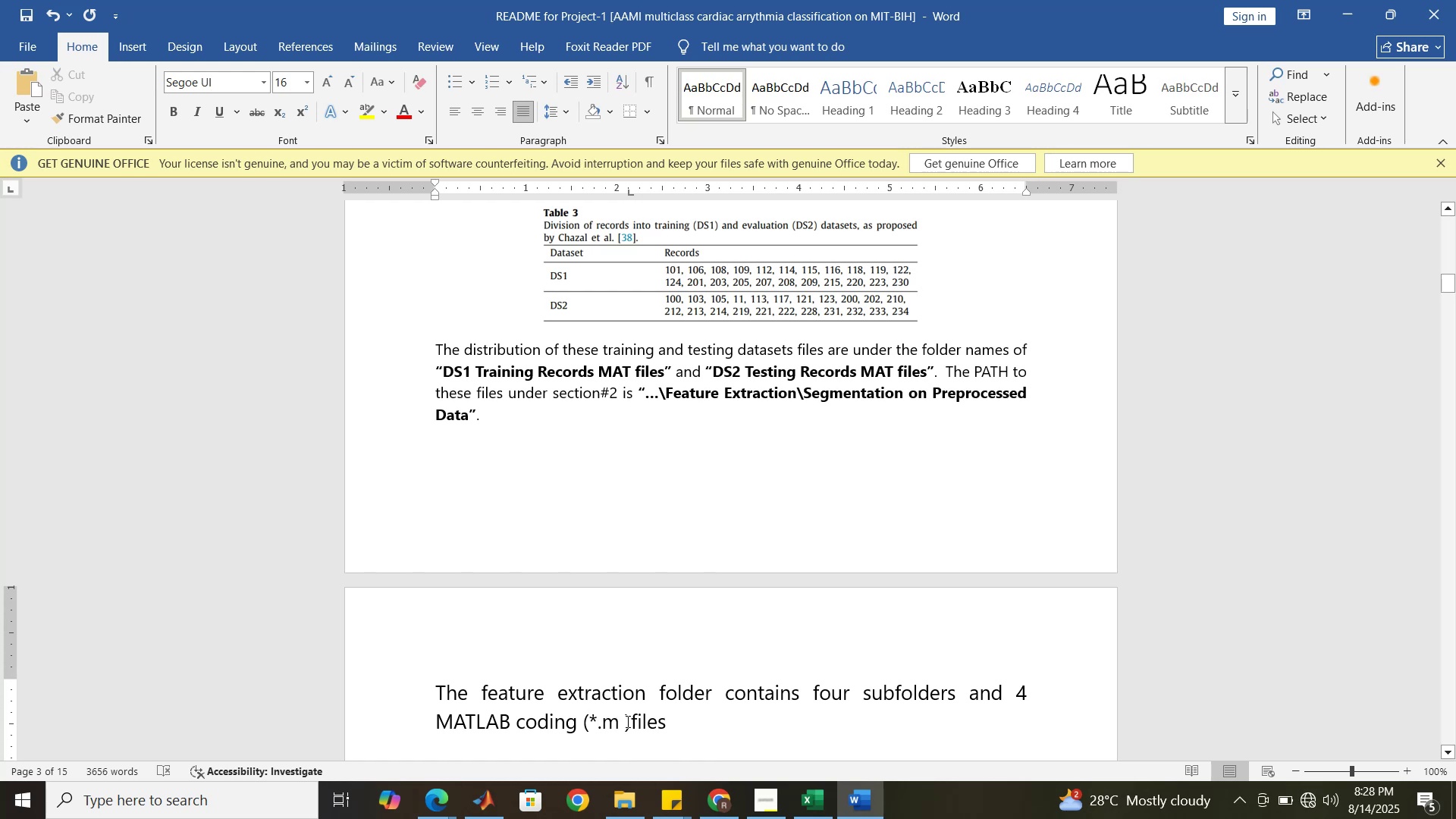 
left_click([626, 721])
 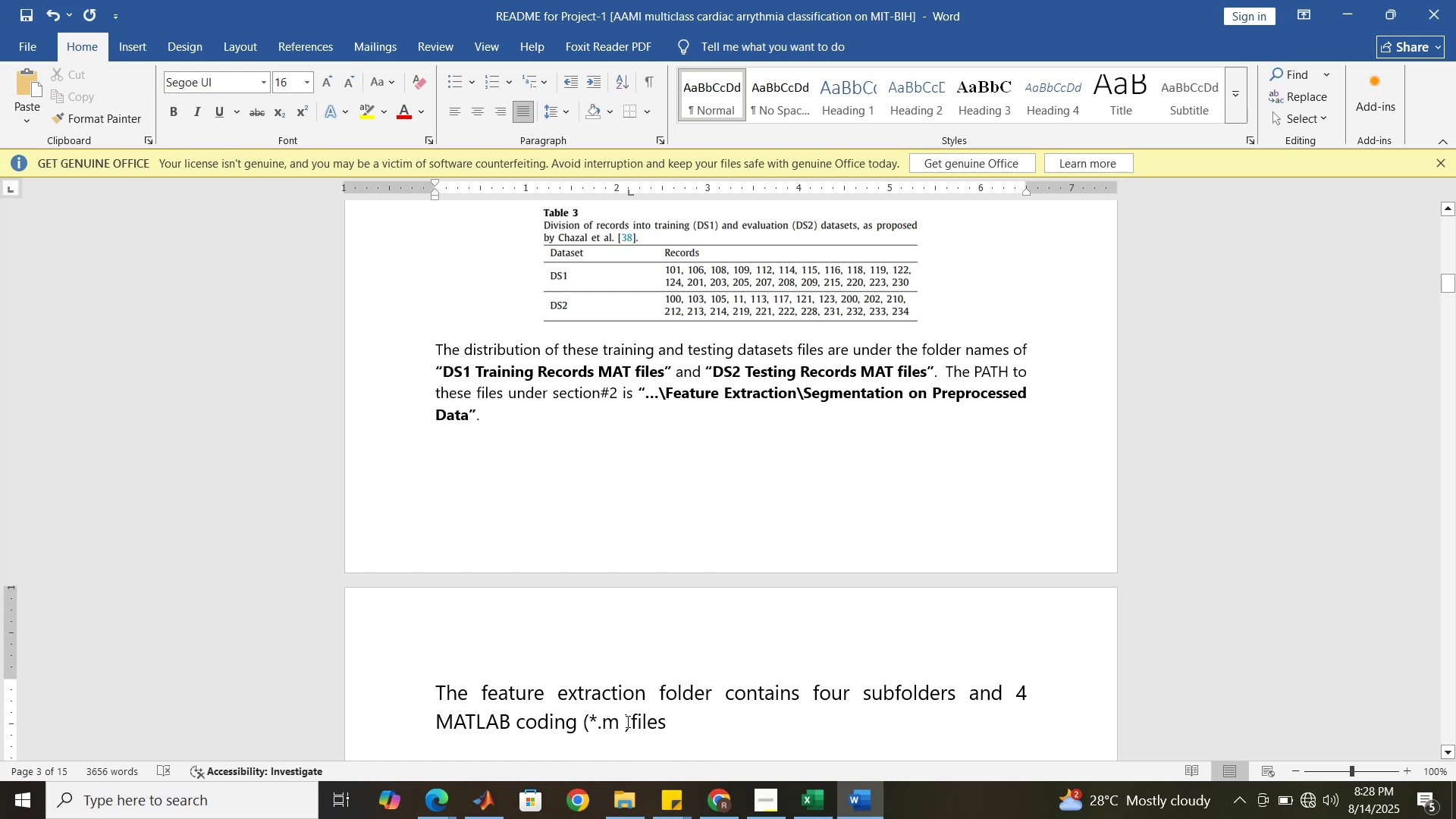 
type(files)
key(Backspace)
key(Backspace)
key(Backspace)
key(Backspace)
key(Backspace)
key(Backspace)
 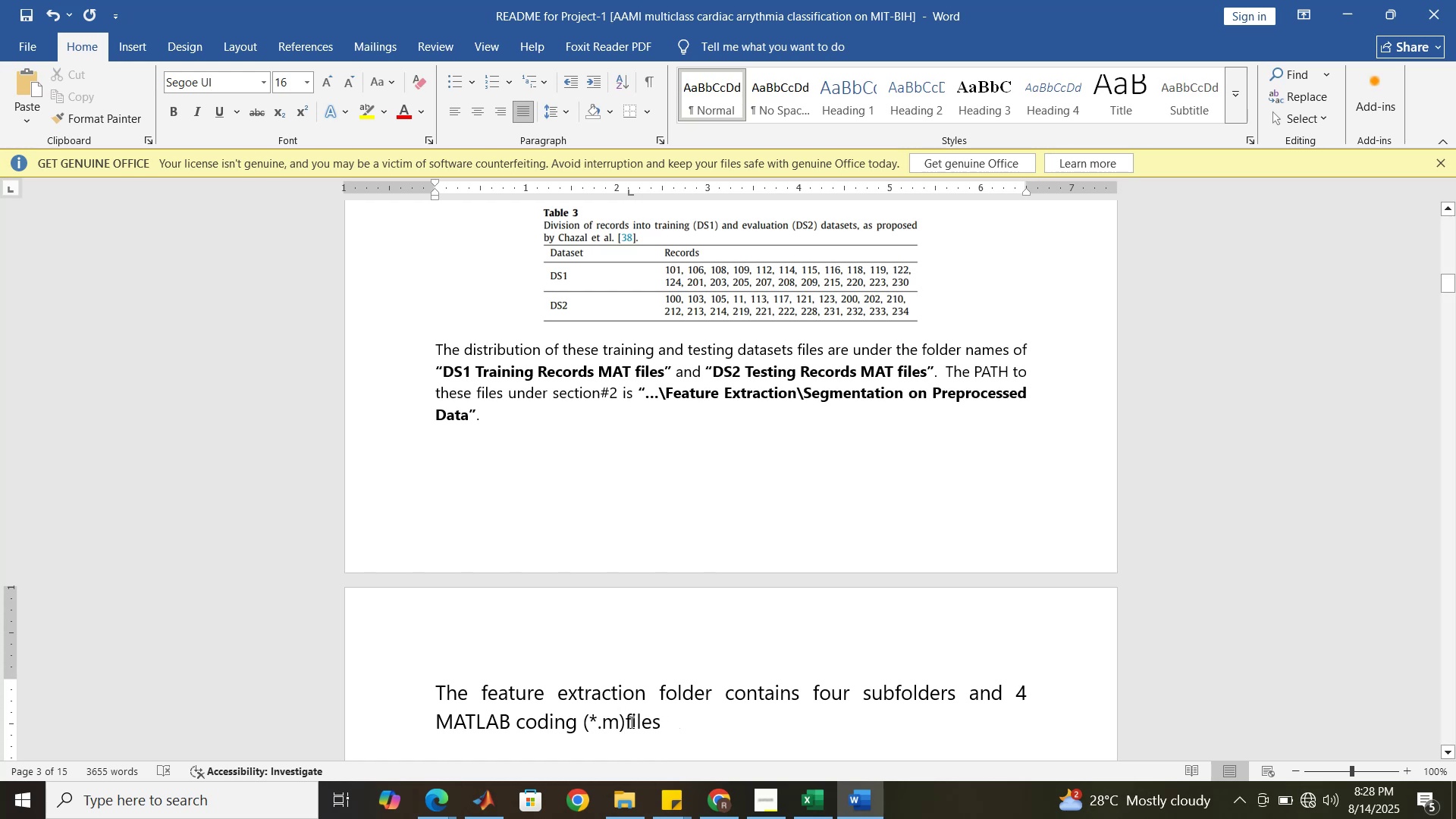 
left_click([630, 722])
 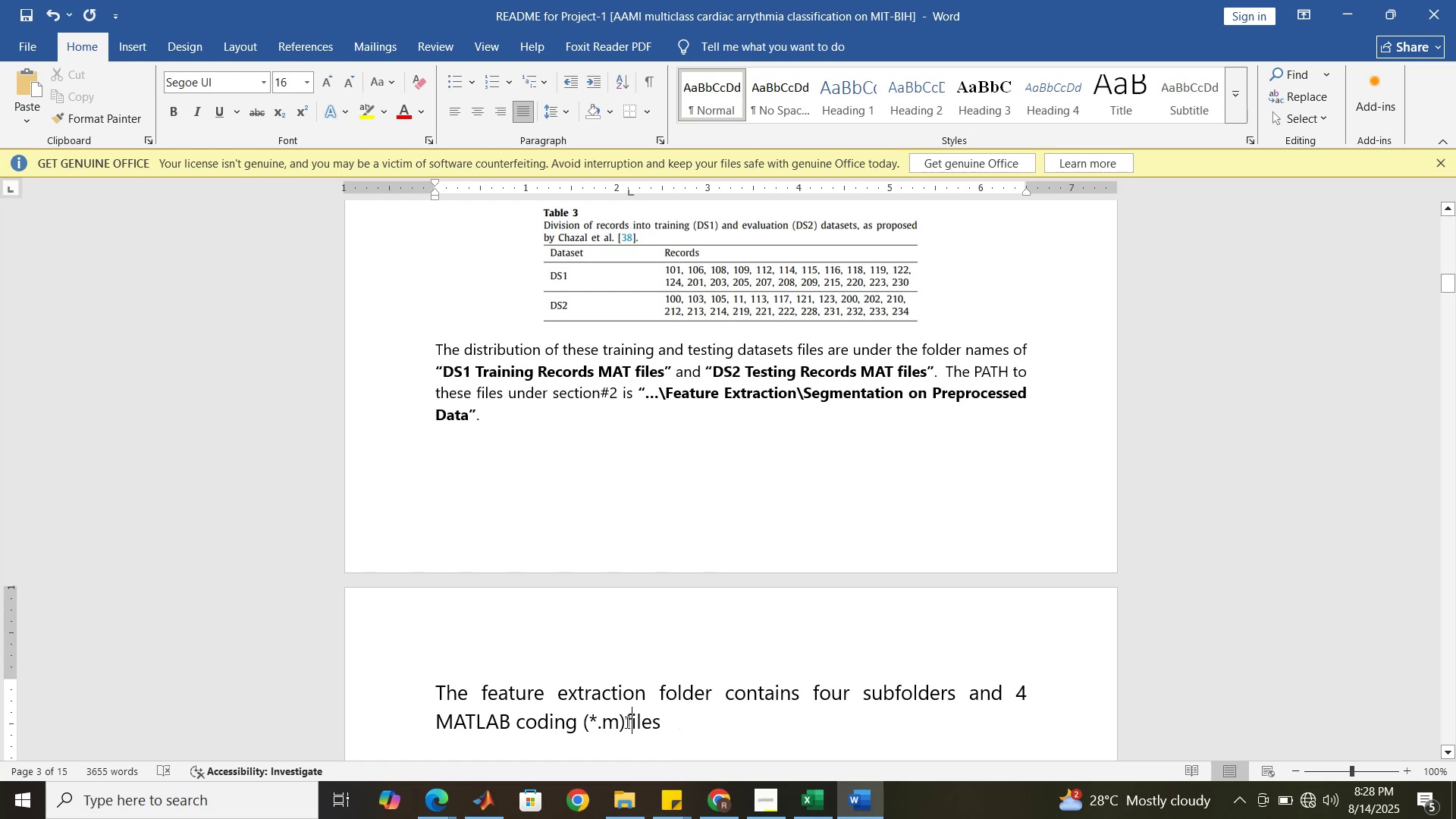 
left_click([626, 722])
 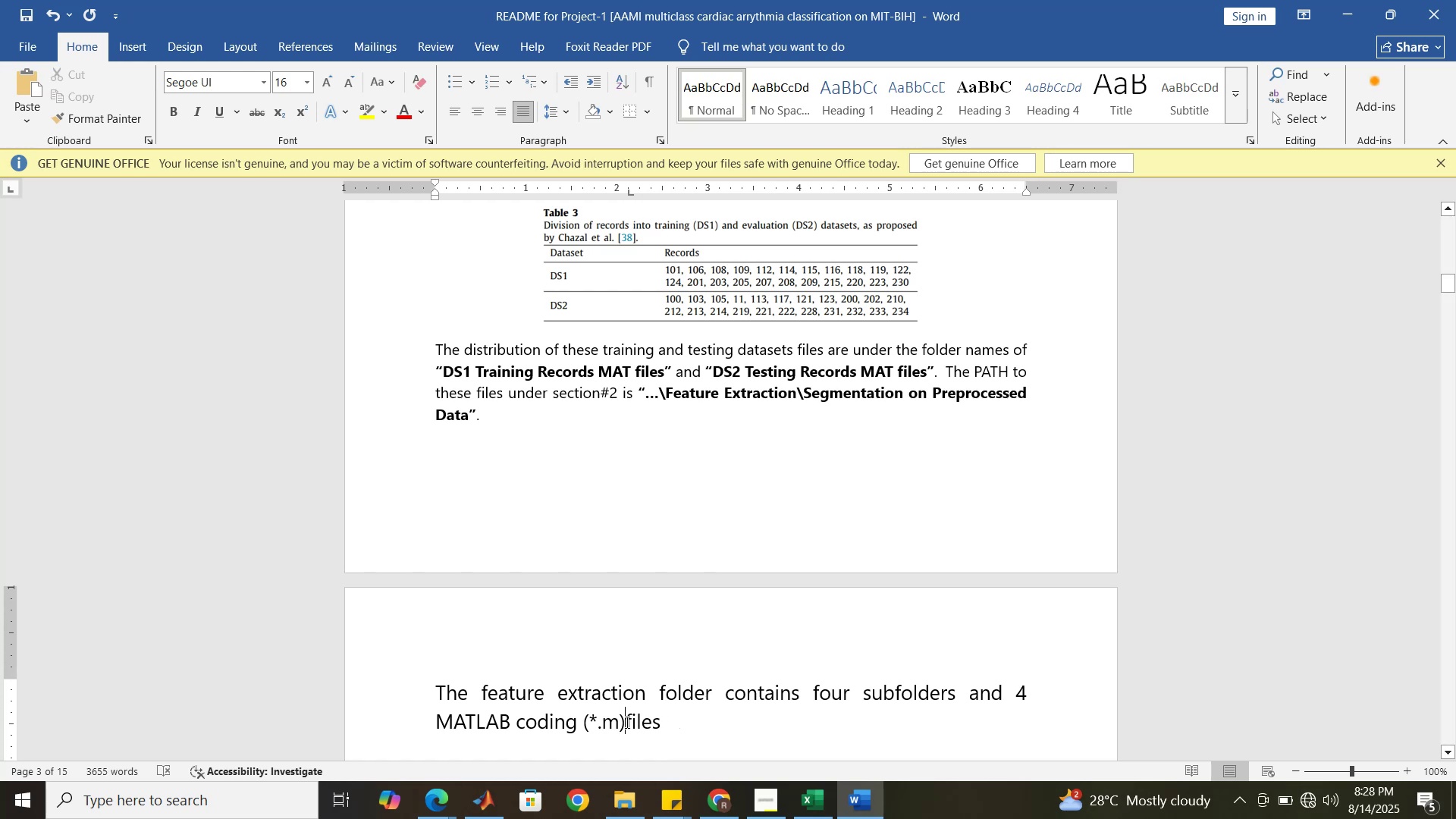 
left_click([626, 722])
 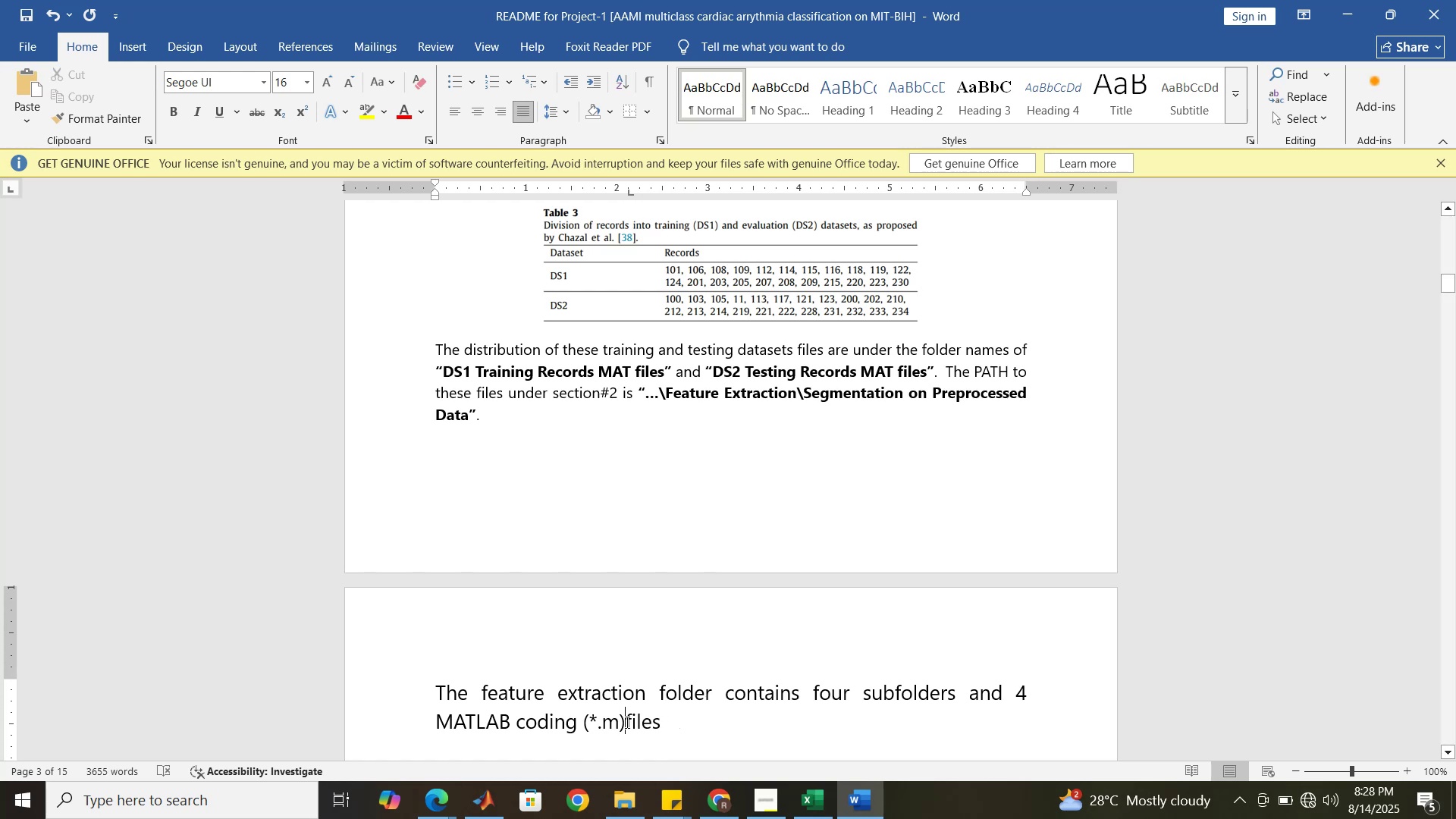 
key(Space)
 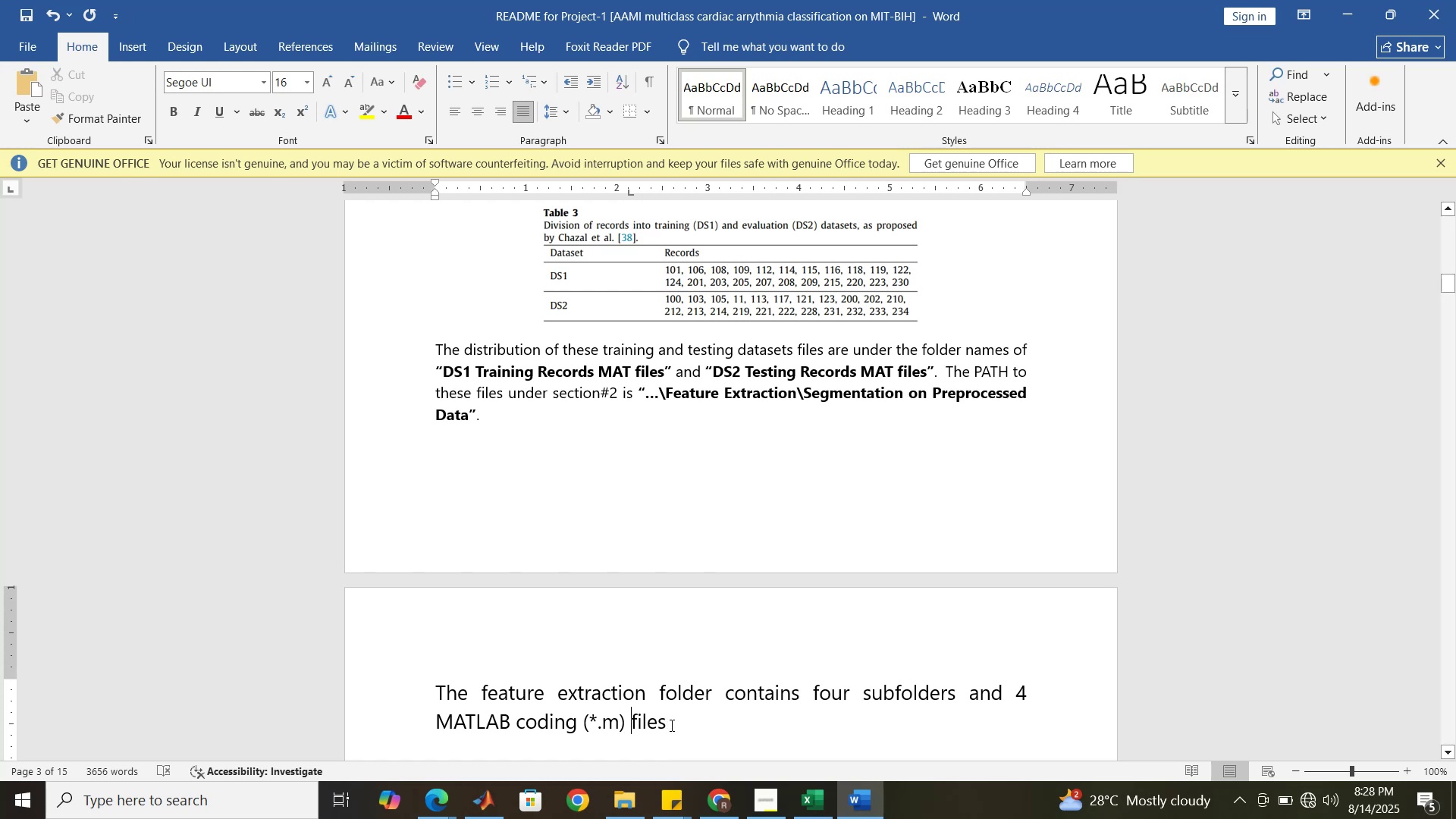 
left_click([670, 725])
 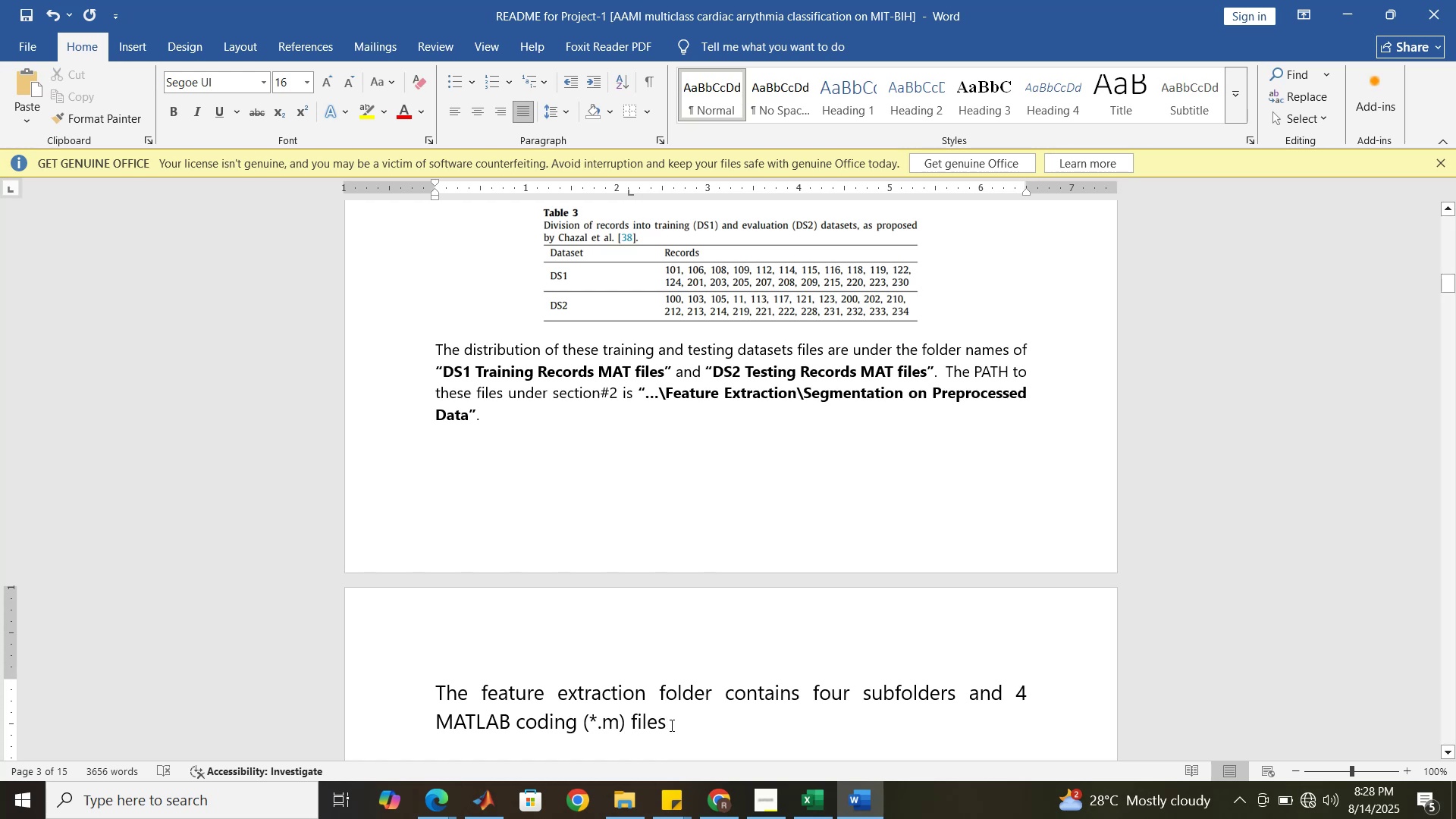 
key(Period)
 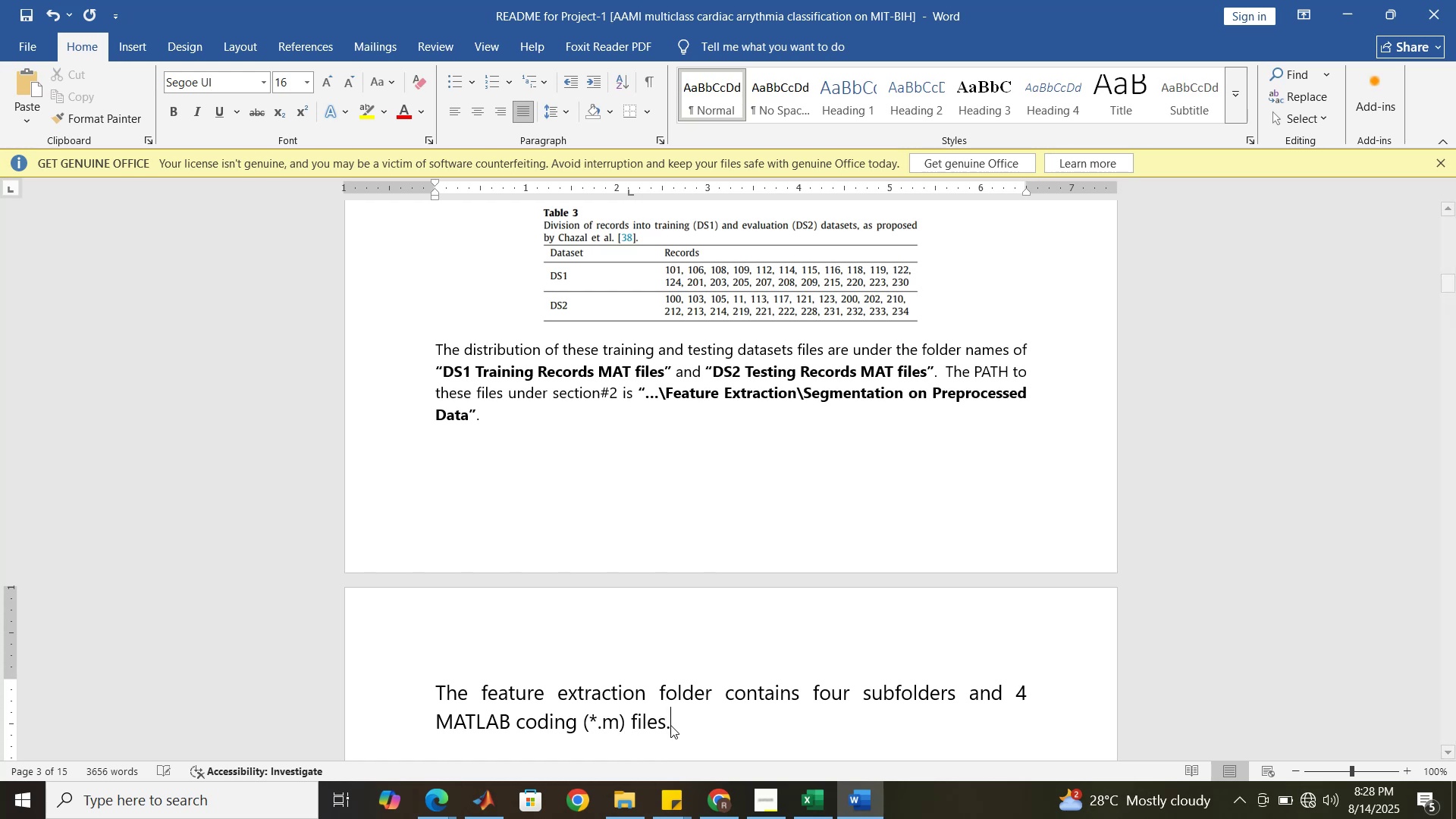 
key(Space)
 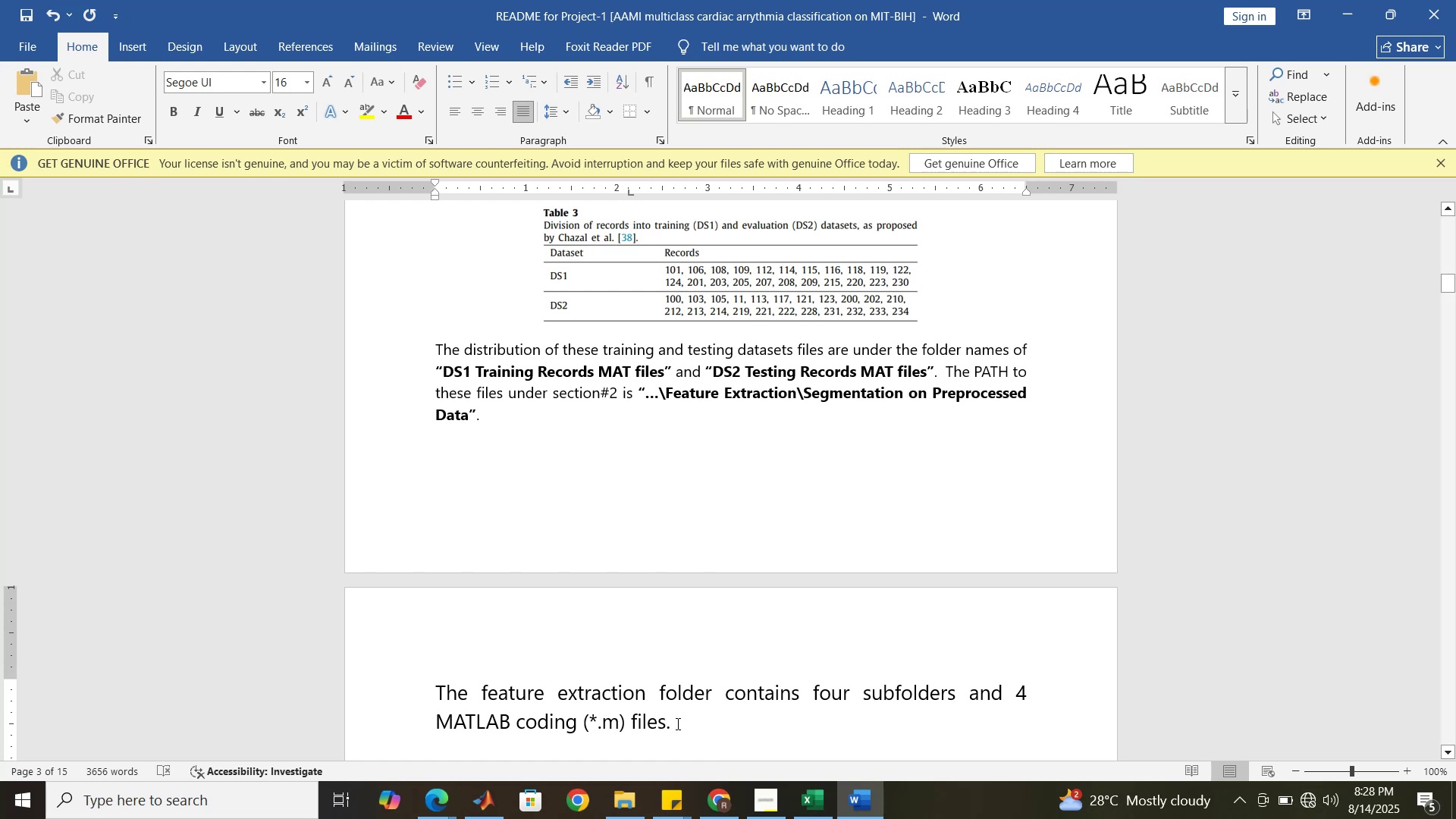 
wait(13.19)
 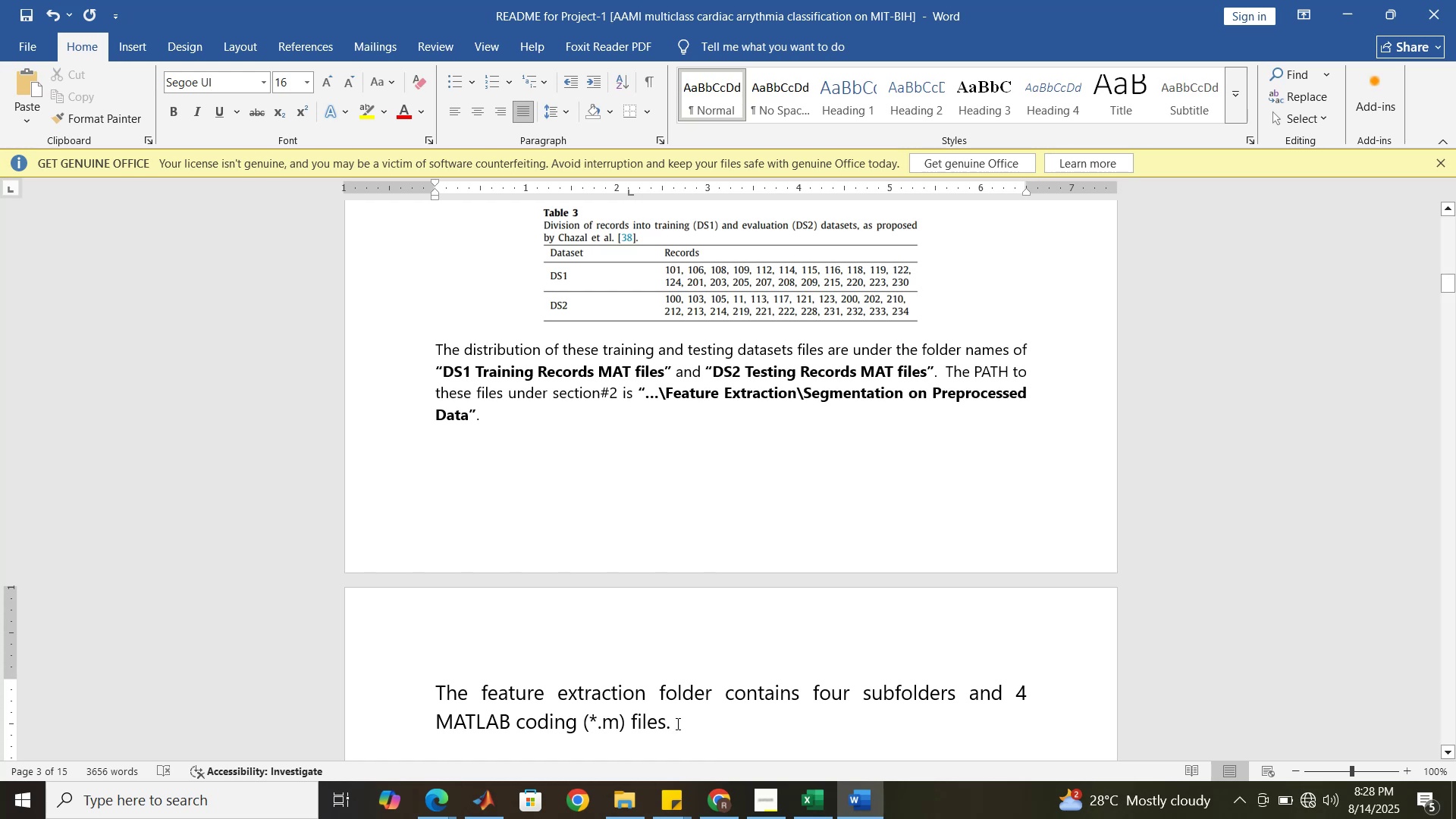 
key(Enter)
 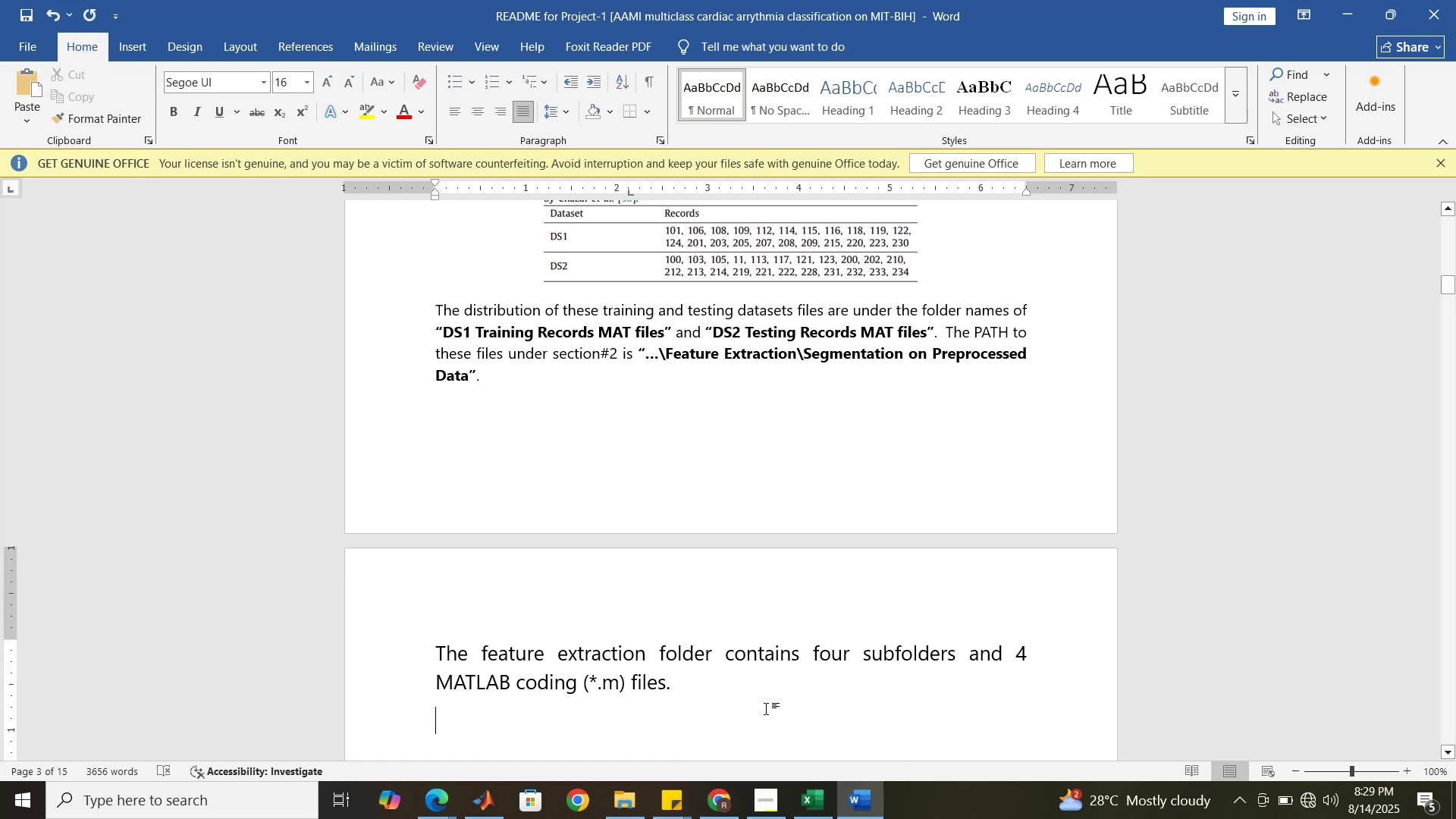 
left_click([751, 678])
 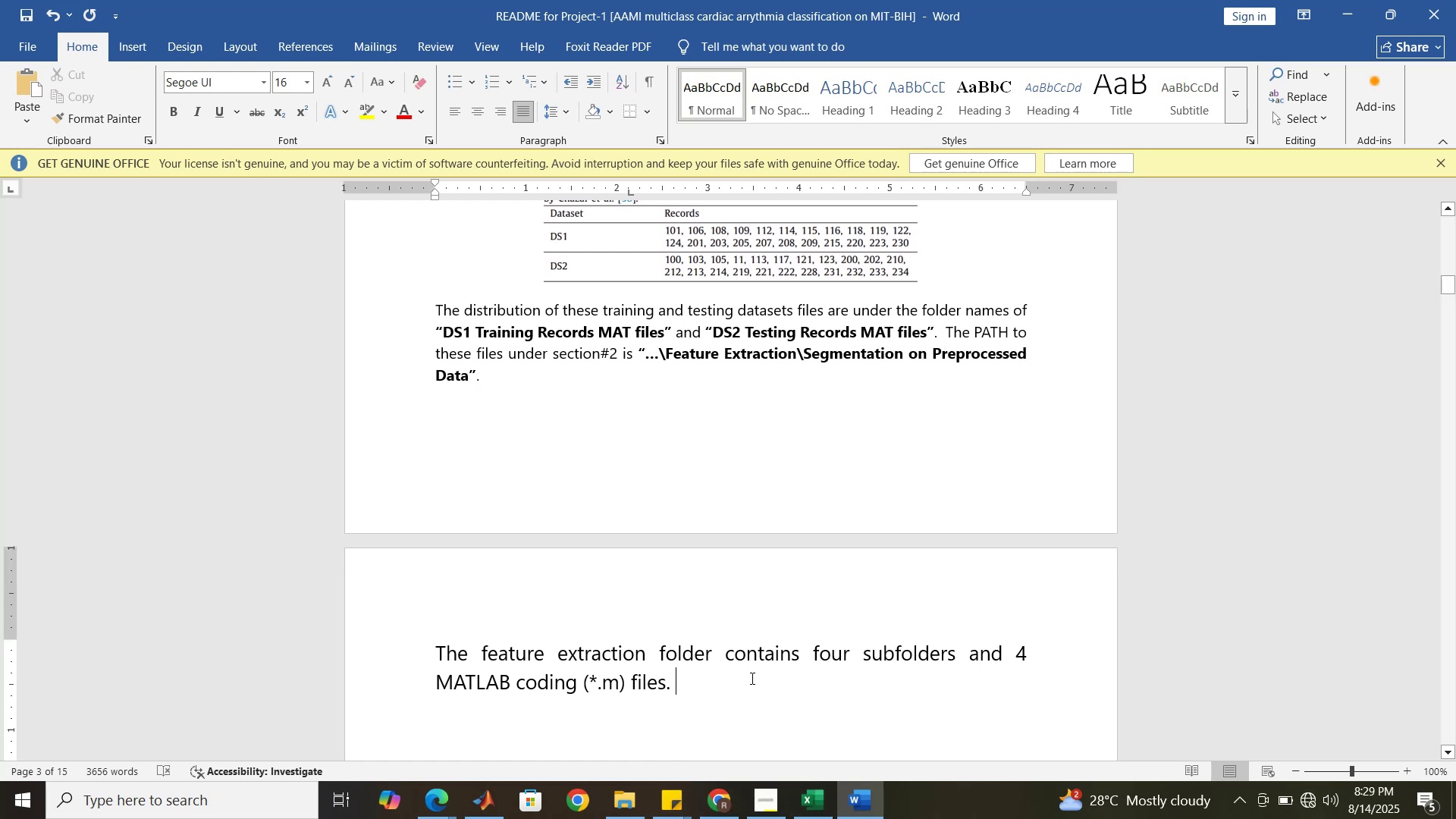 
key(Space)
 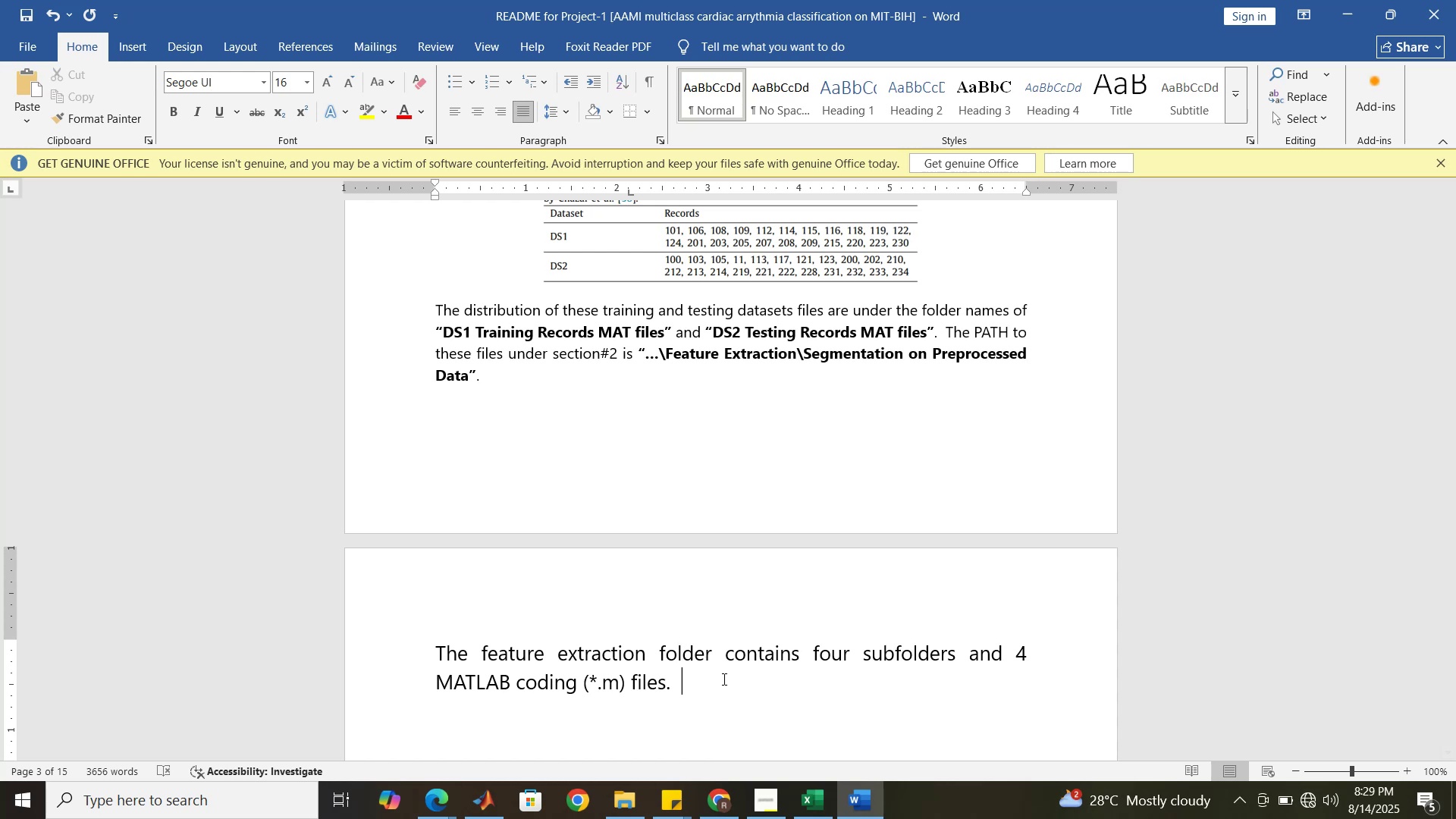 
wait(19.33)
 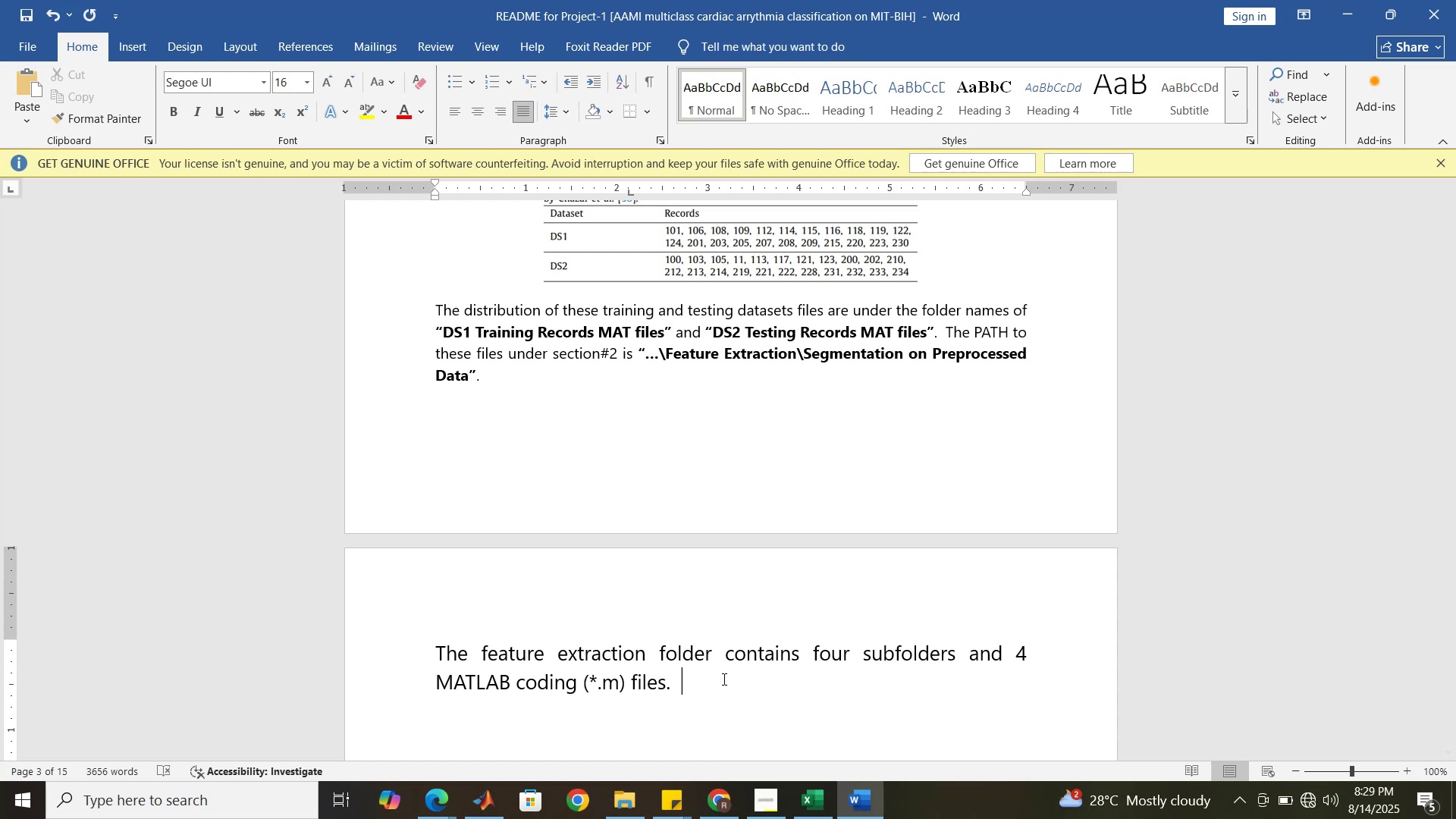 
left_click([623, 803])
 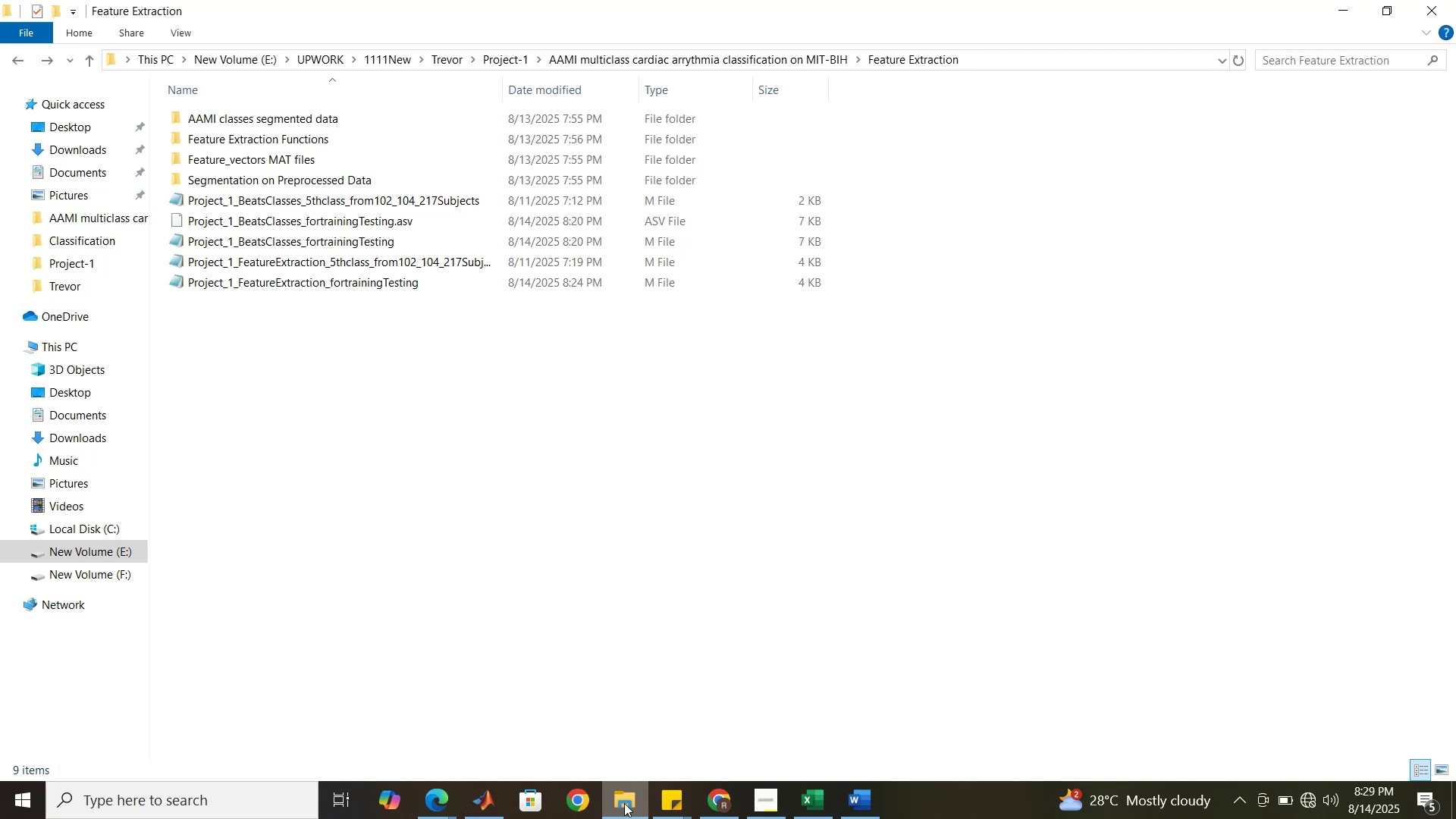 
wait(28.75)
 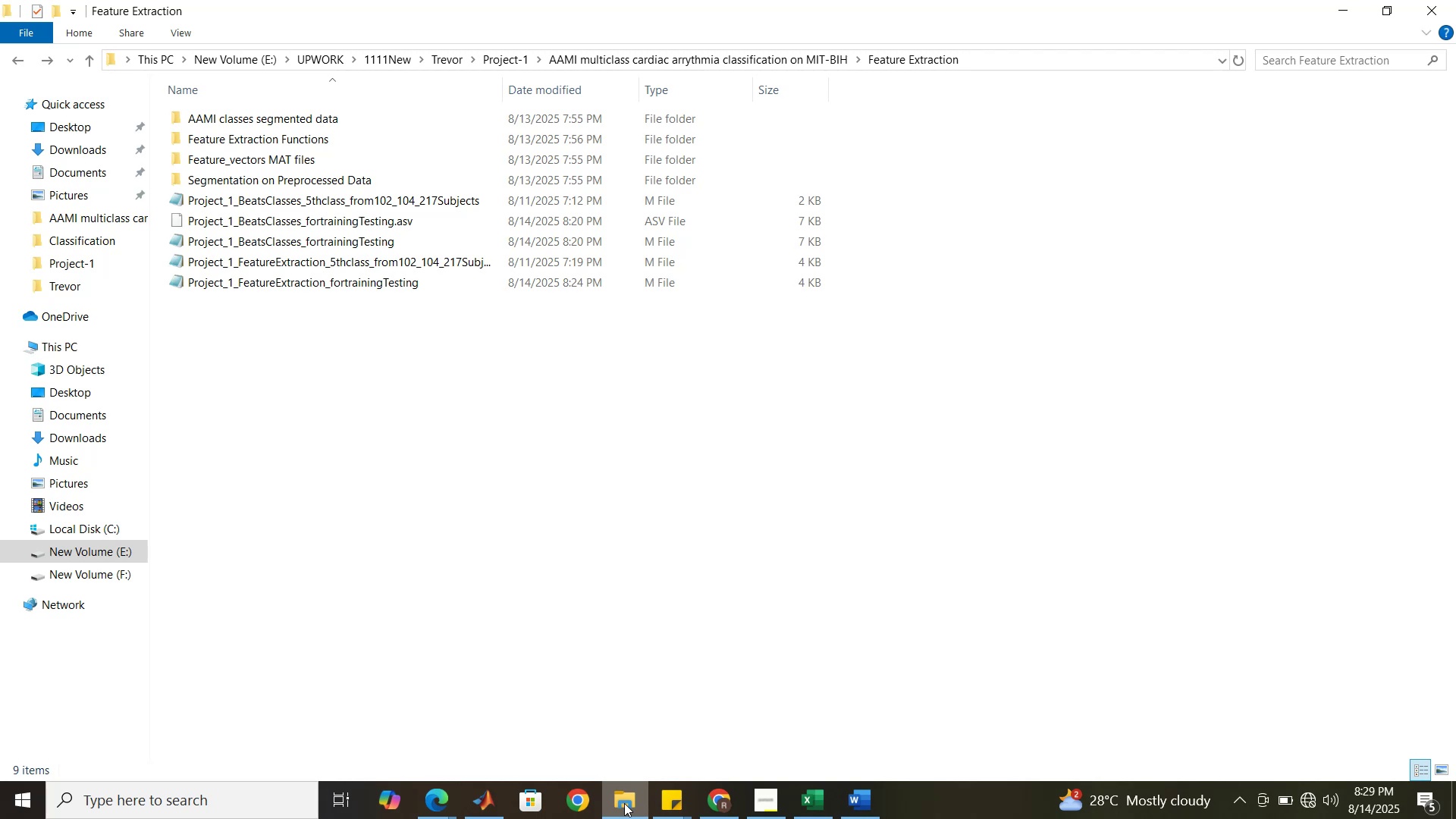 
left_click([624, 803])
 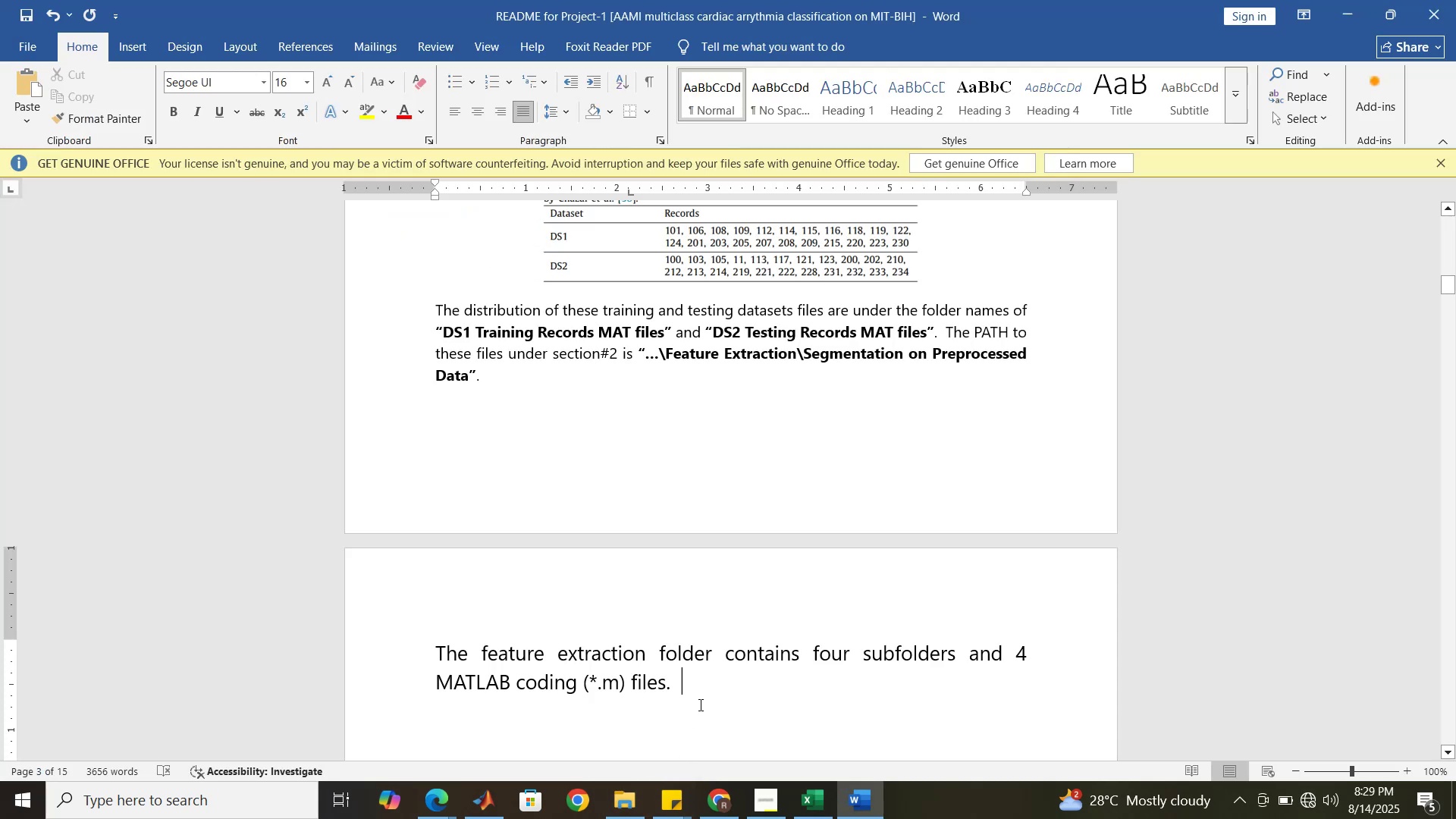 
key(Enter)
 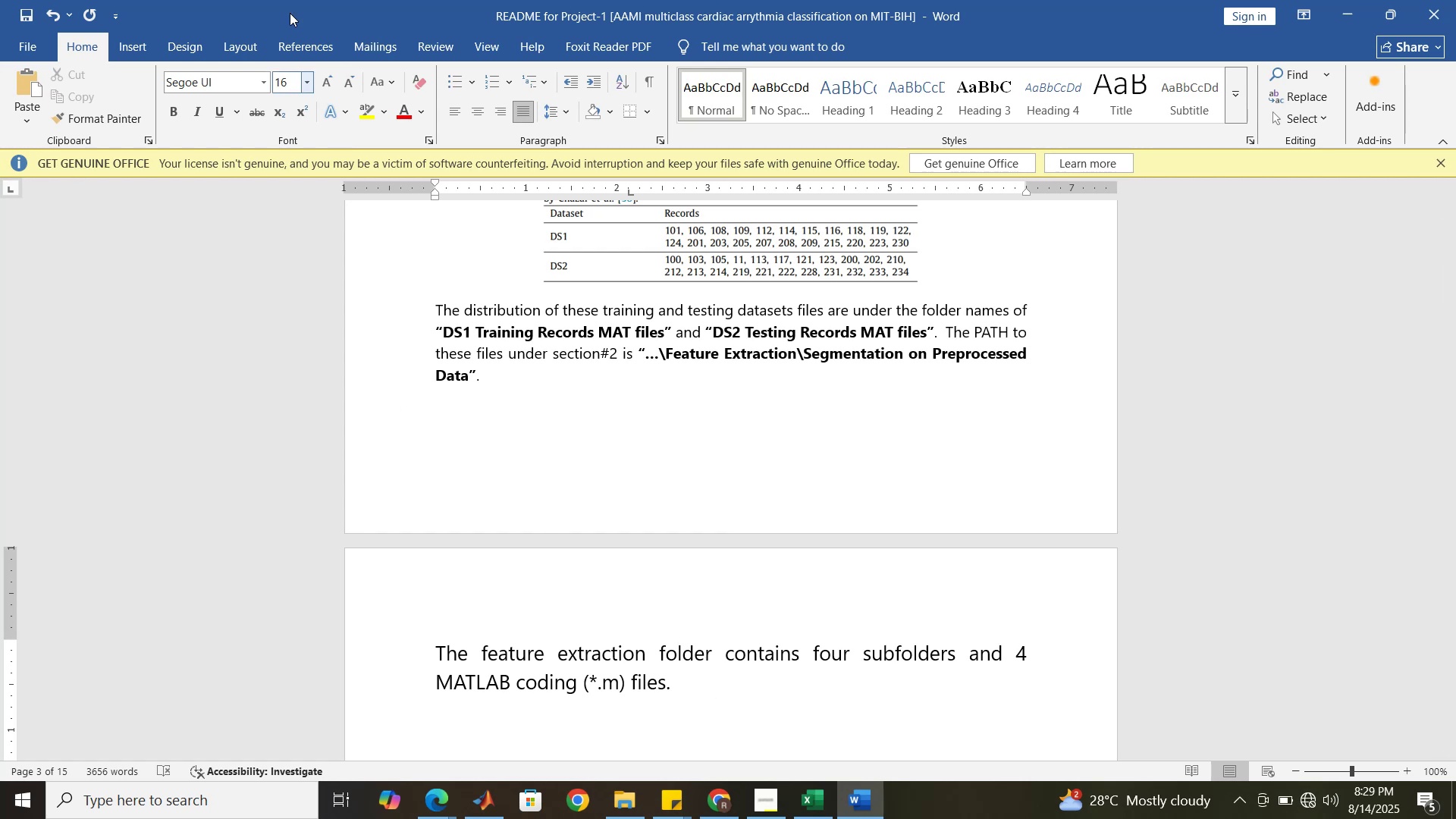 
left_click([149, 51])
 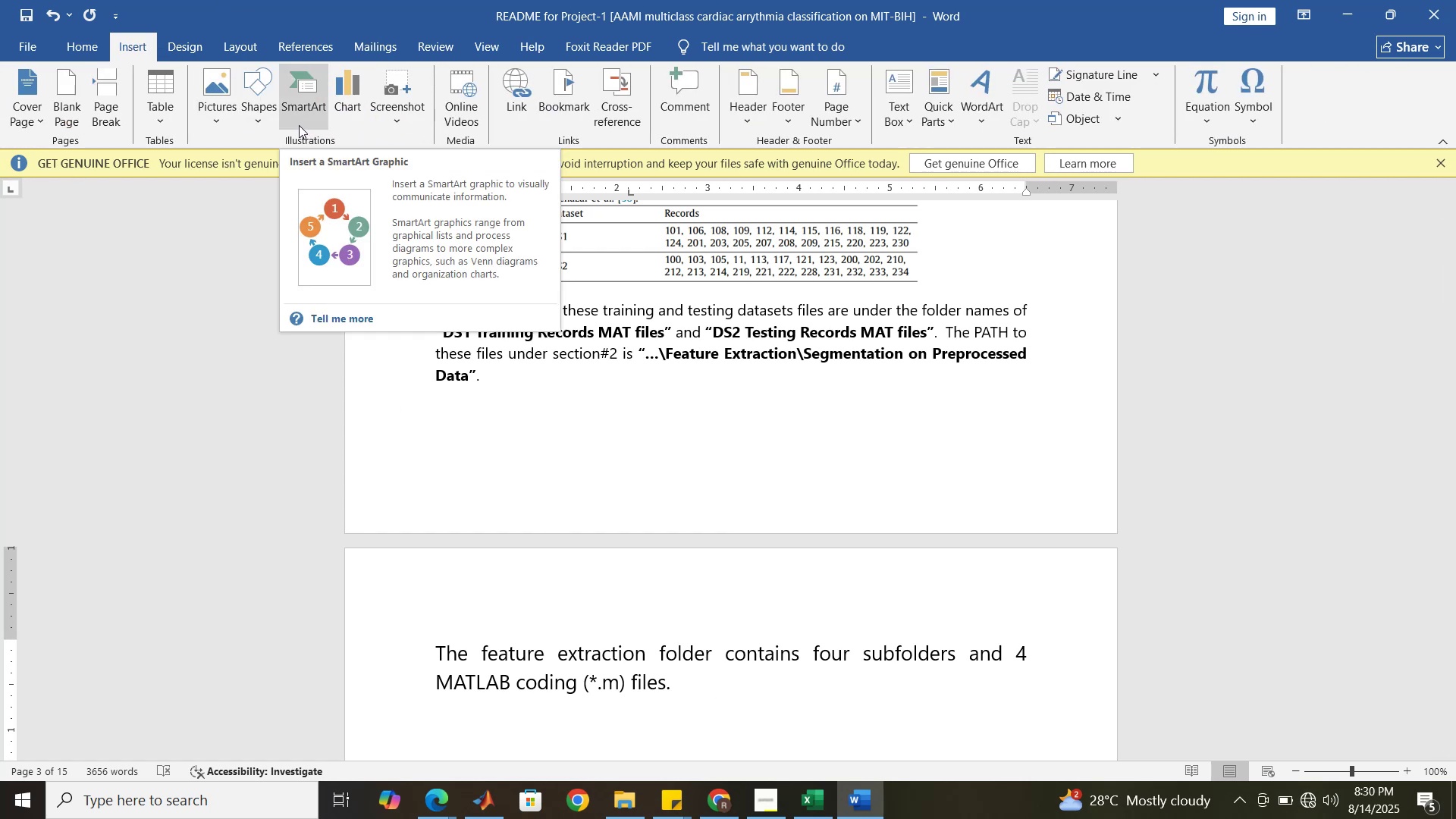 
left_click([272, 125])
 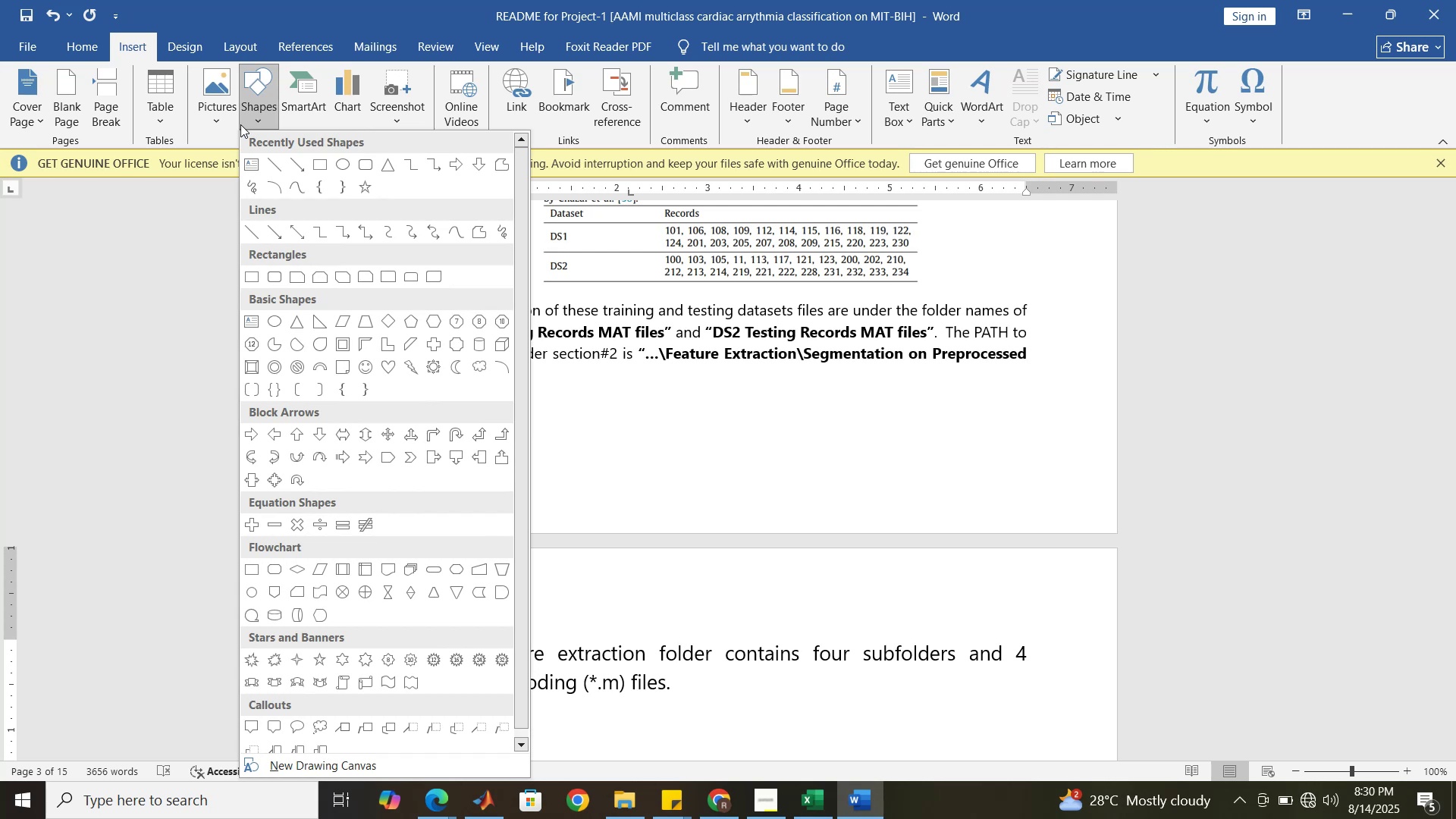 
wait(15.11)
 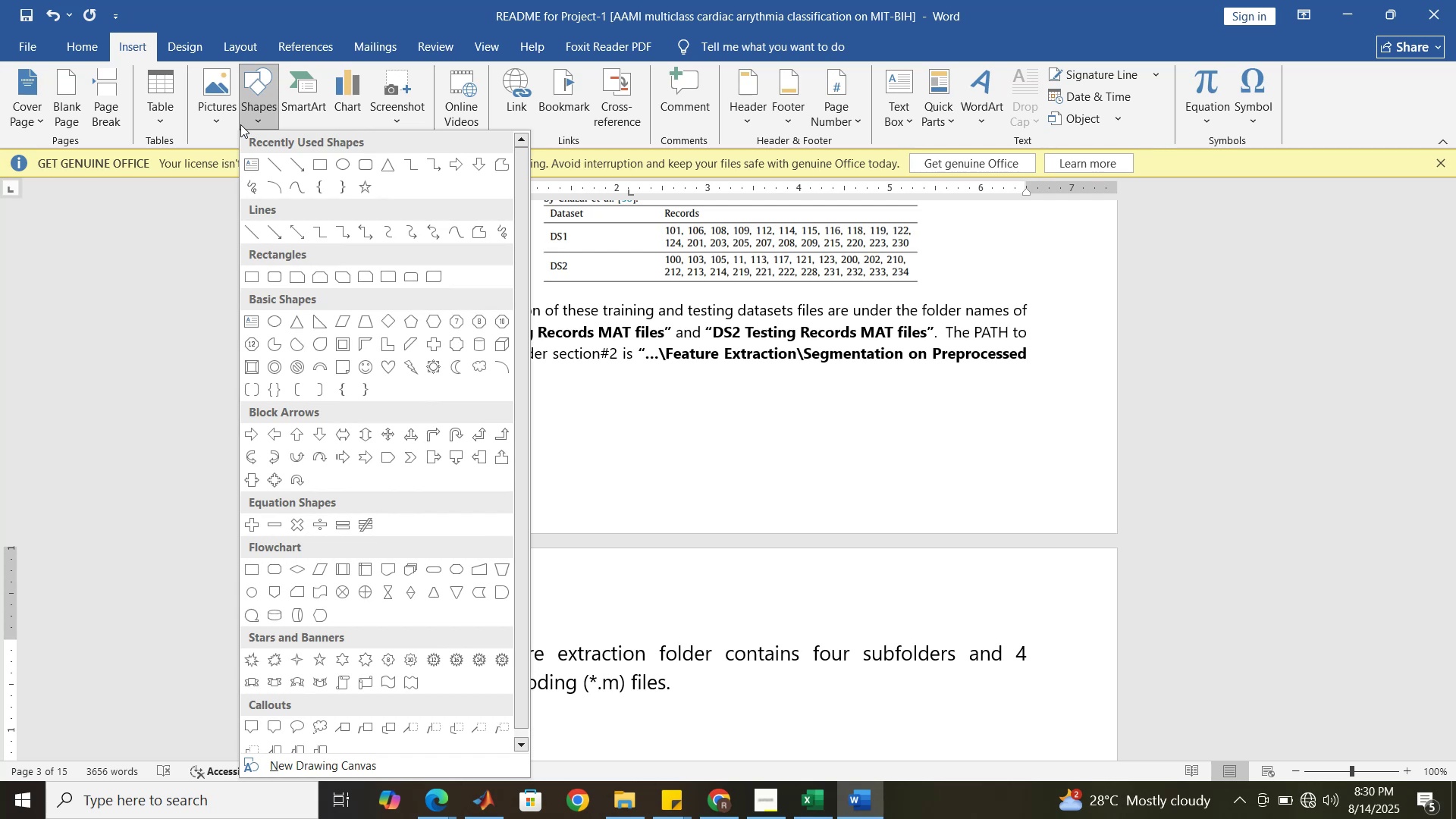 
left_click([714, 493])
 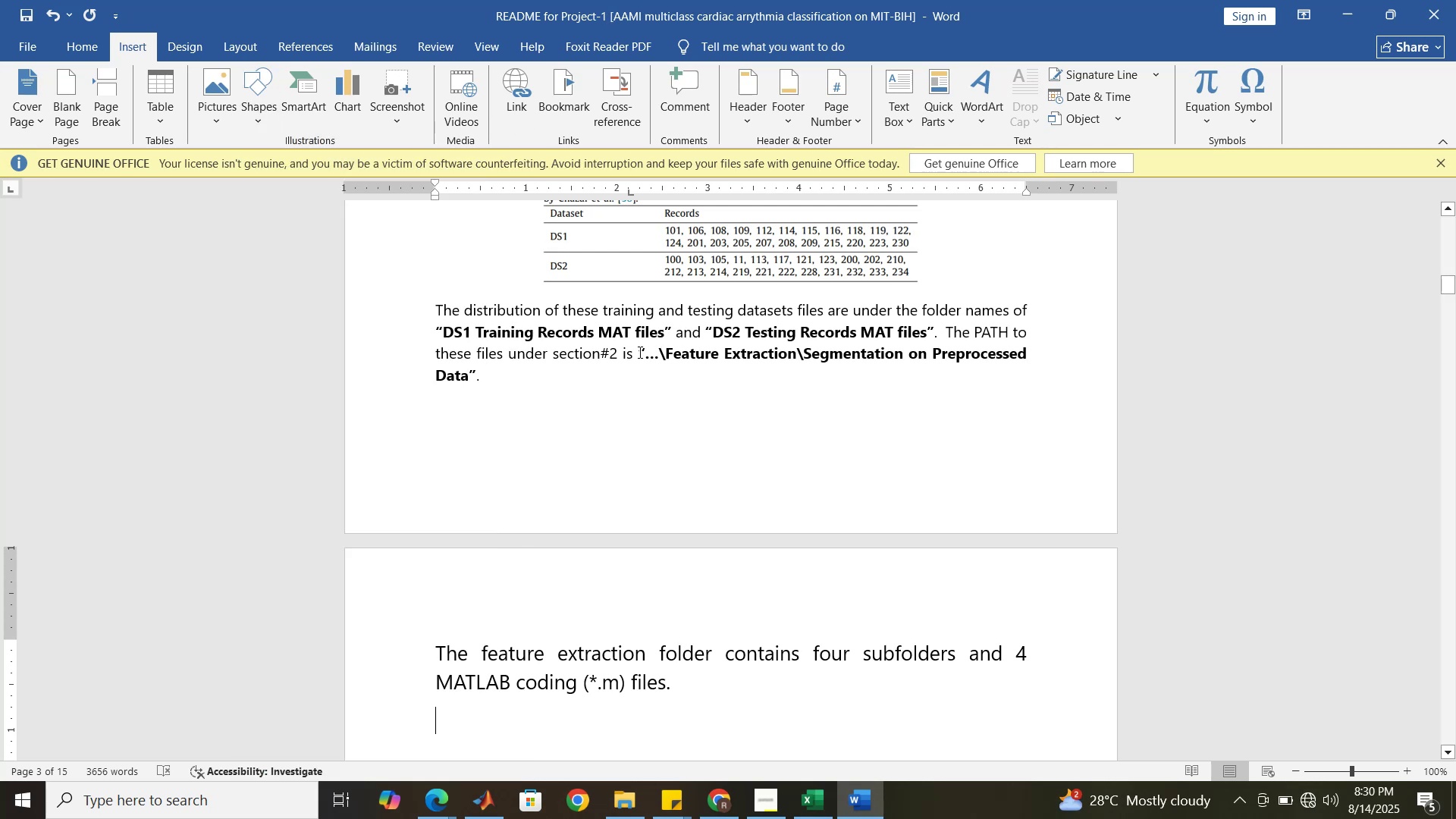 
wait(6.09)
 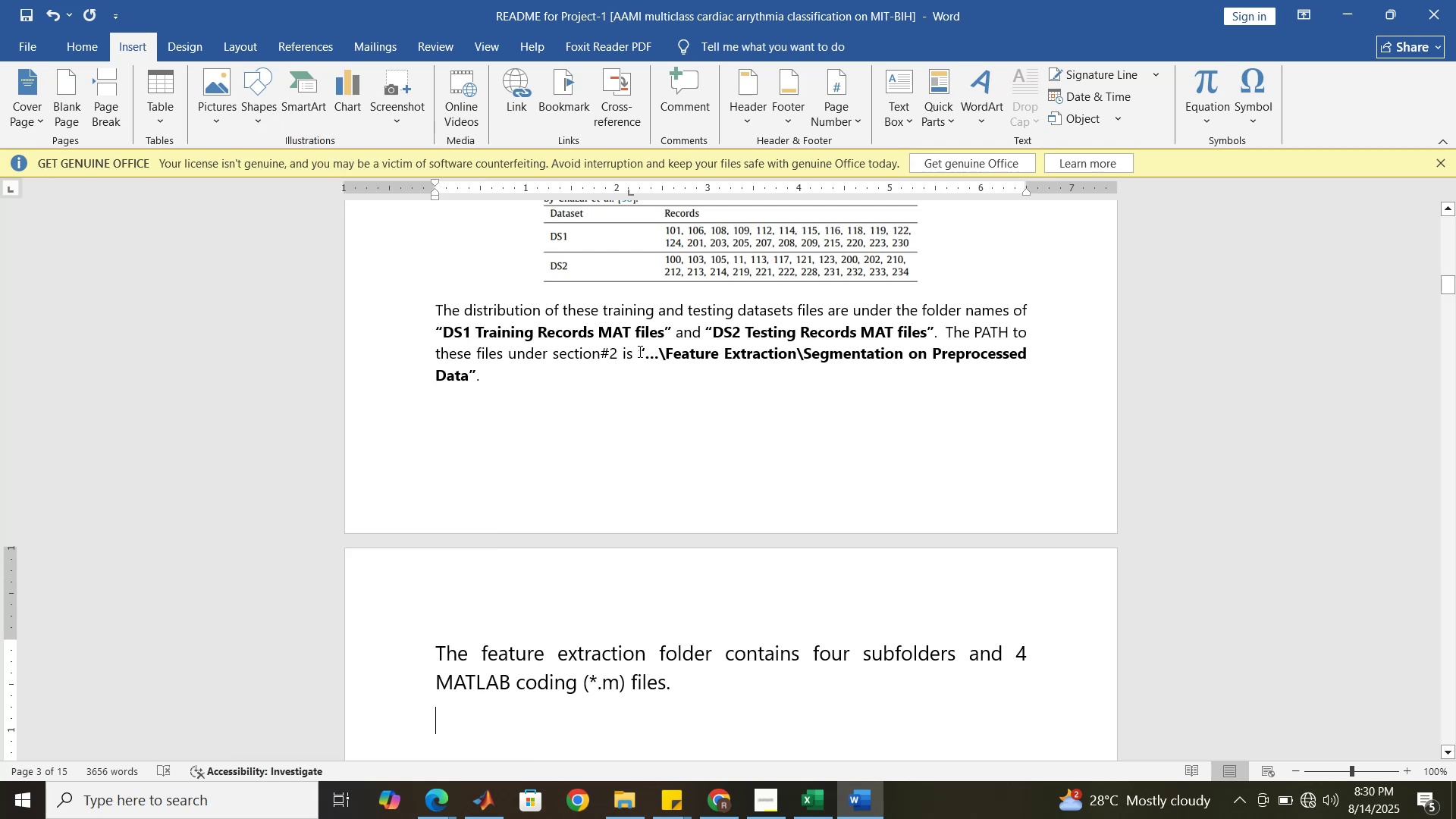 
left_click_drag(start_coordinate=[639, 352], to_coordinate=[781, 348])
 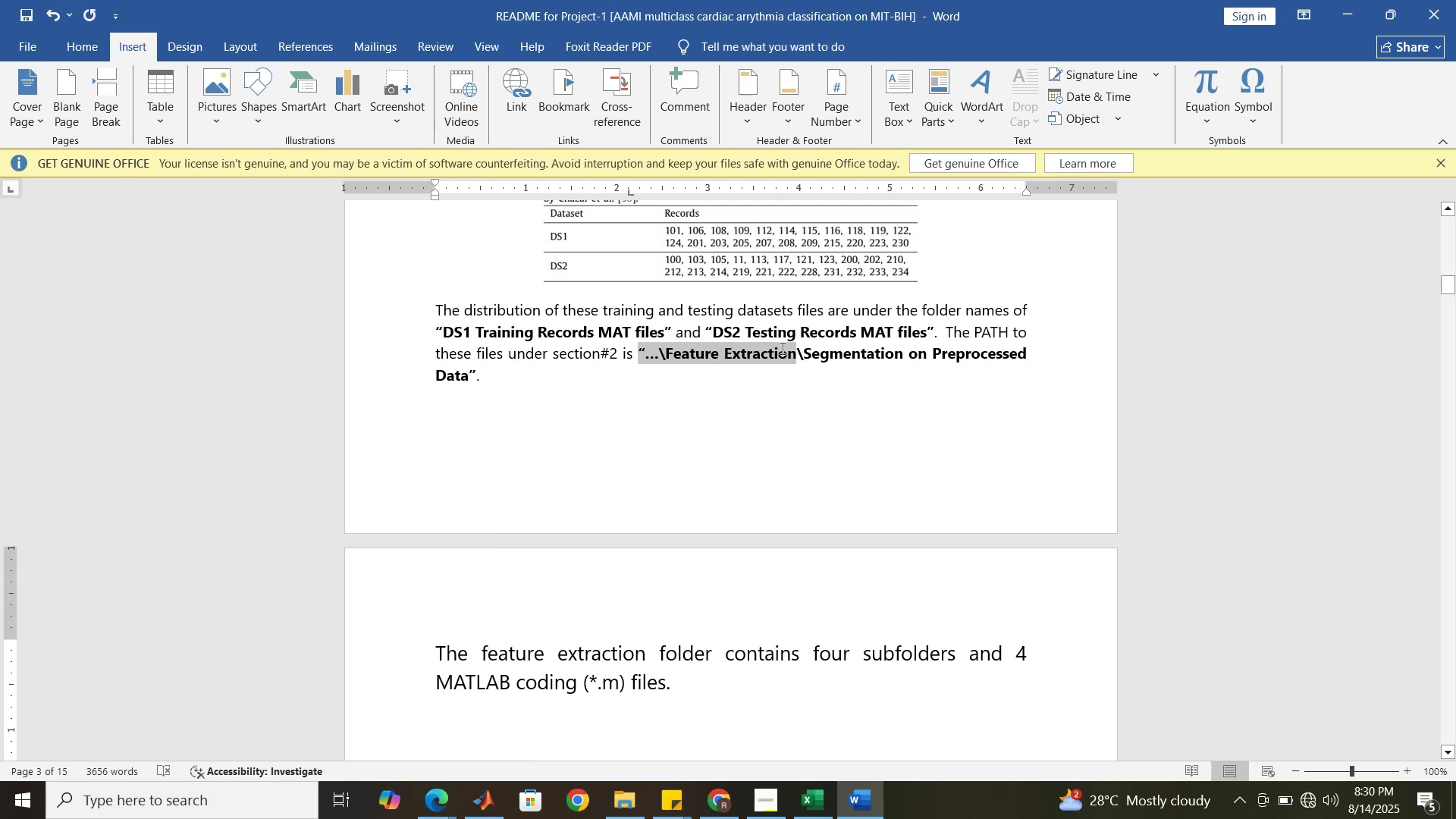 
key(Control+C)
 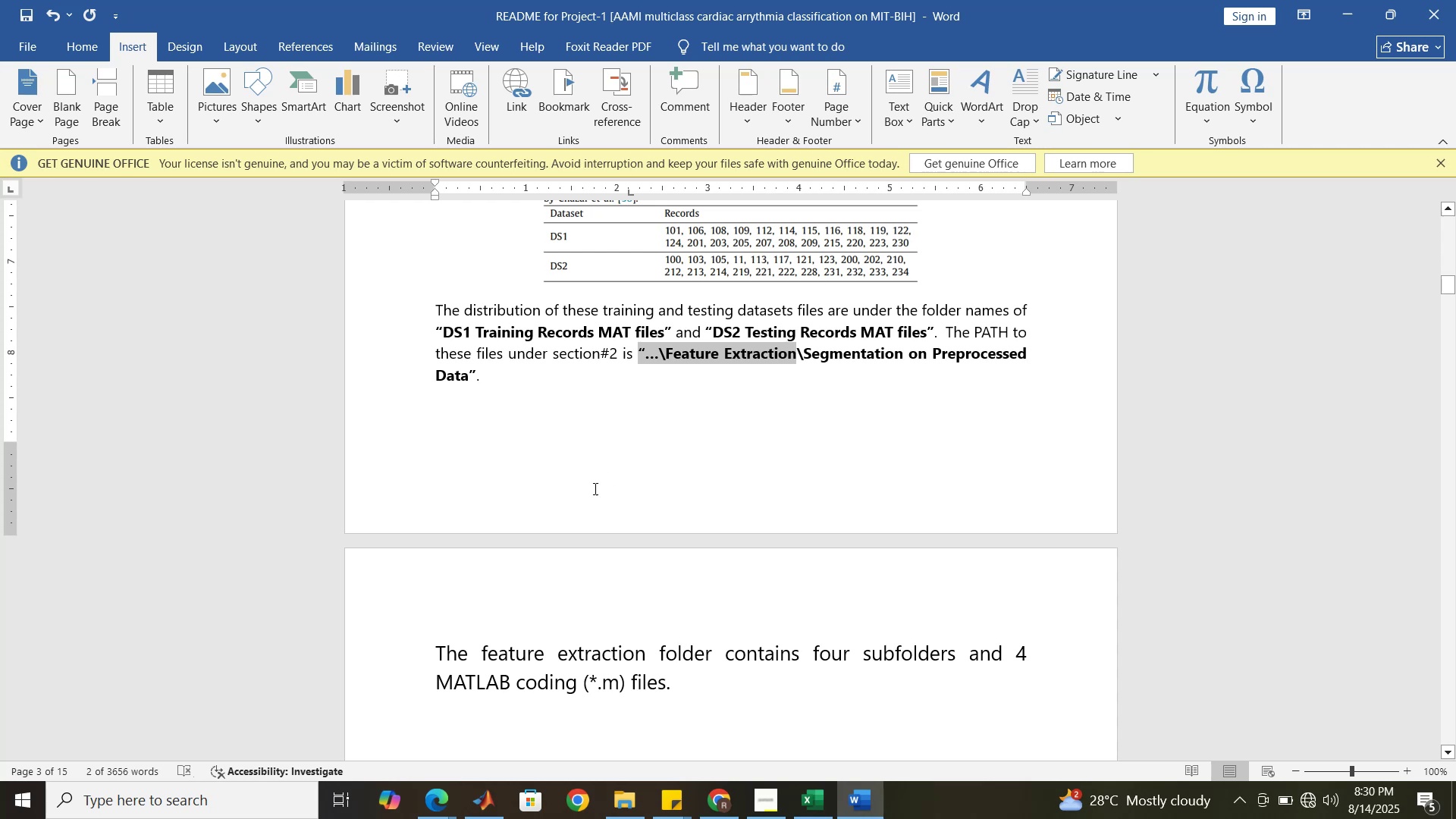 
scroll: coordinate [584, 516], scroll_direction: down, amount: 4.0
 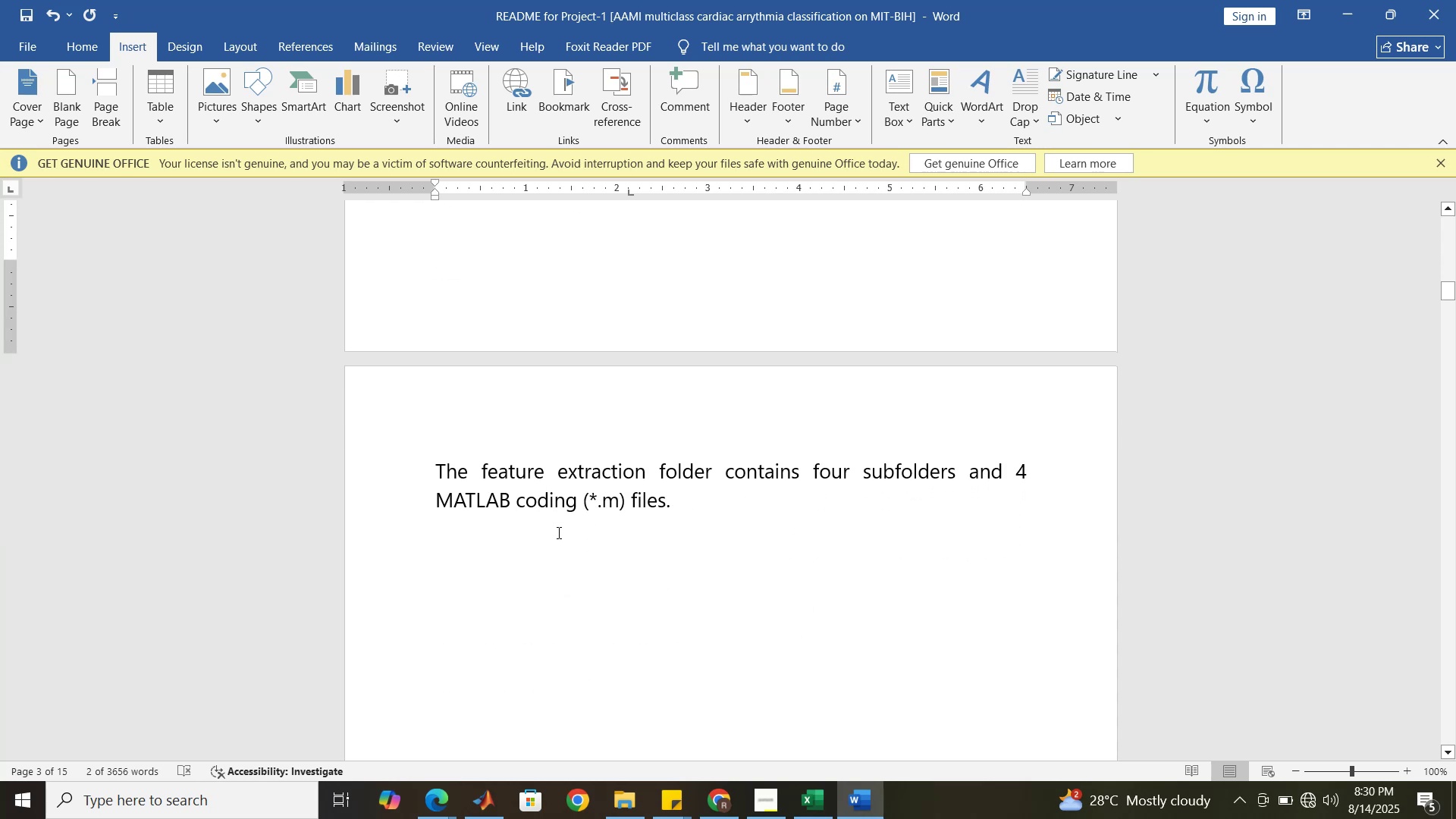 
left_click([557, 532])
 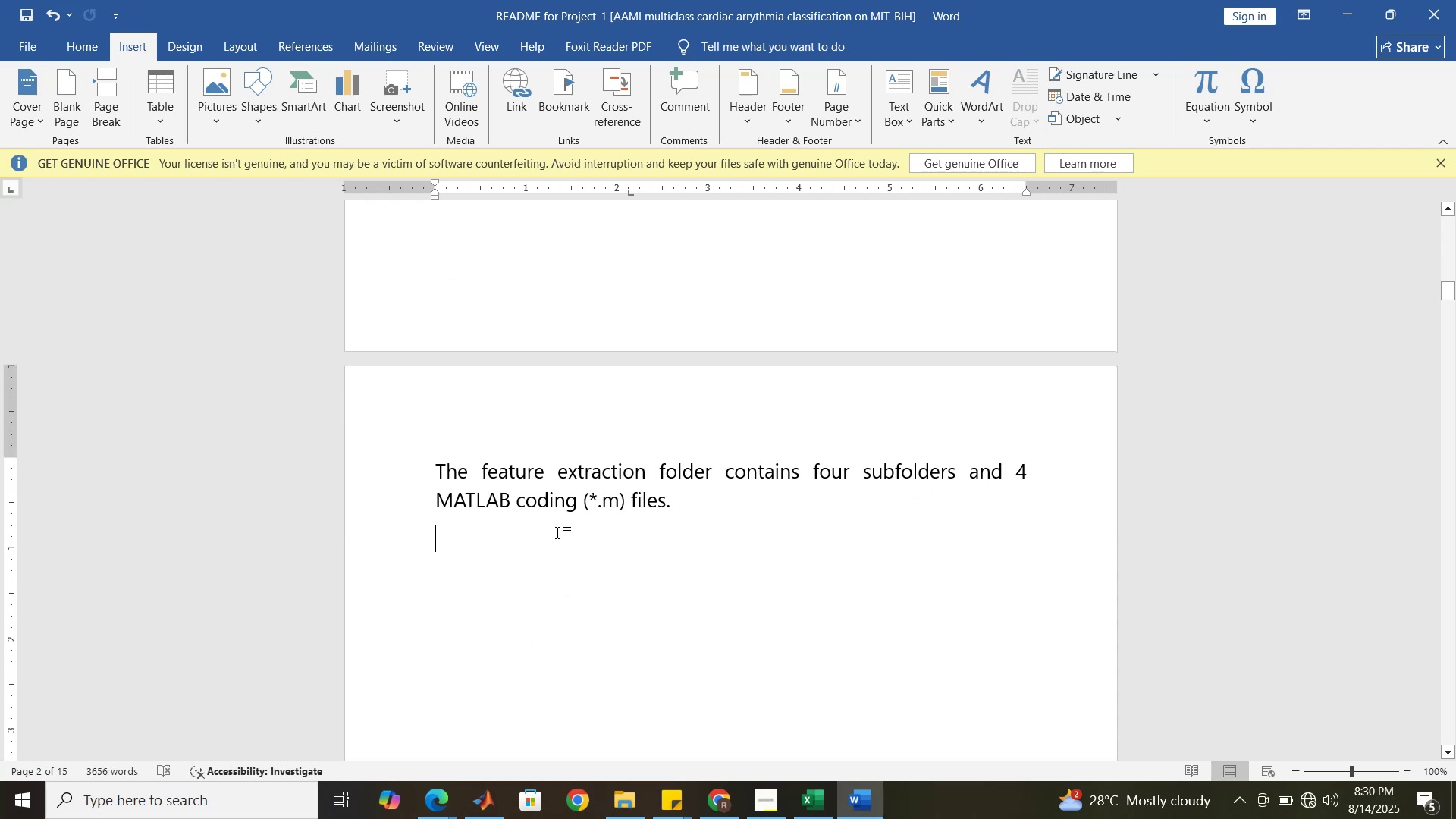 
key(Control+V)
 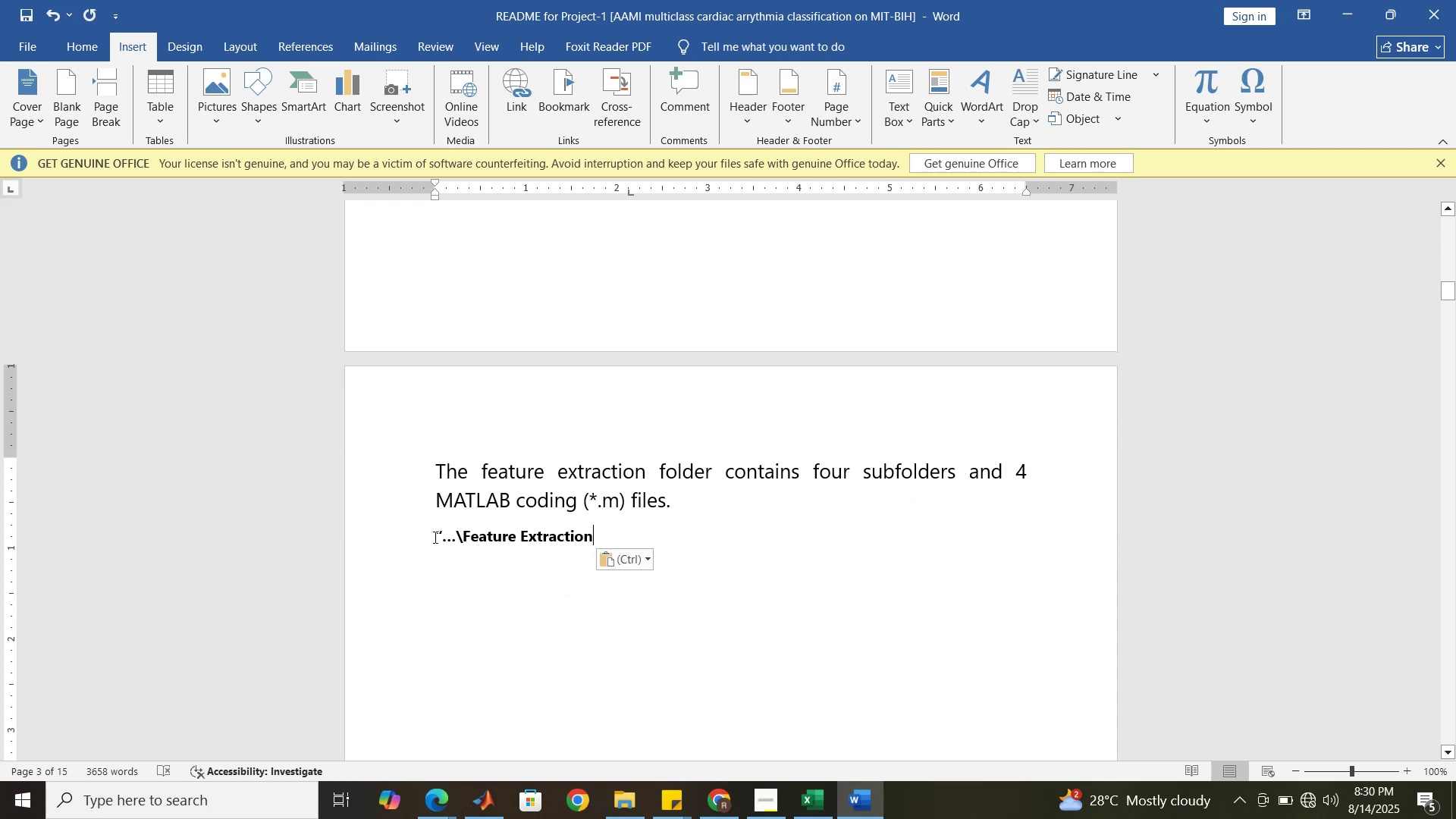 
left_click([441, 535])
 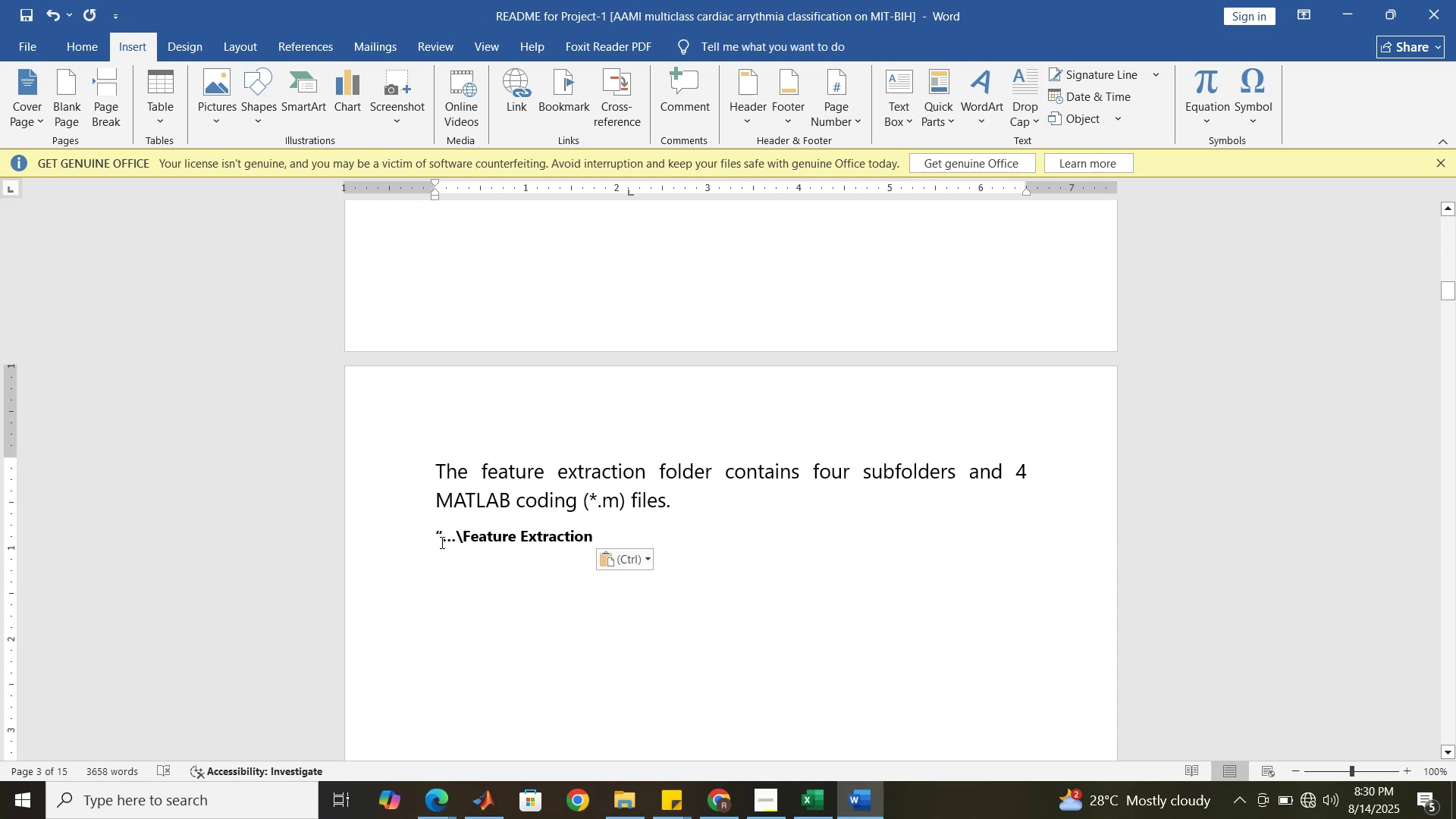 
key(Backspace)
 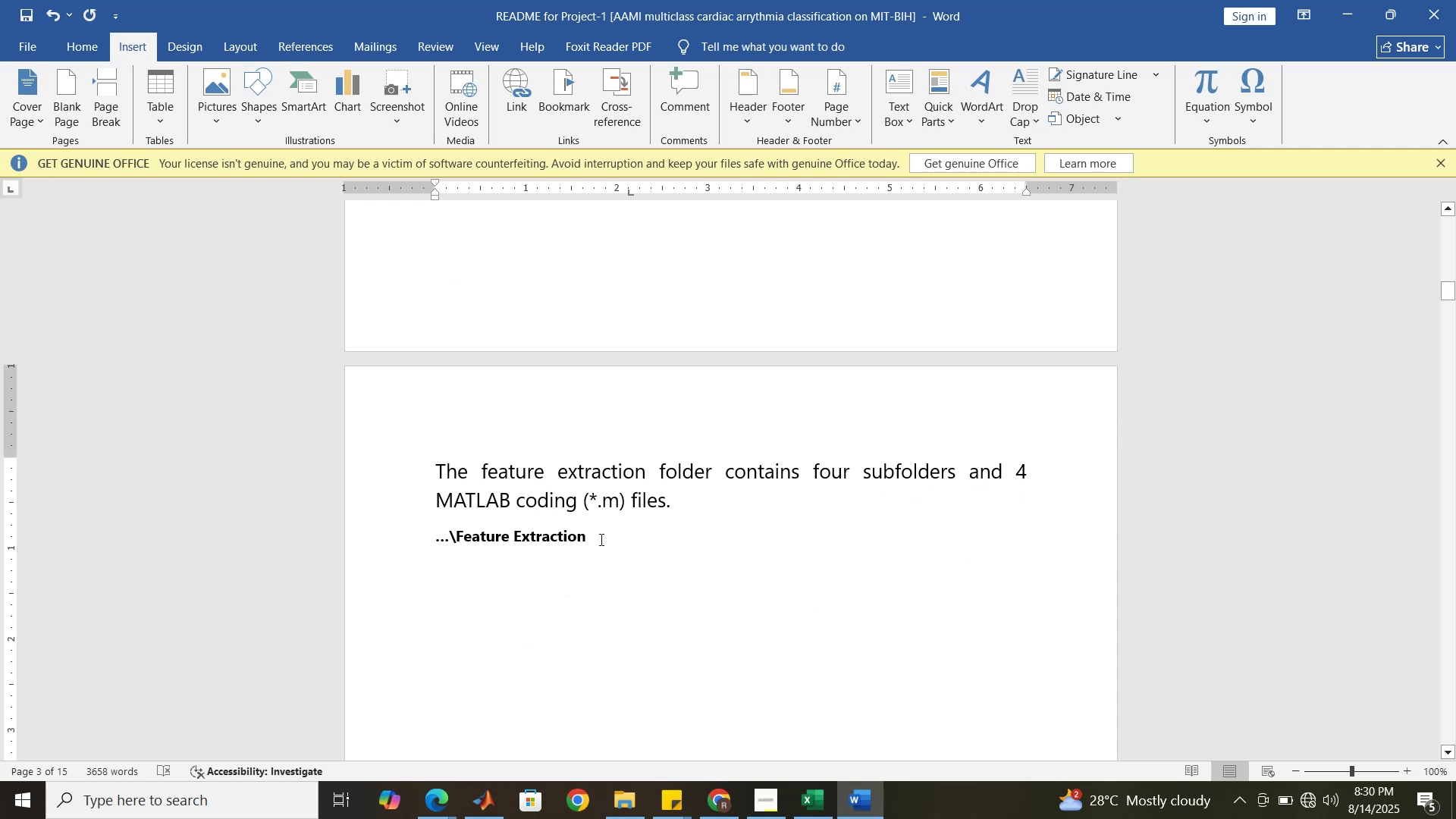 
left_click([600, 539])
 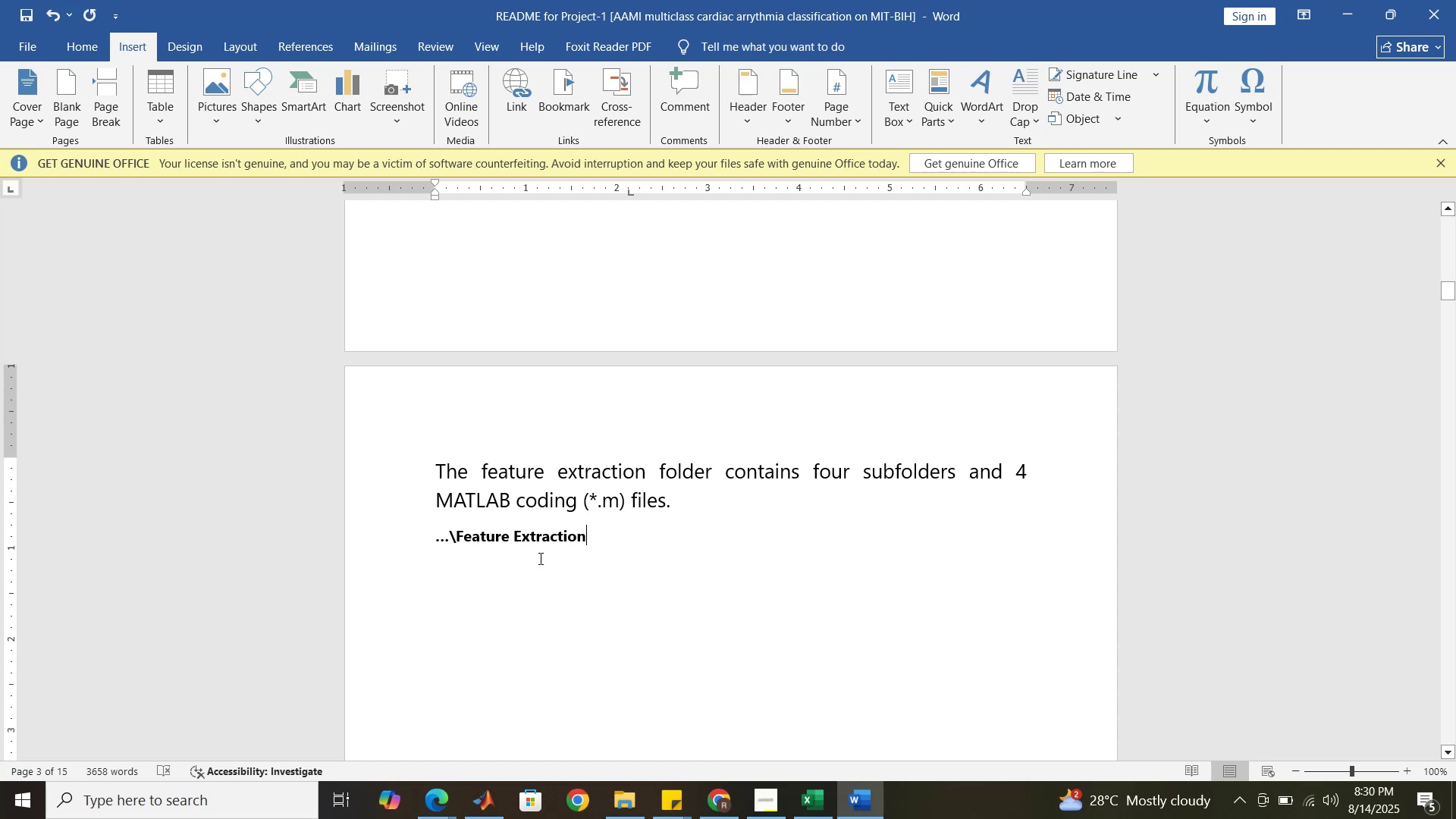 
wait(7.29)
 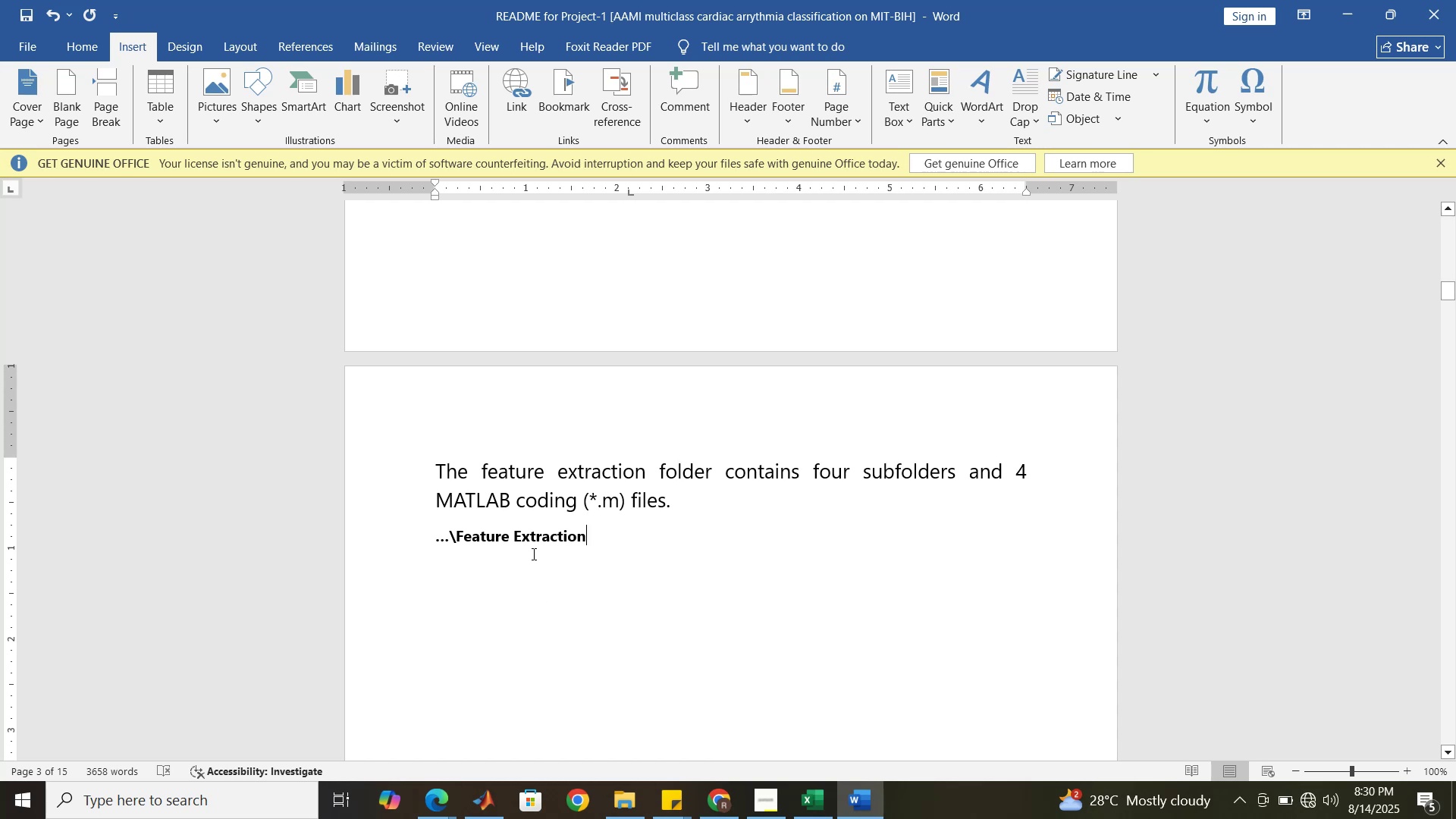 
left_click([253, 131])
 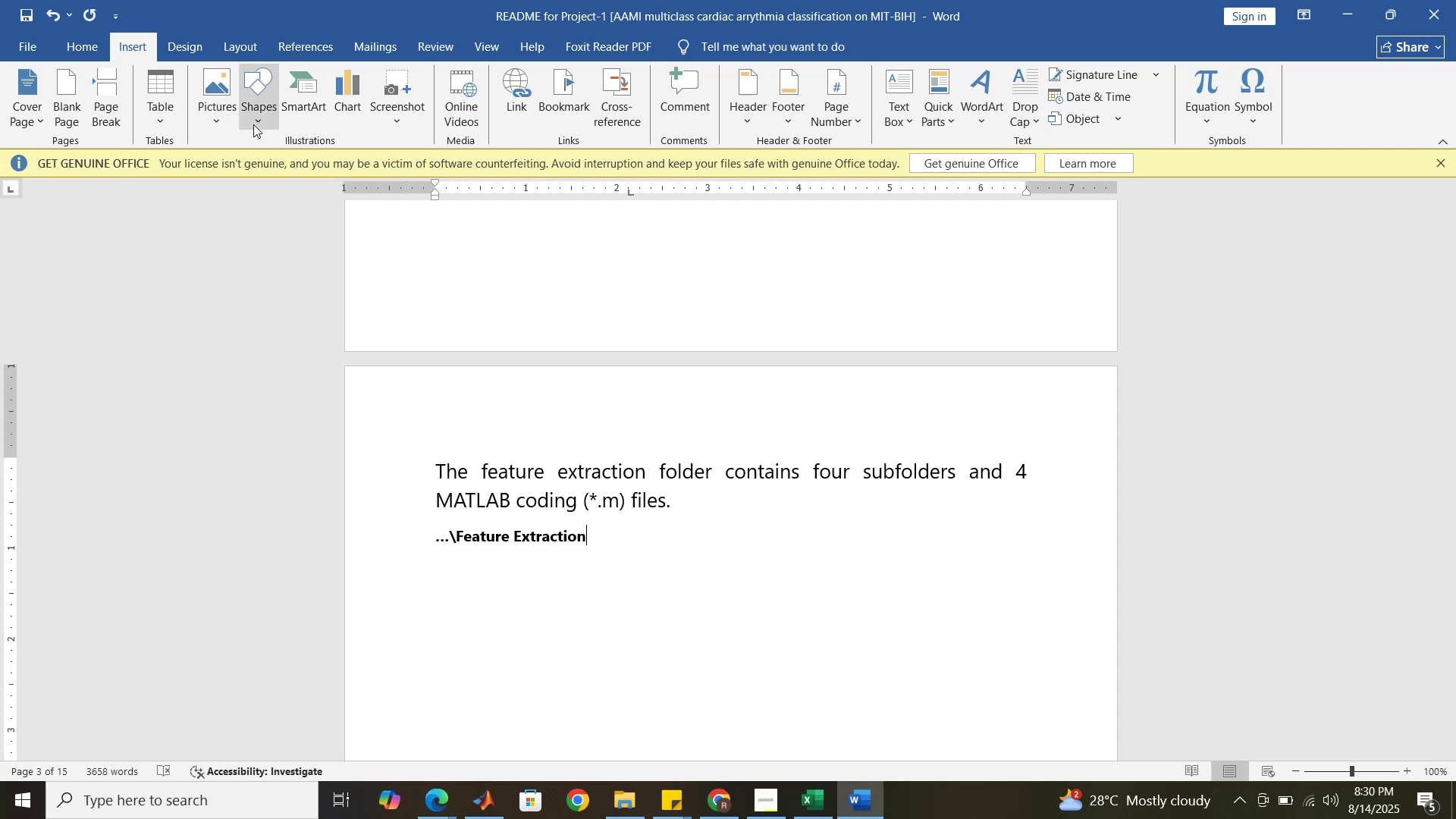 
left_click([253, 124])
 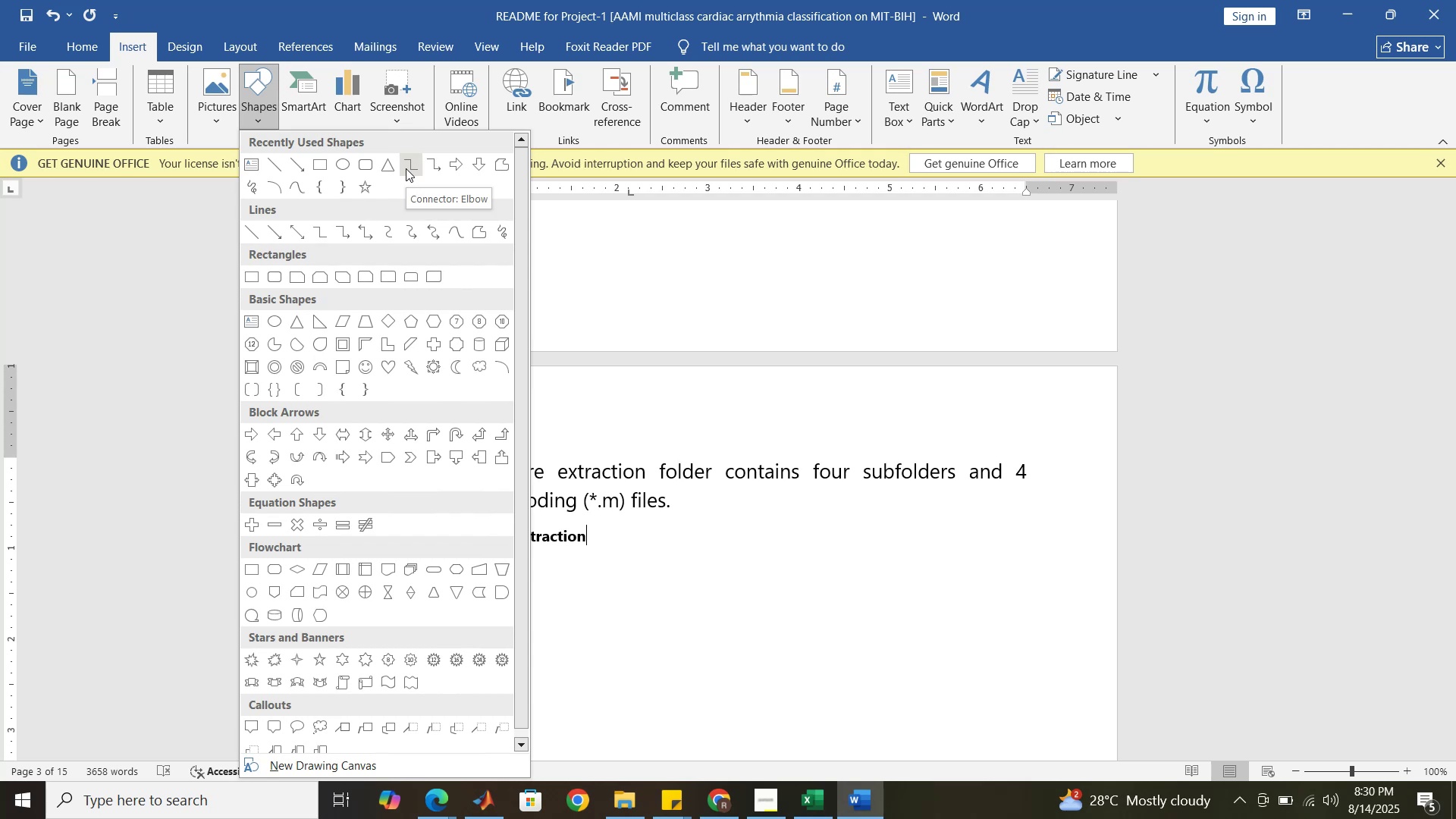 
wait(6.99)
 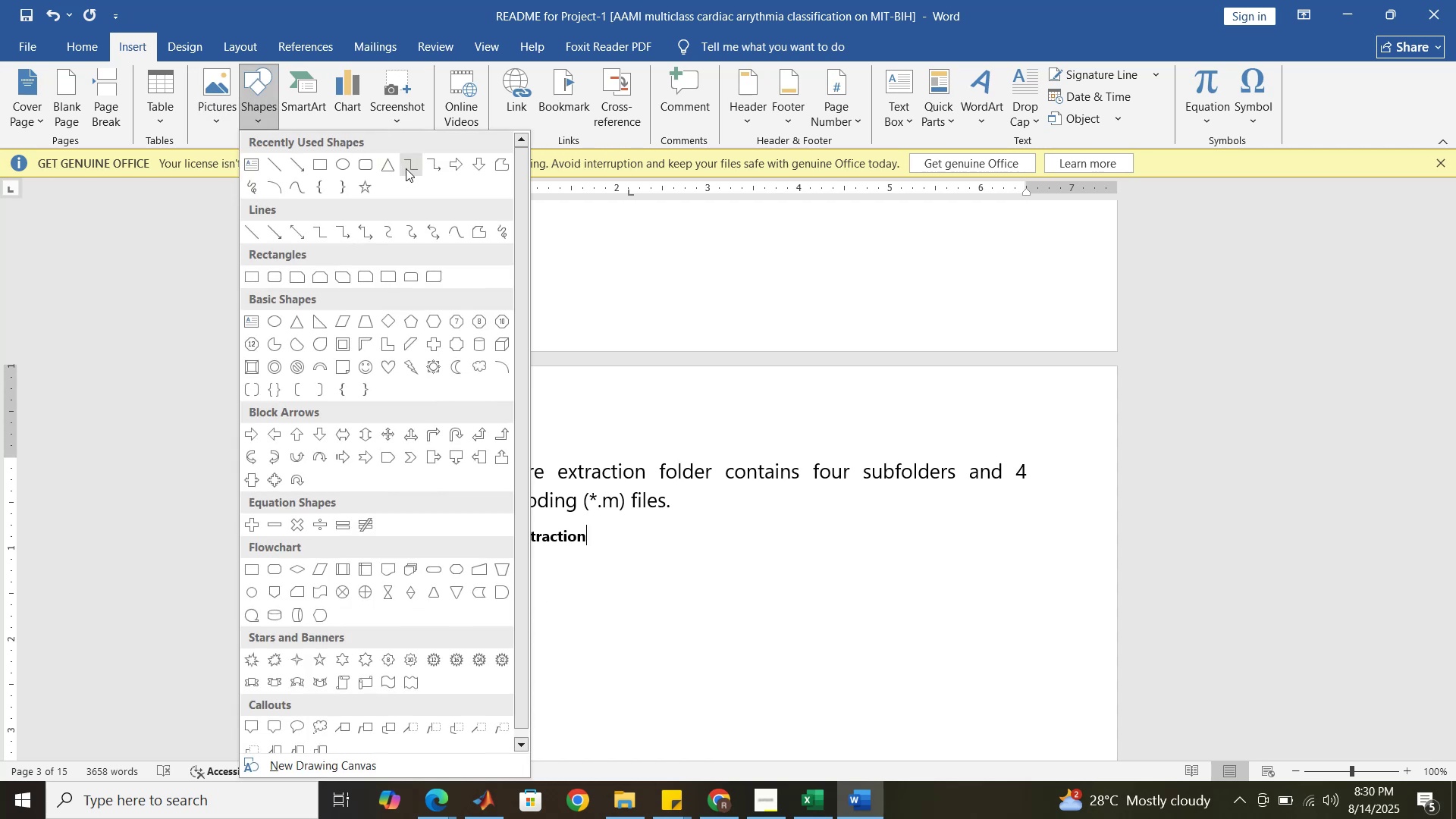 
left_click([406, 168])
 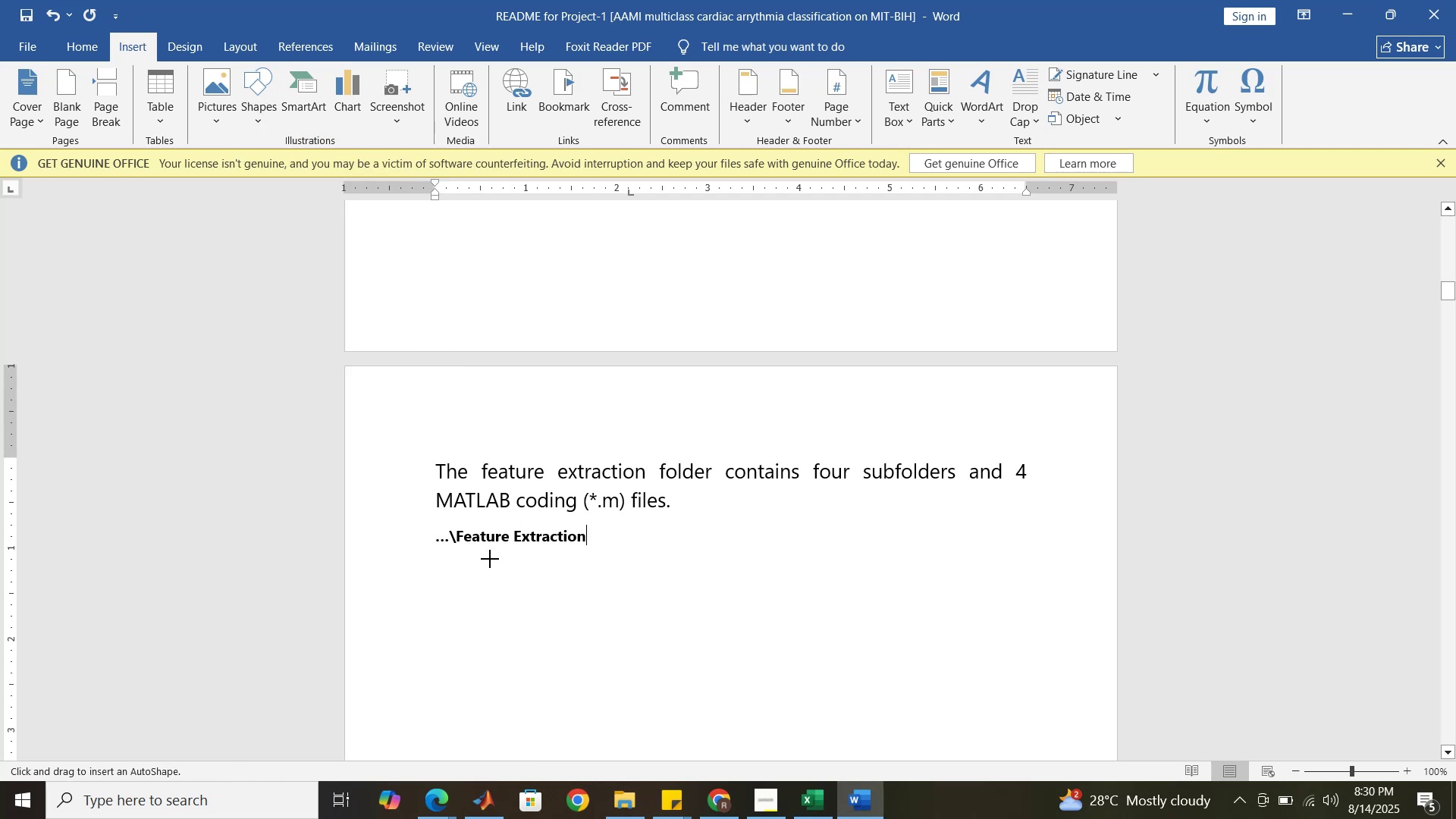 
left_click_drag(start_coordinate=[490, 545], to_coordinate=[494, 560])
 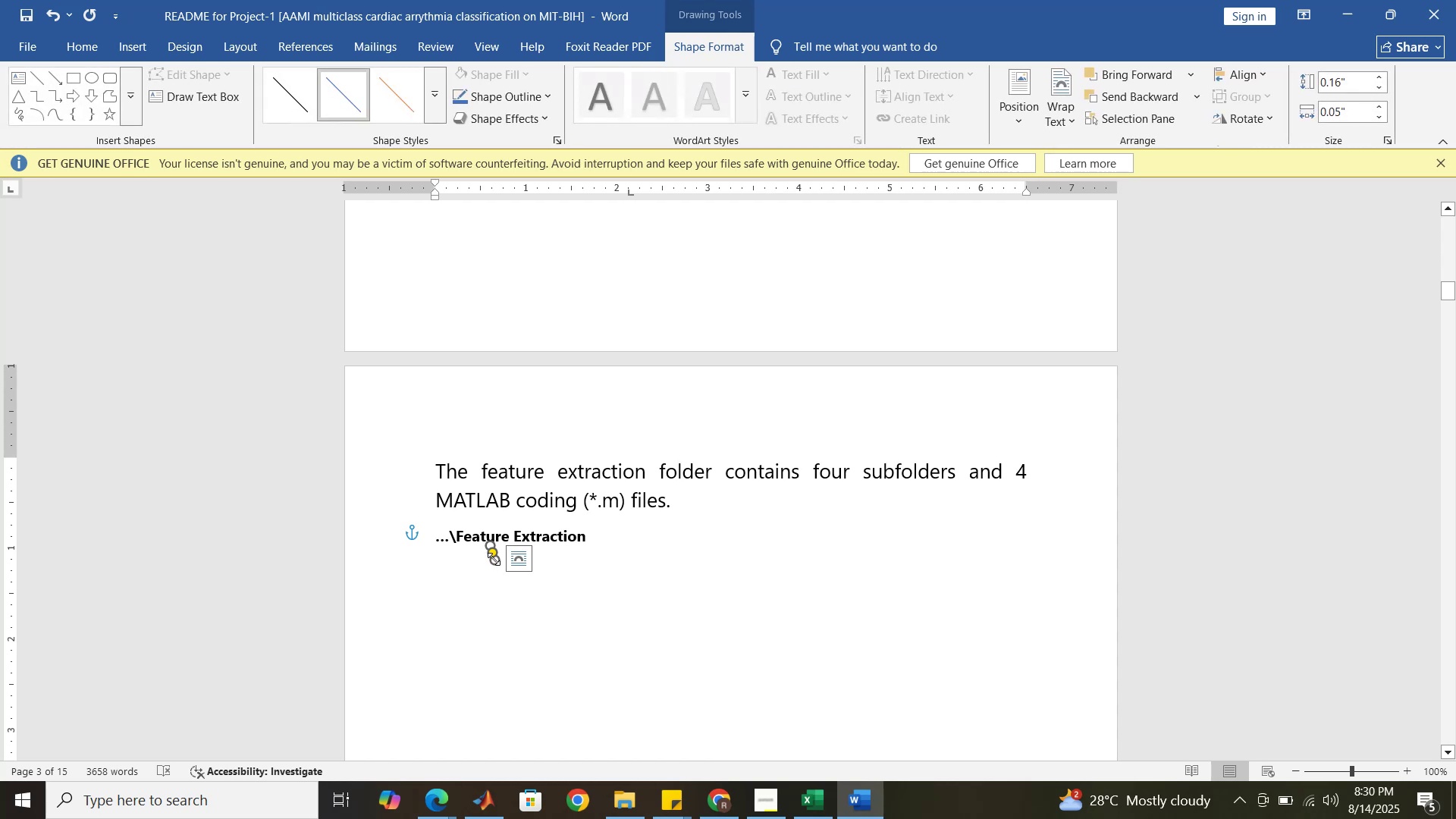 
left_click_drag(start_coordinate=[494, 560], to_coordinate=[551, 586])
 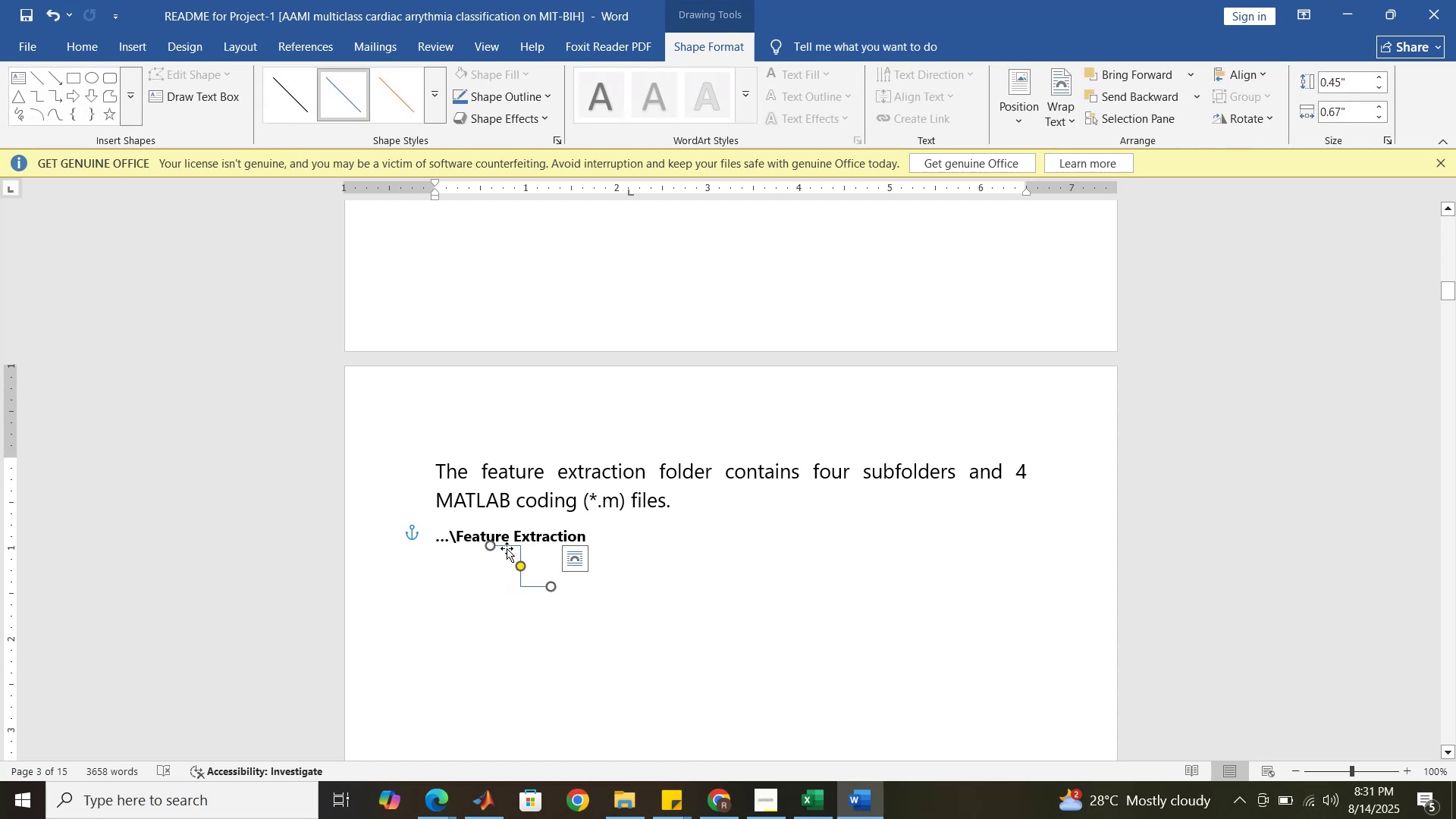 
left_click_drag(start_coordinate=[507, 548], to_coordinate=[509, 543])
 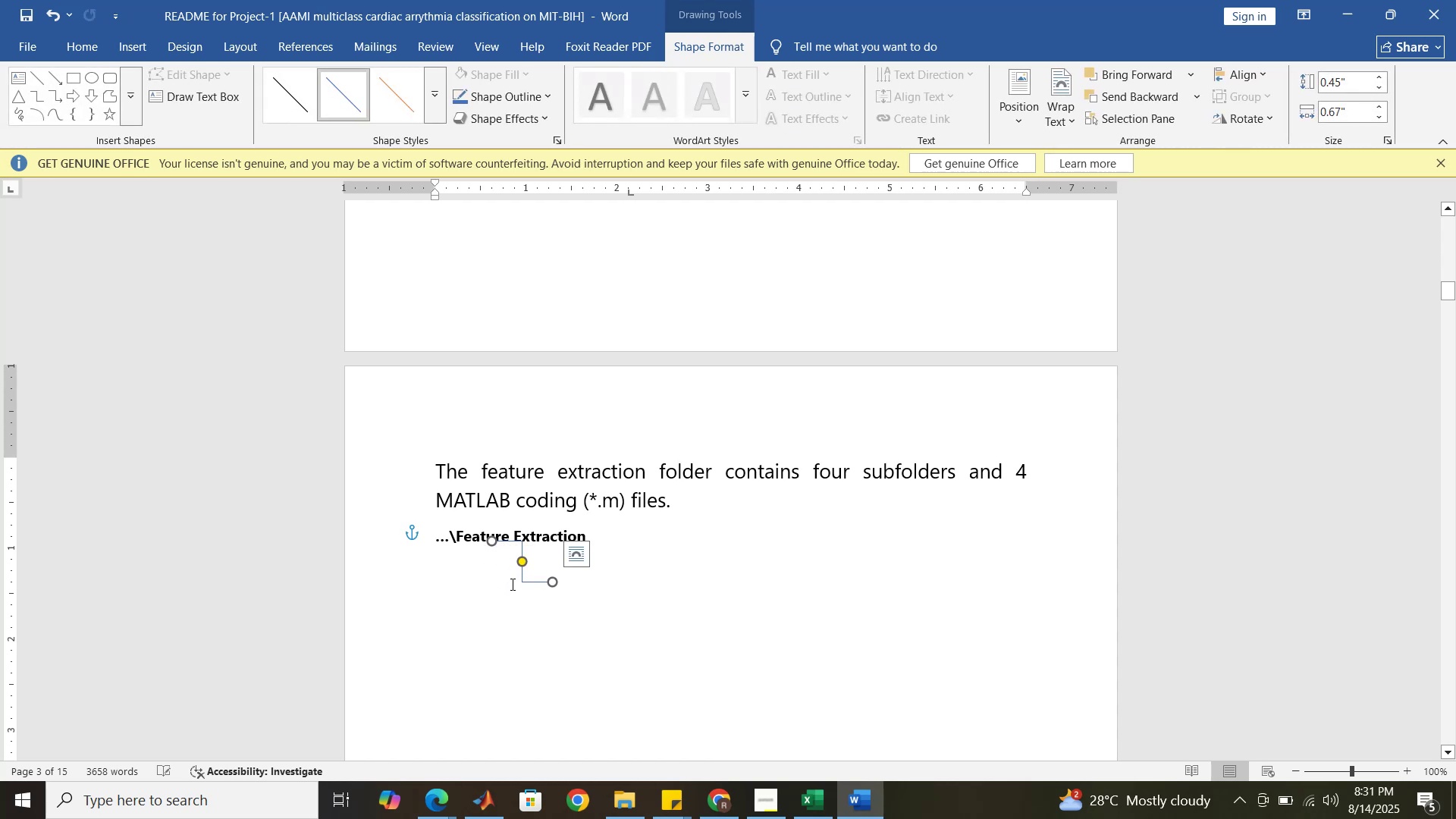 
left_click([511, 584])
 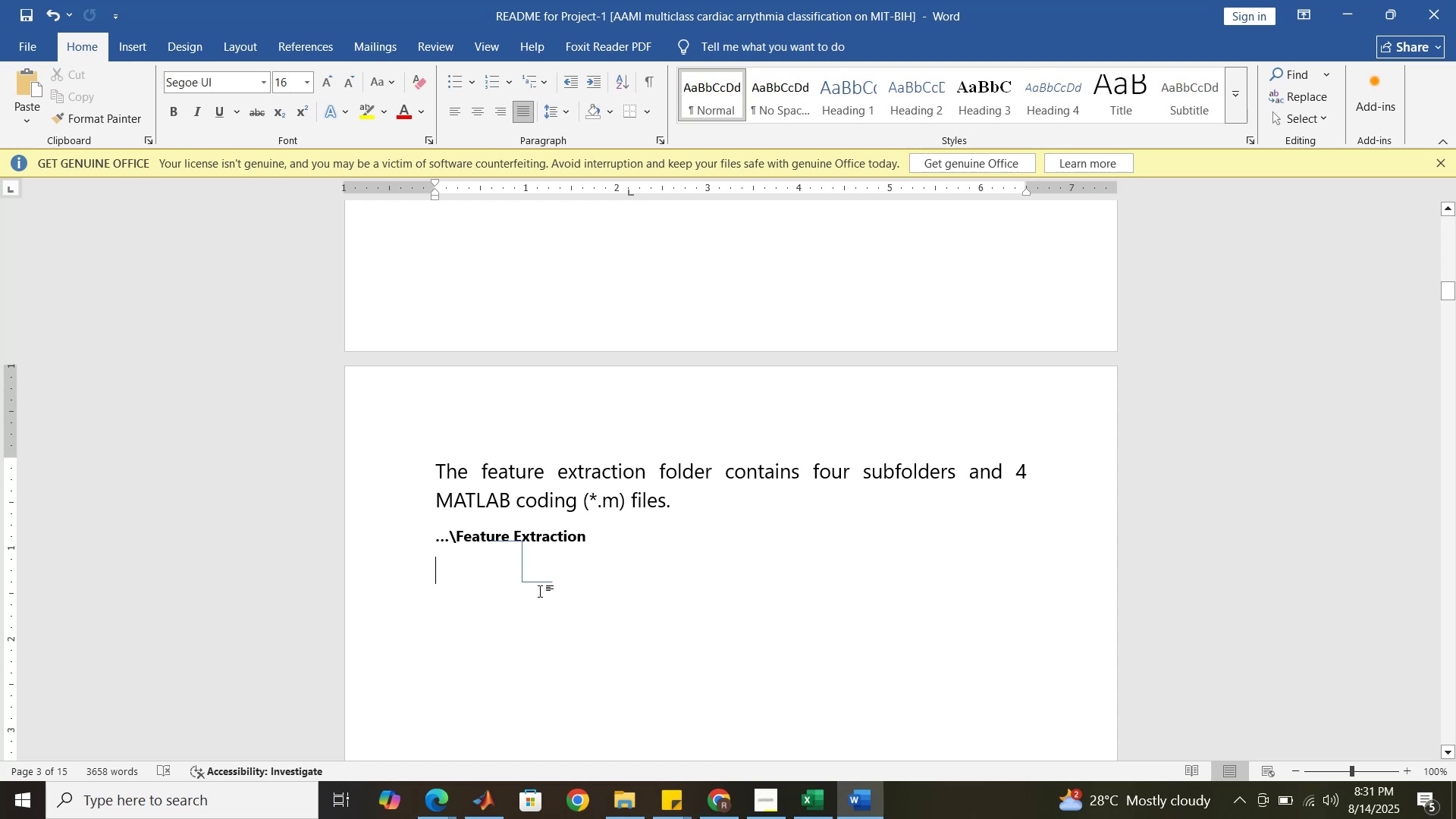 
left_click([520, 573])
 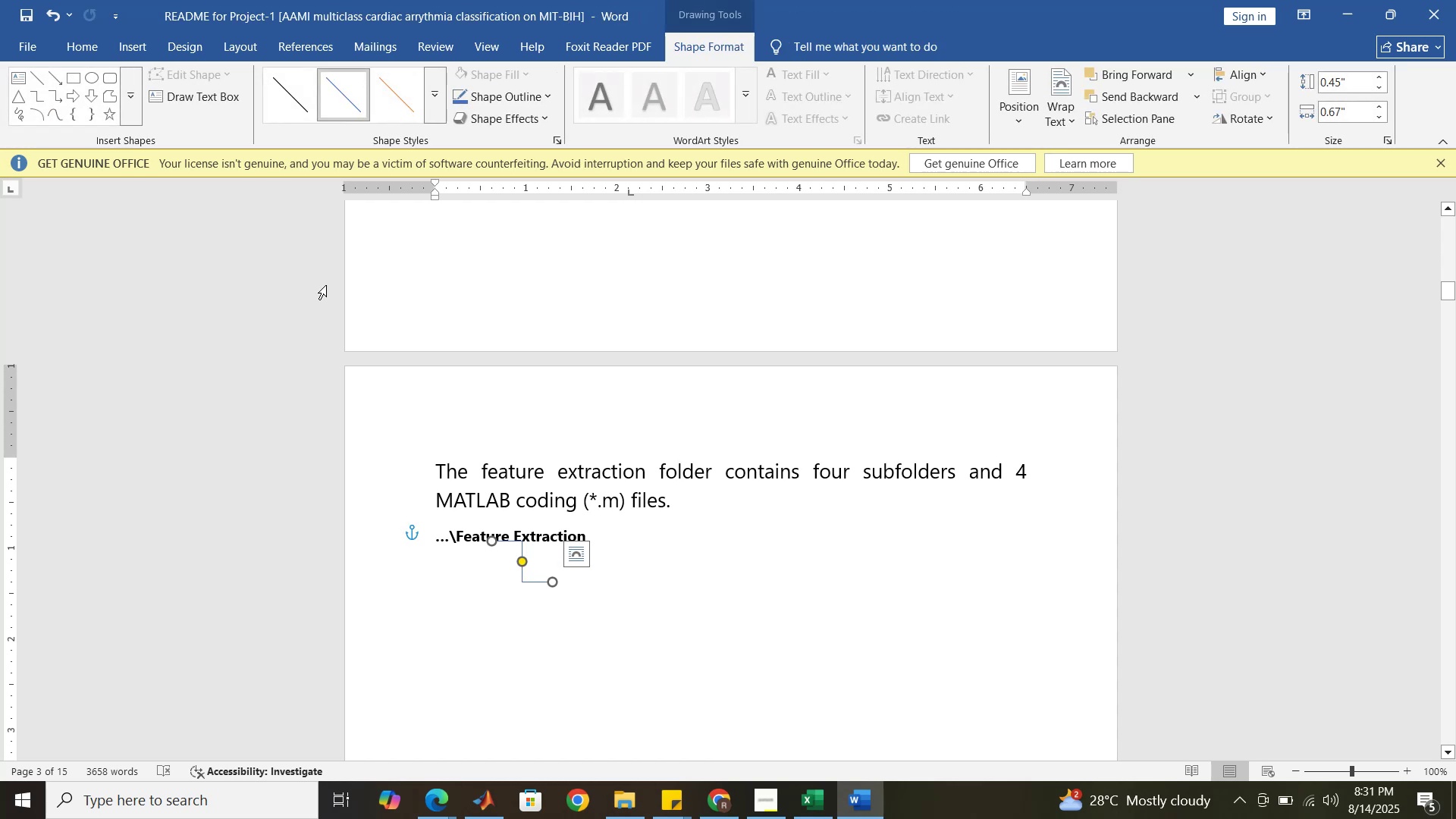 
left_click([147, 49])
 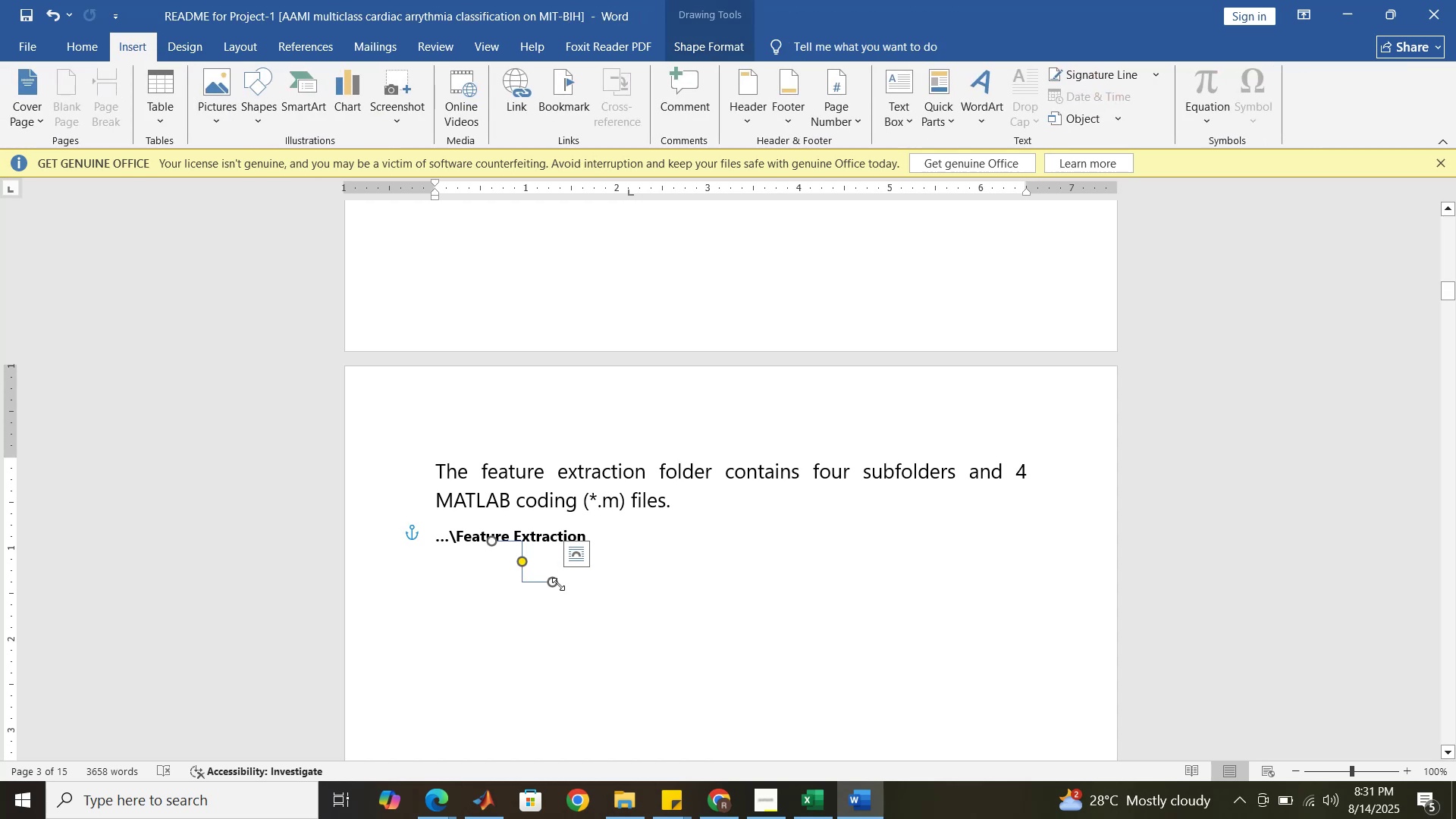 
left_click([536, 625])
 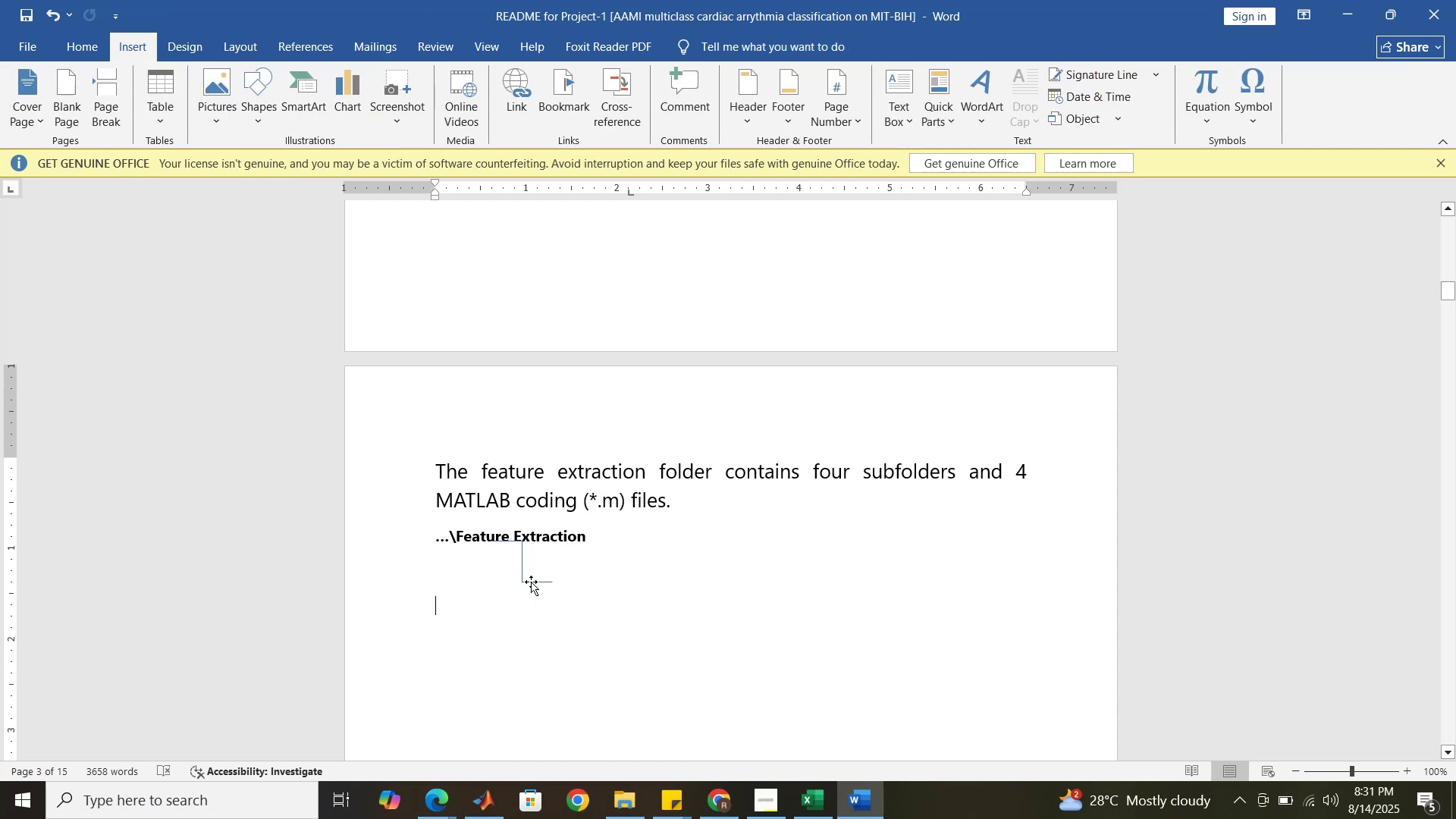 
left_click([531, 581])
 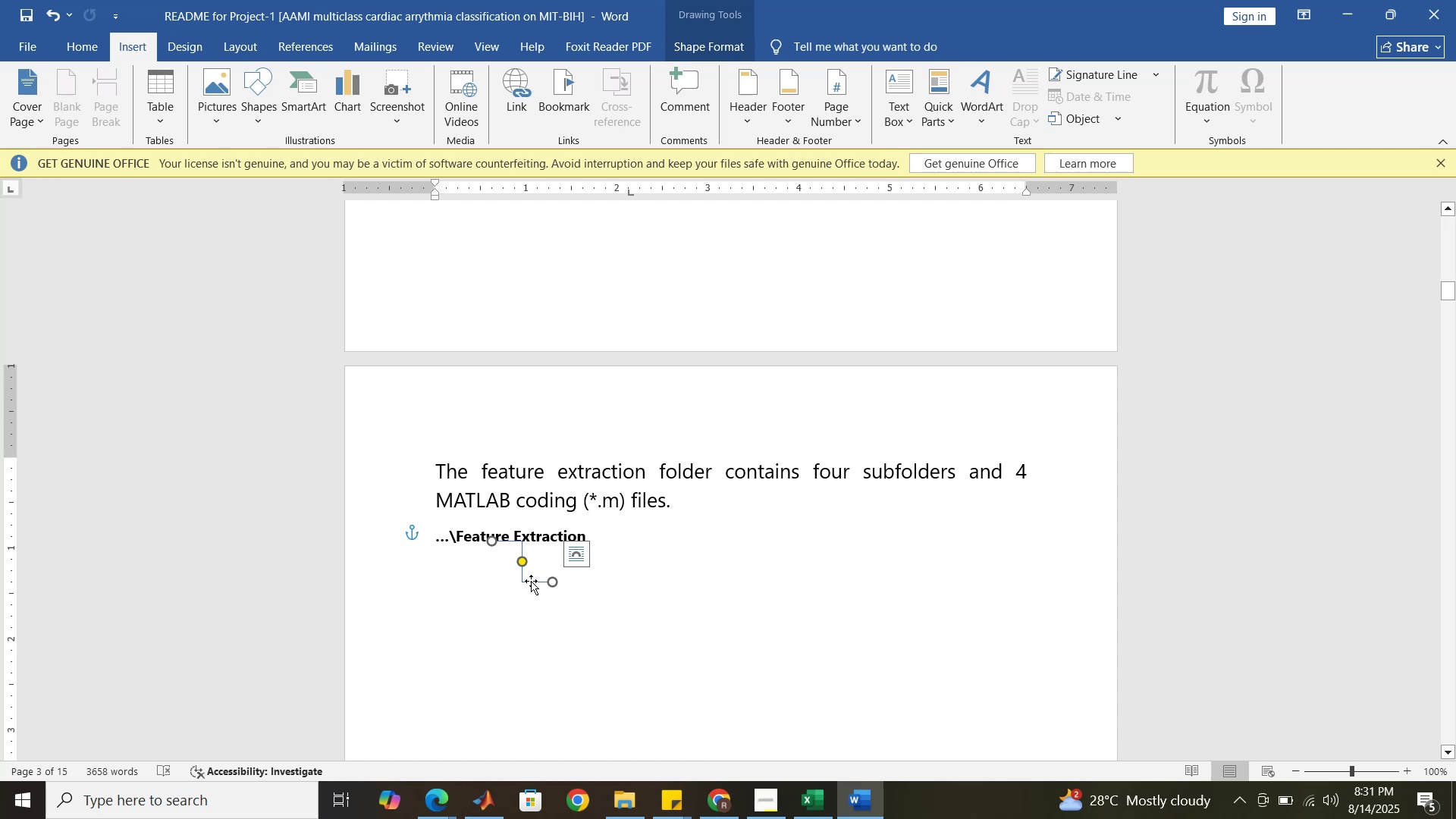 
key(Delete)
 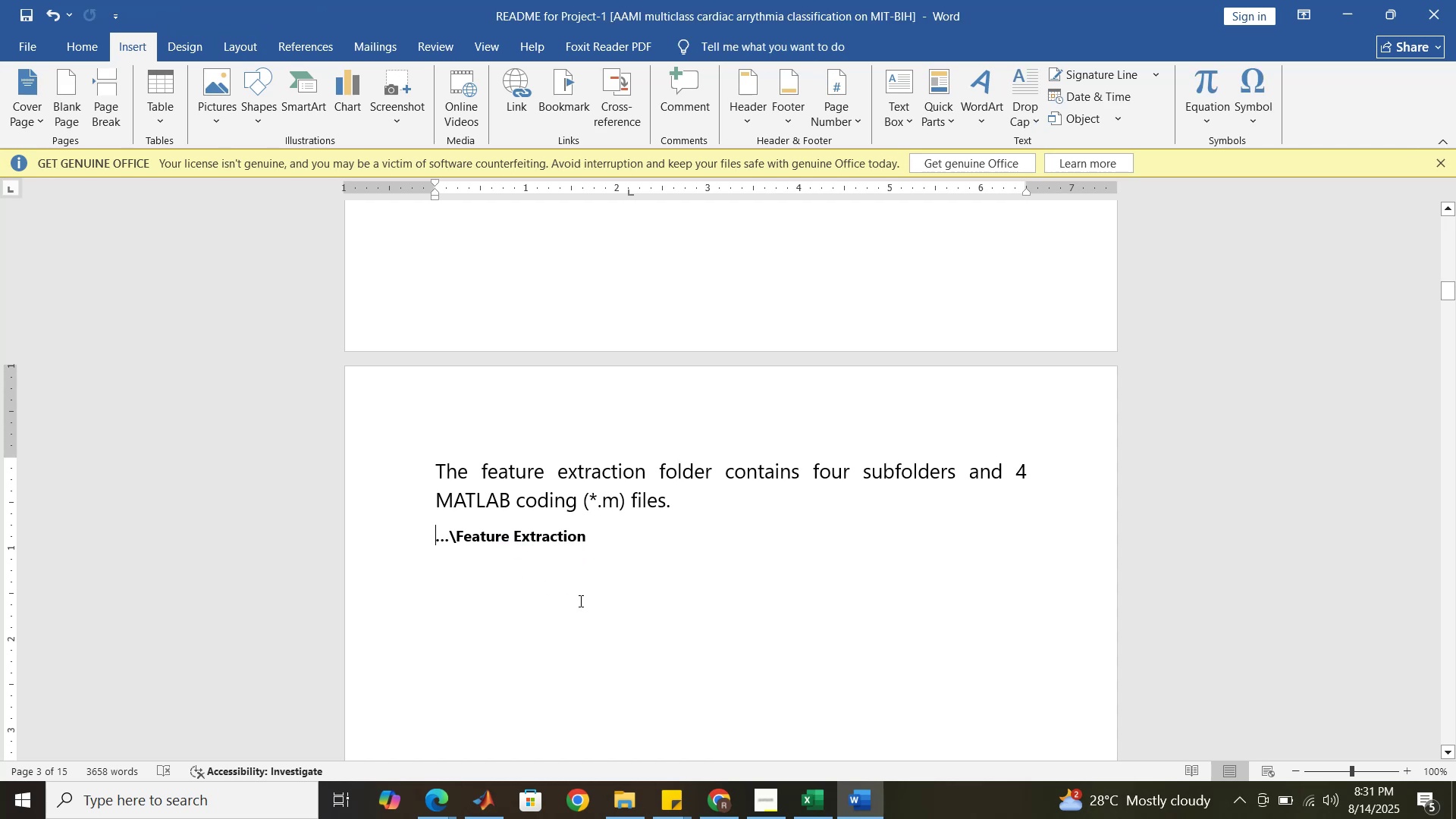 
wait(7.52)
 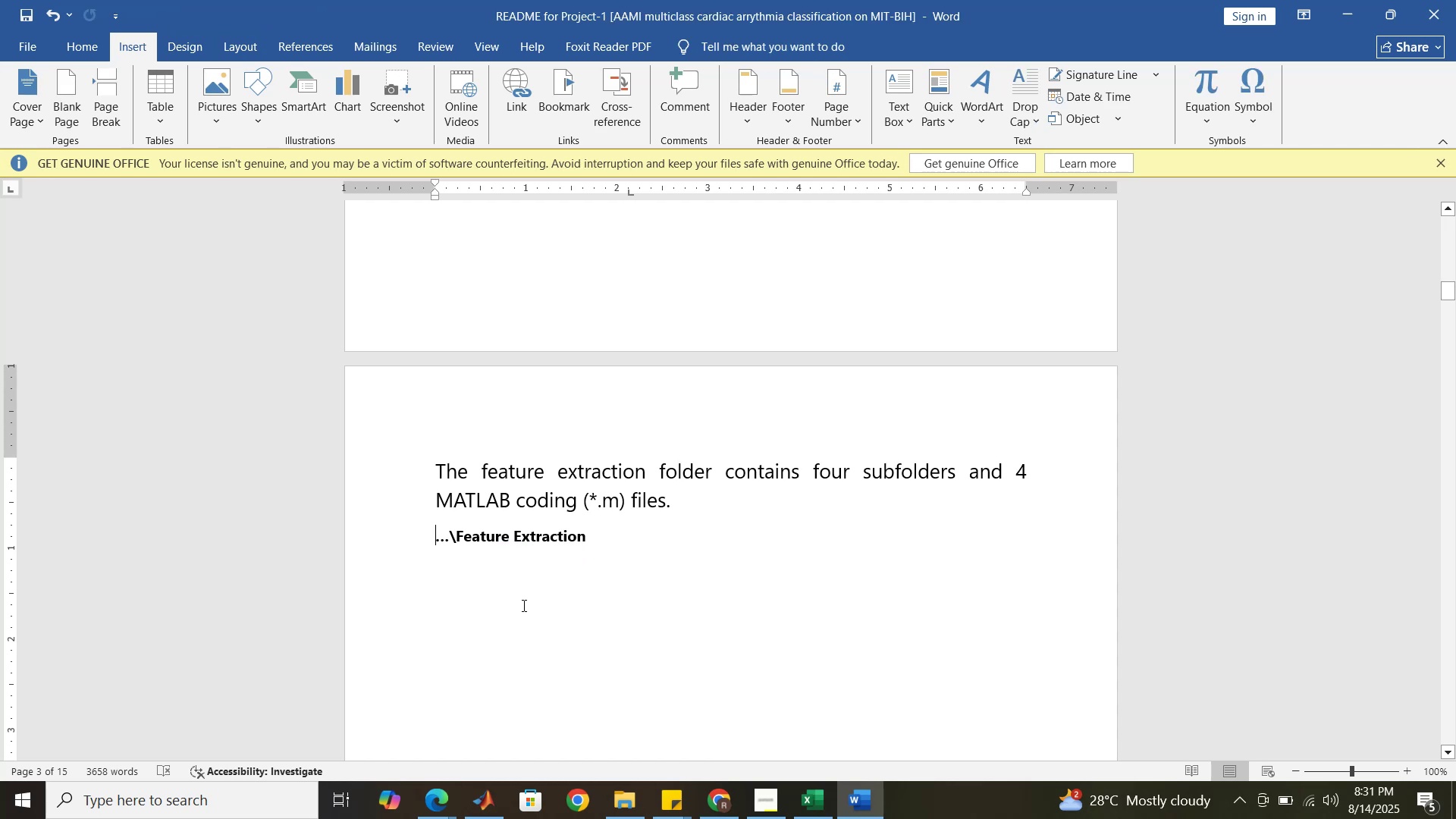 
left_click([263, 124])
 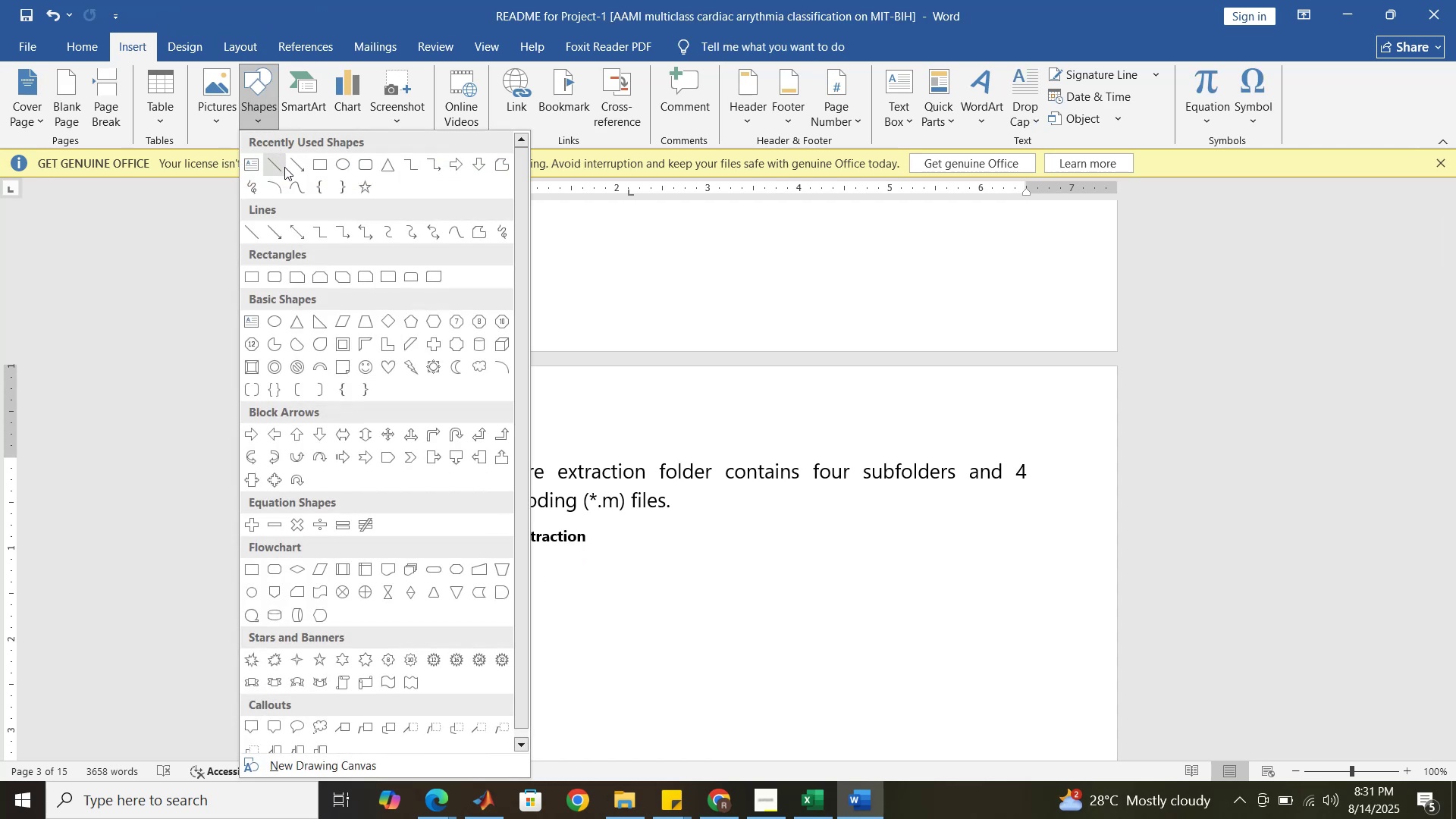 
left_click([282, 167])
 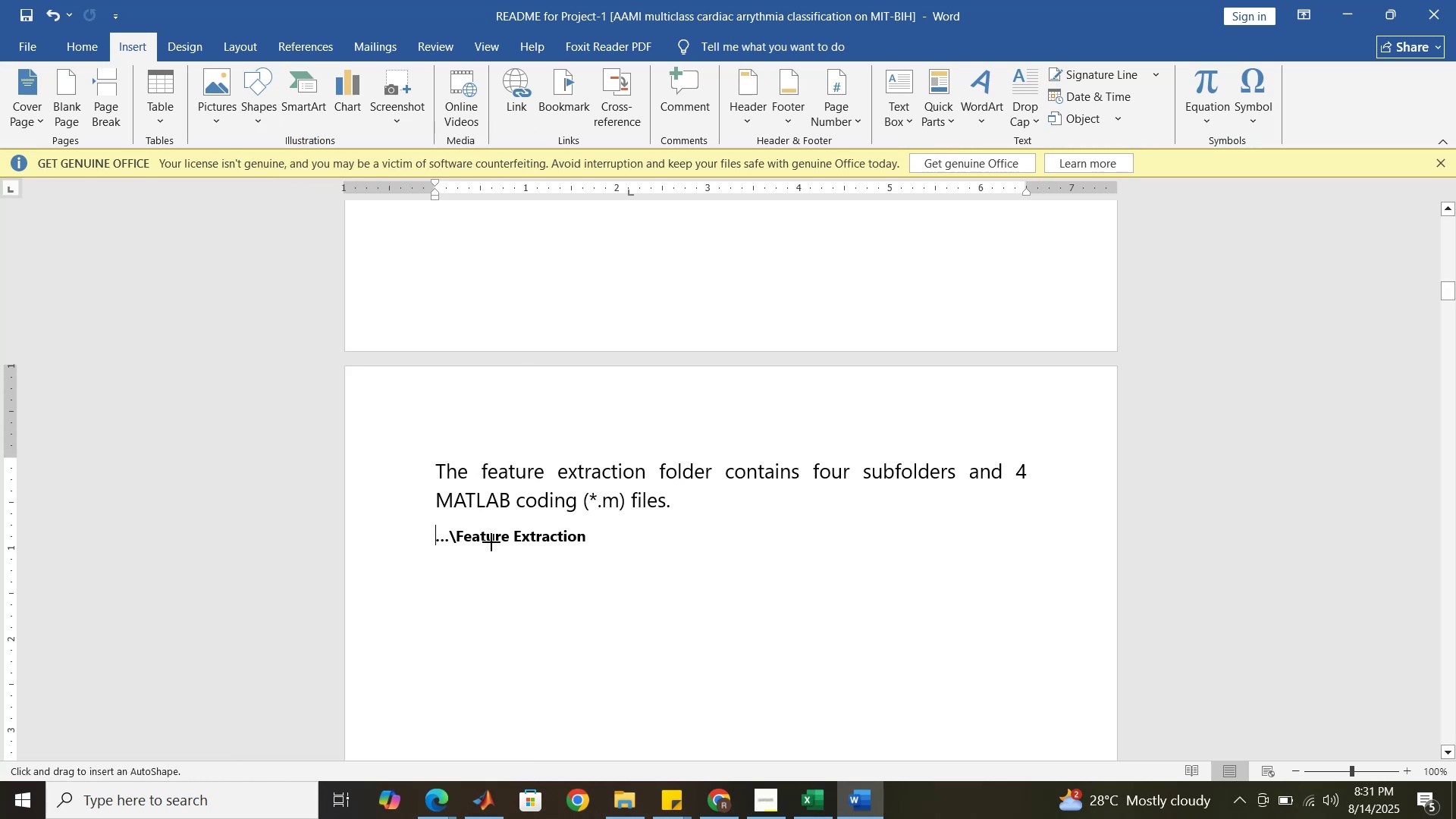 
left_click_drag(start_coordinate=[493, 544], to_coordinate=[494, 732])
 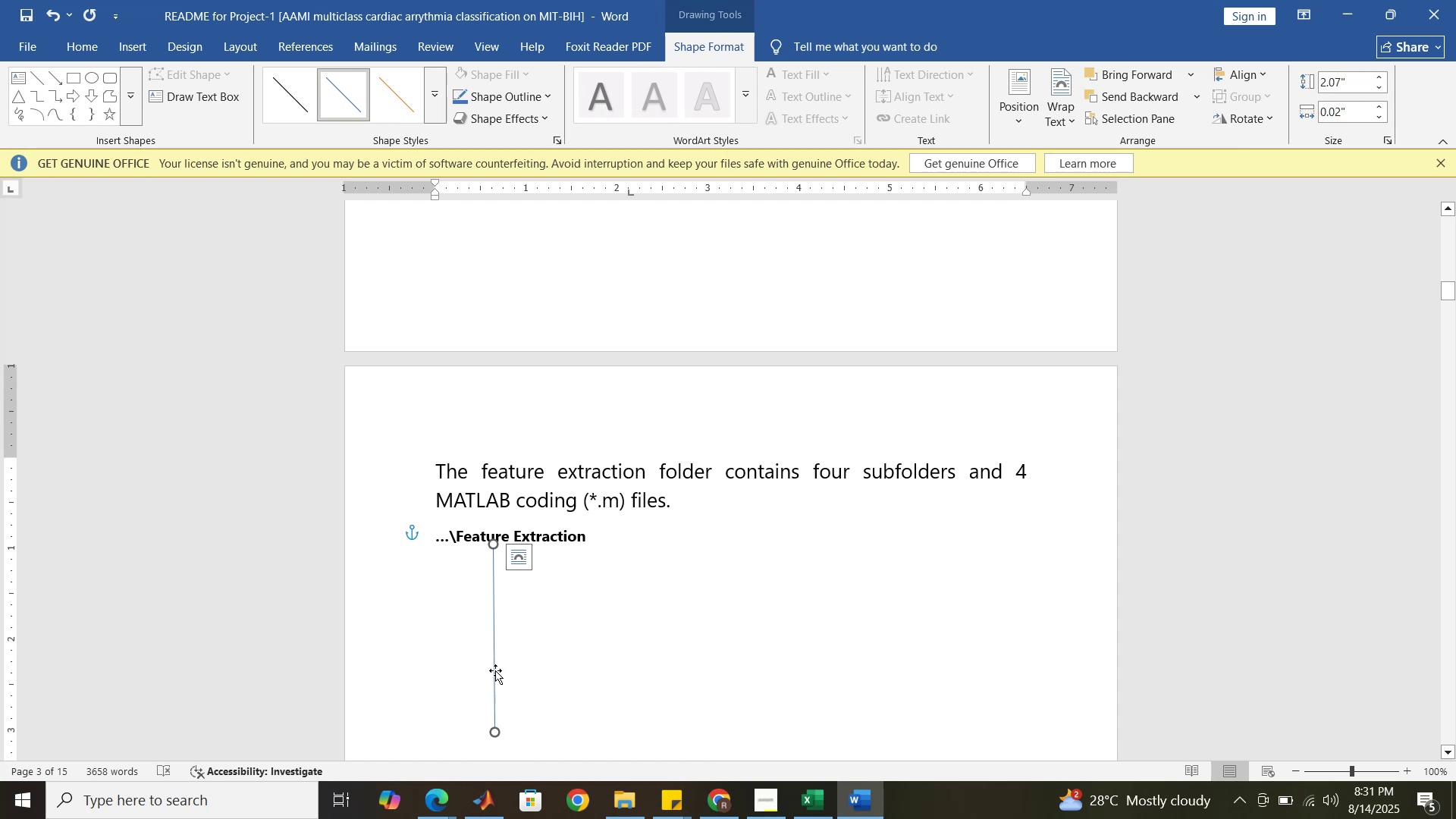 
double_click([495, 651])
 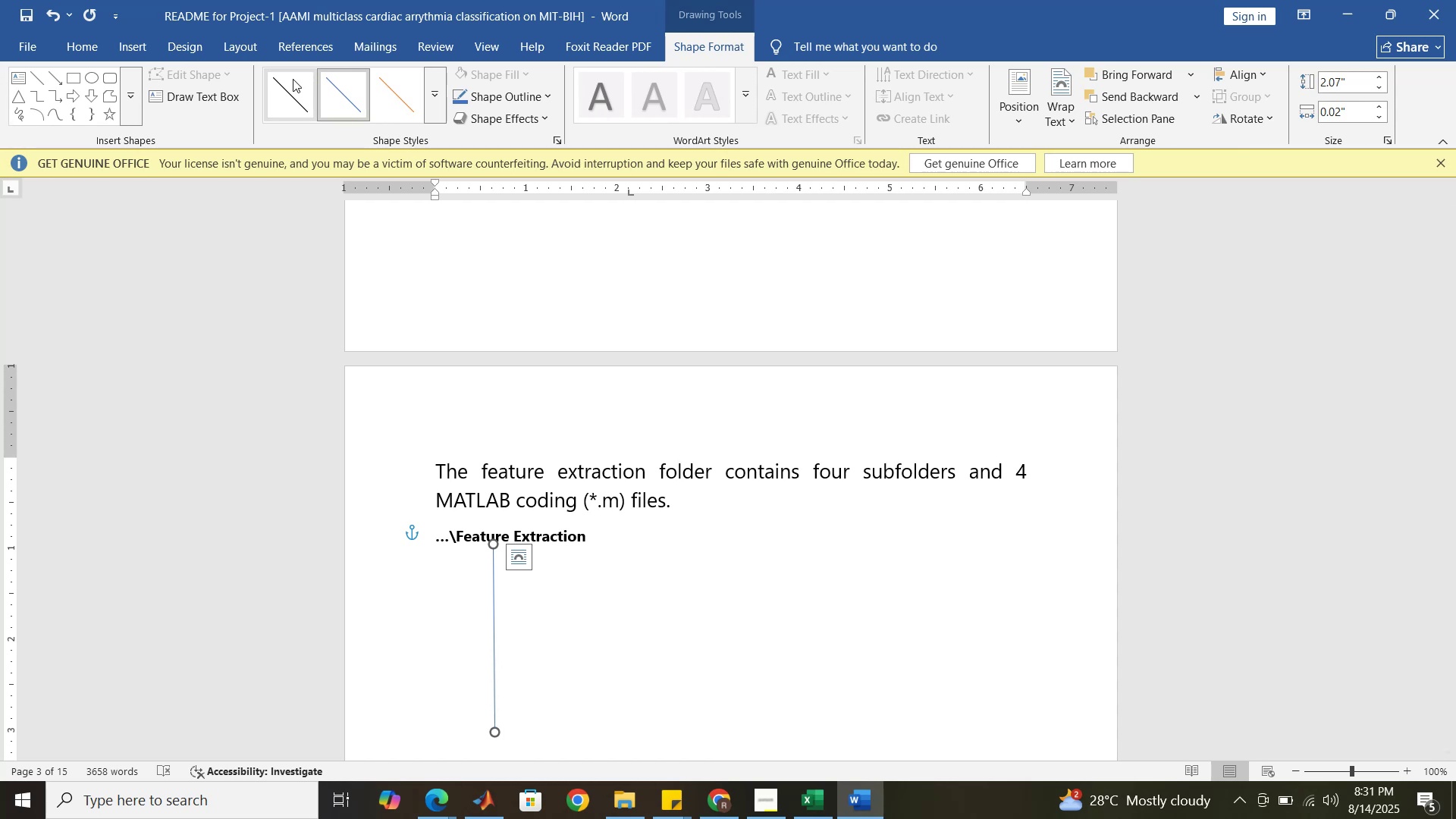 
left_click([290, 99])
 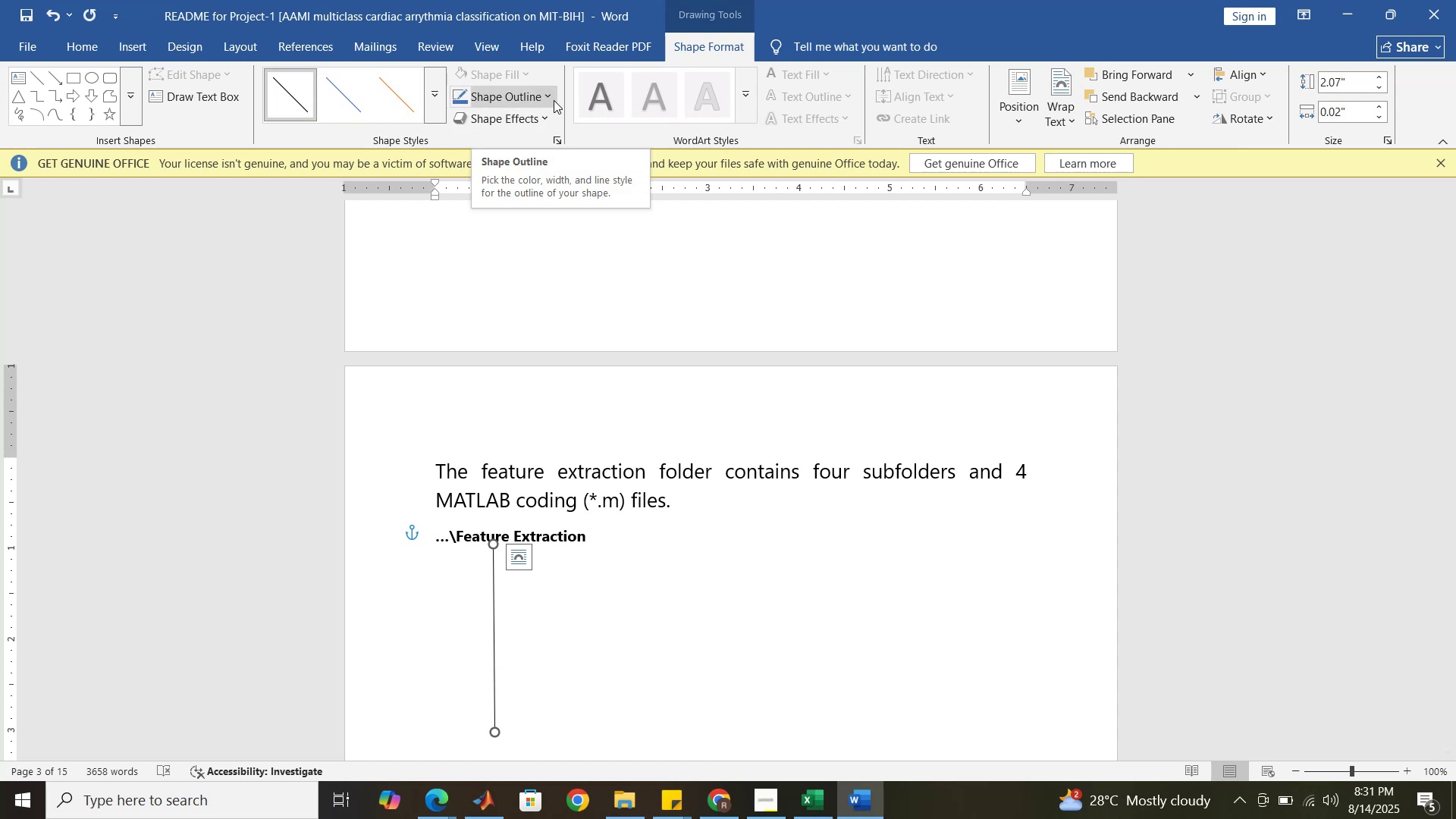 
left_click([554, 100])
 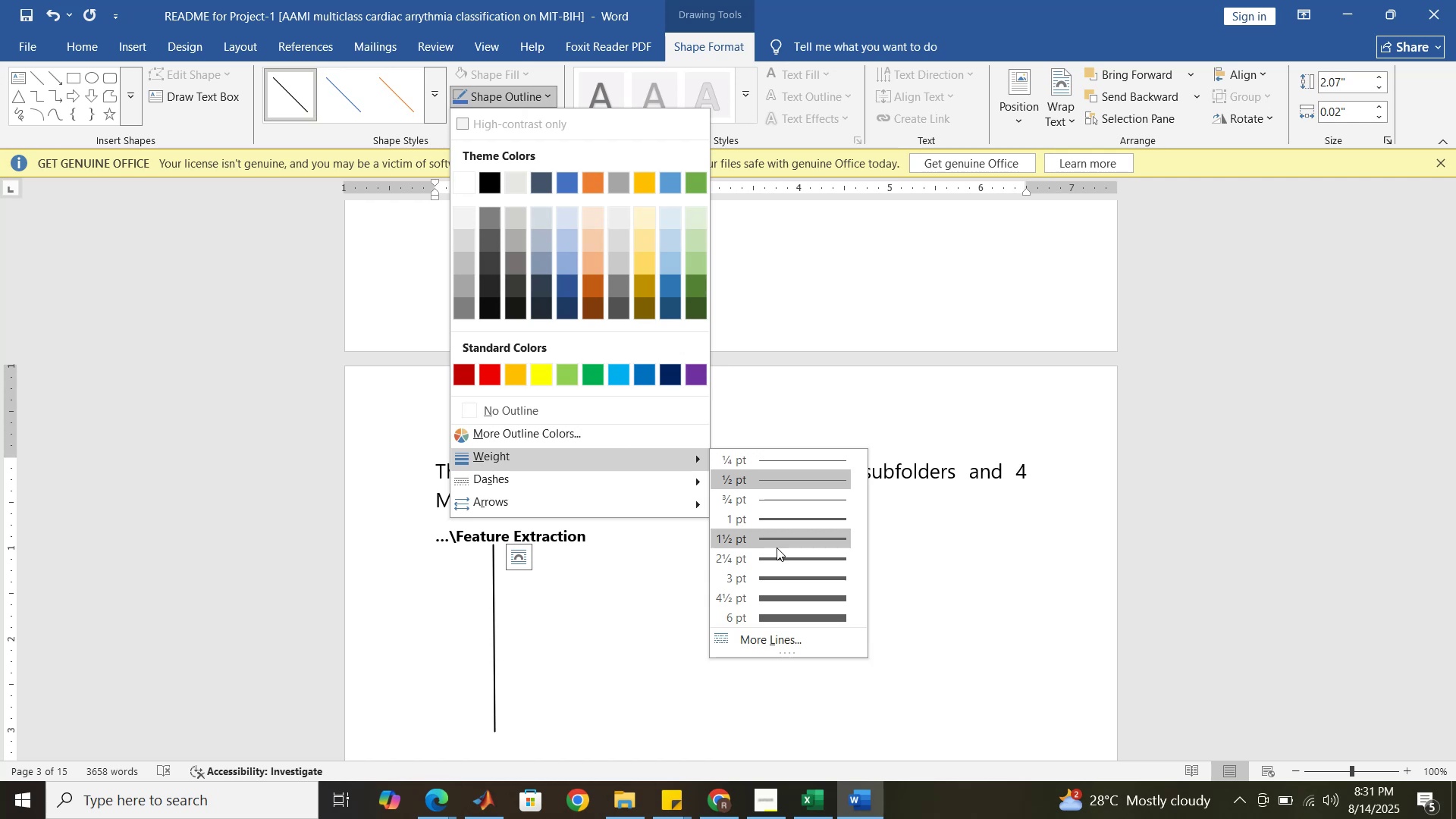 
wait(9.17)
 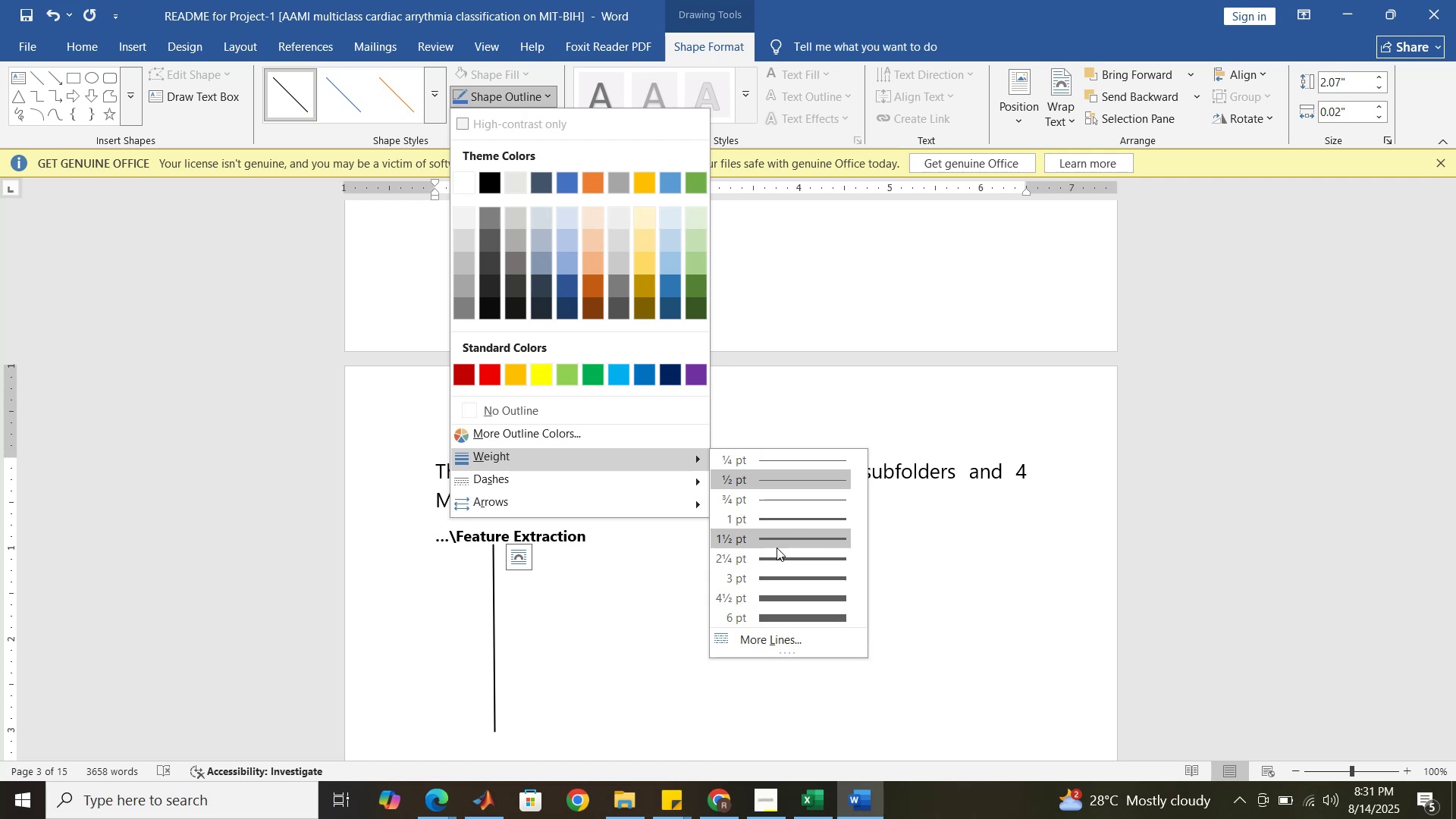 
left_click([779, 544])
 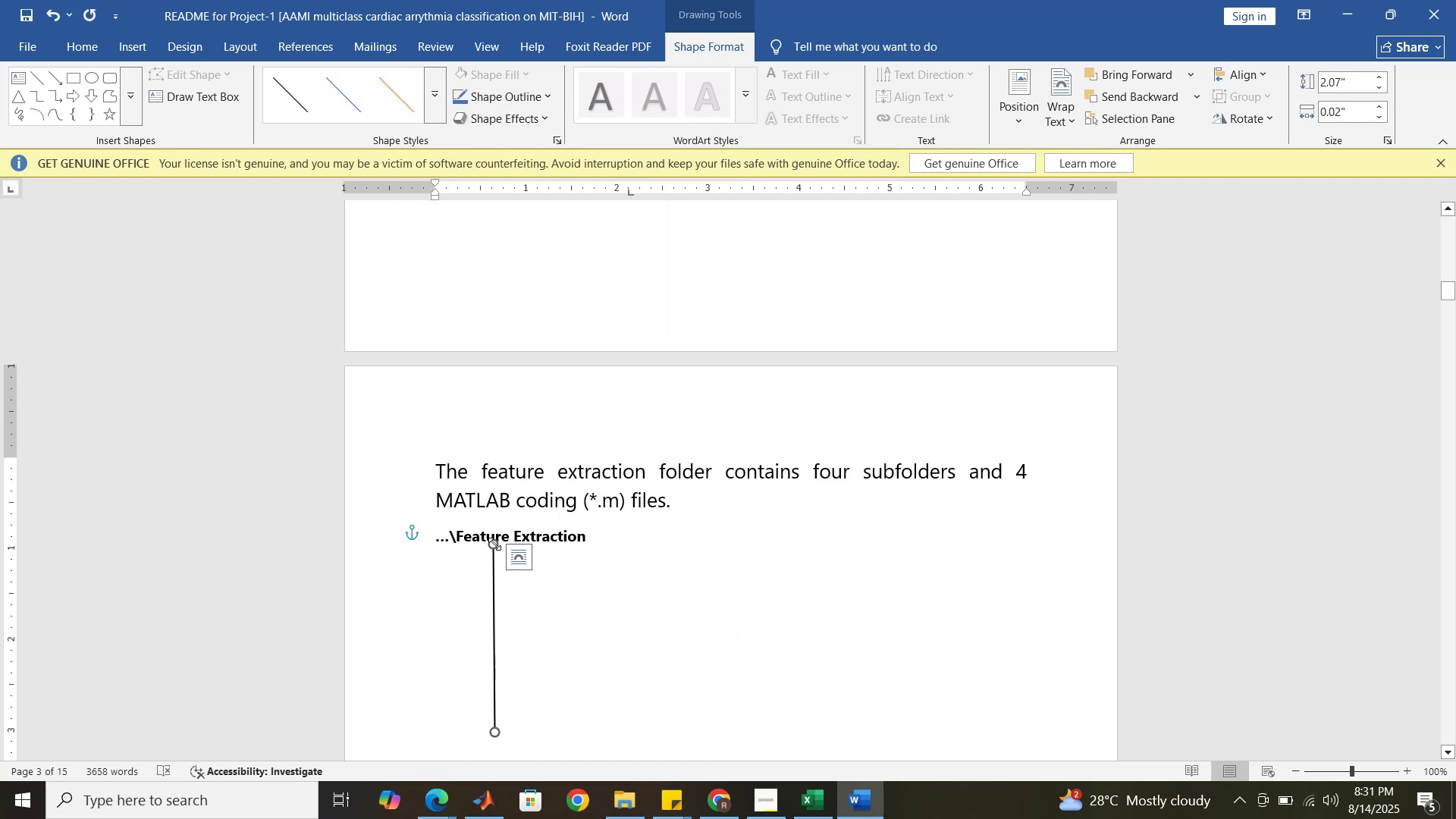 
left_click([491, 544])
 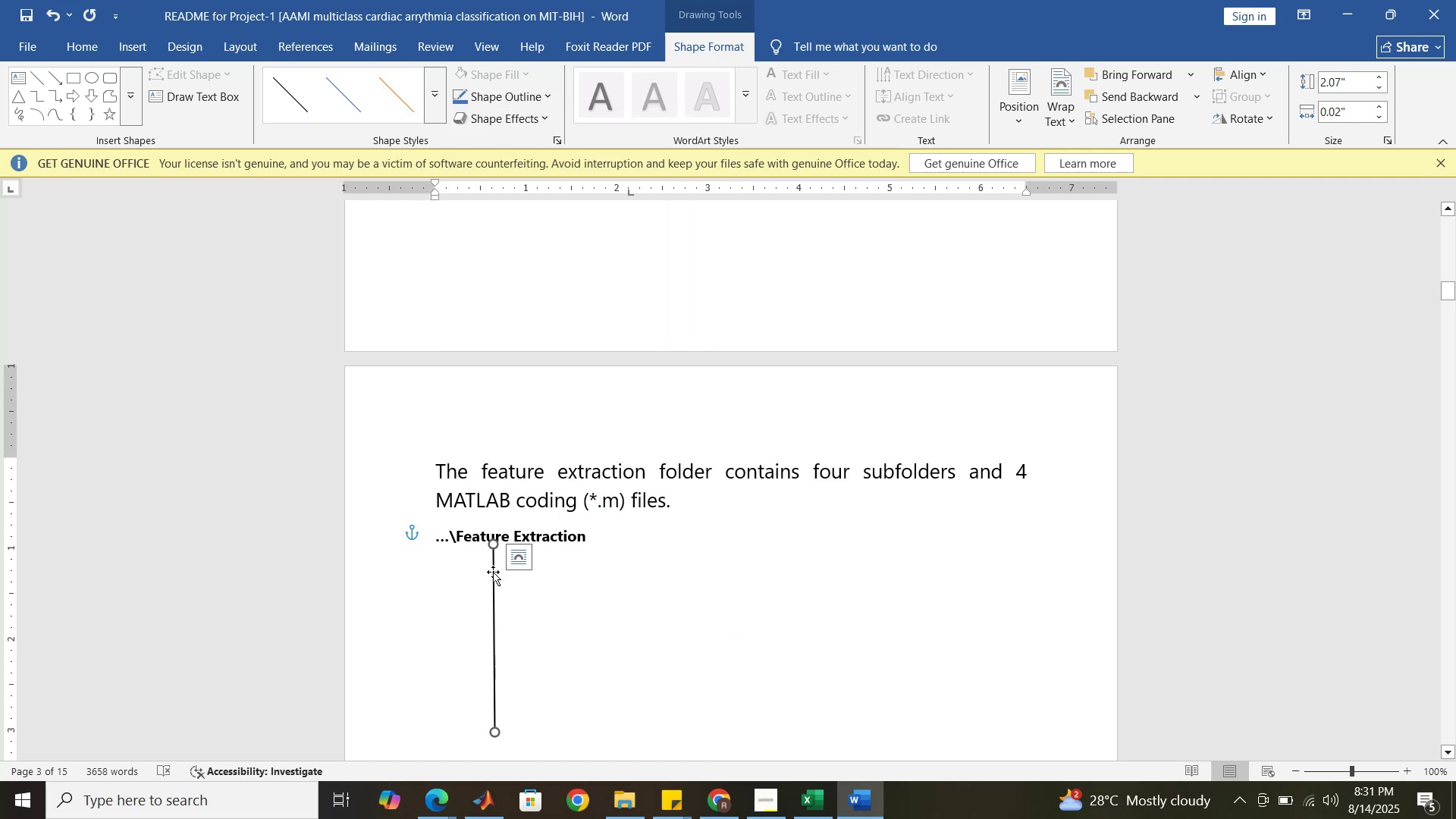 
left_click_drag(start_coordinate=[494, 572], to_coordinate=[512, 571])
 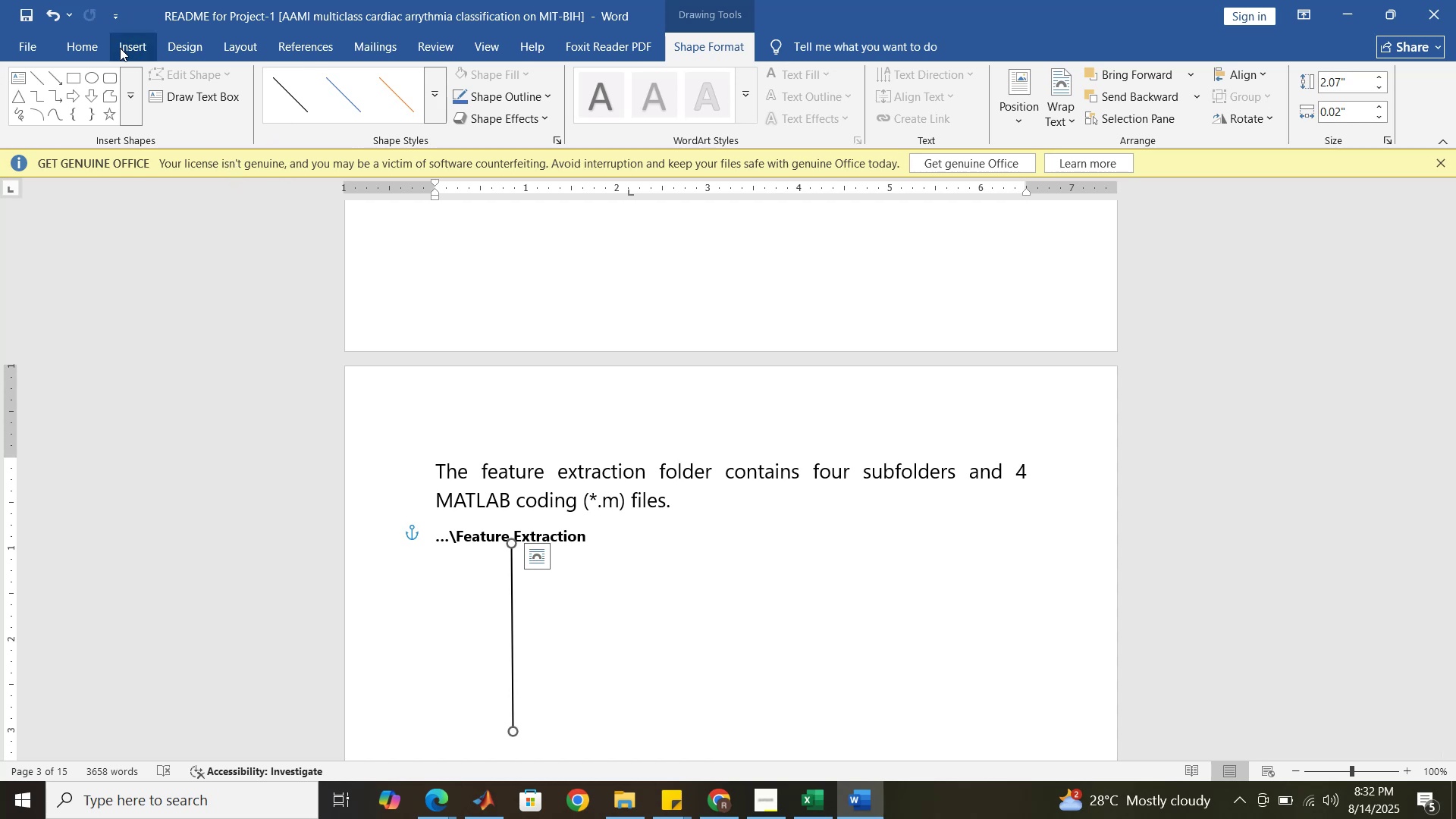 
wait(6.25)
 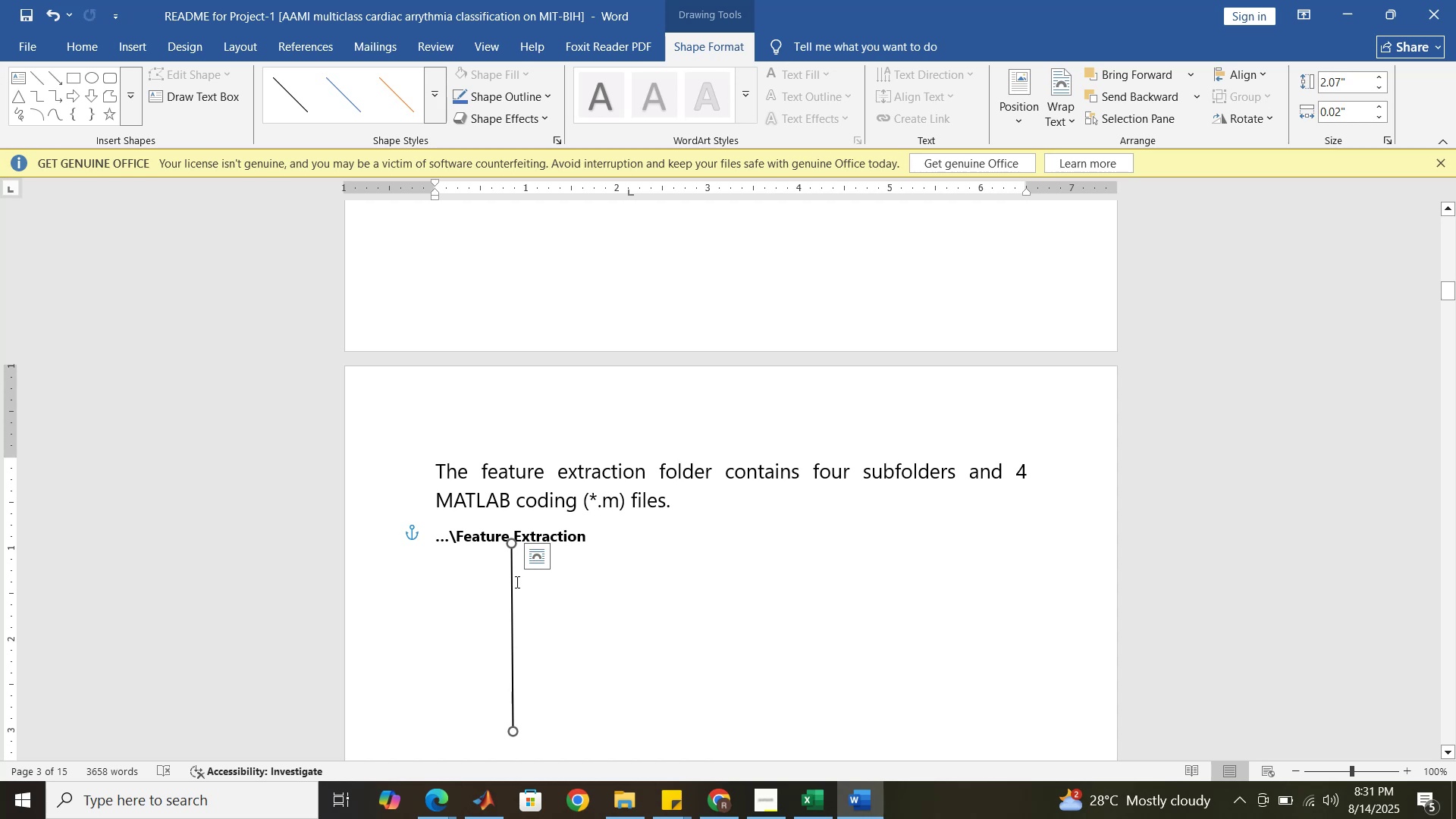 
left_click([397, 589])
 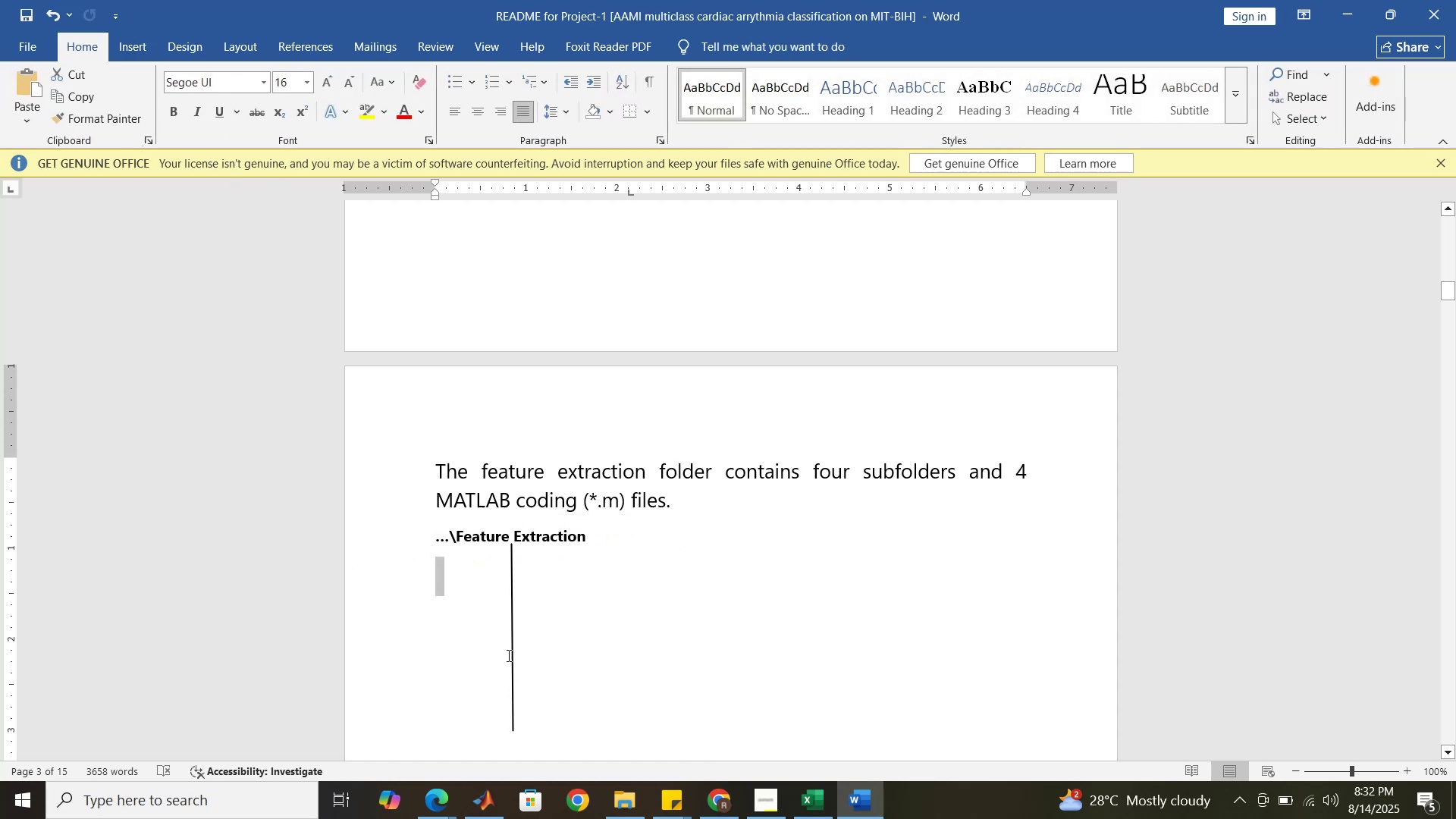 
left_click([579, 664])
 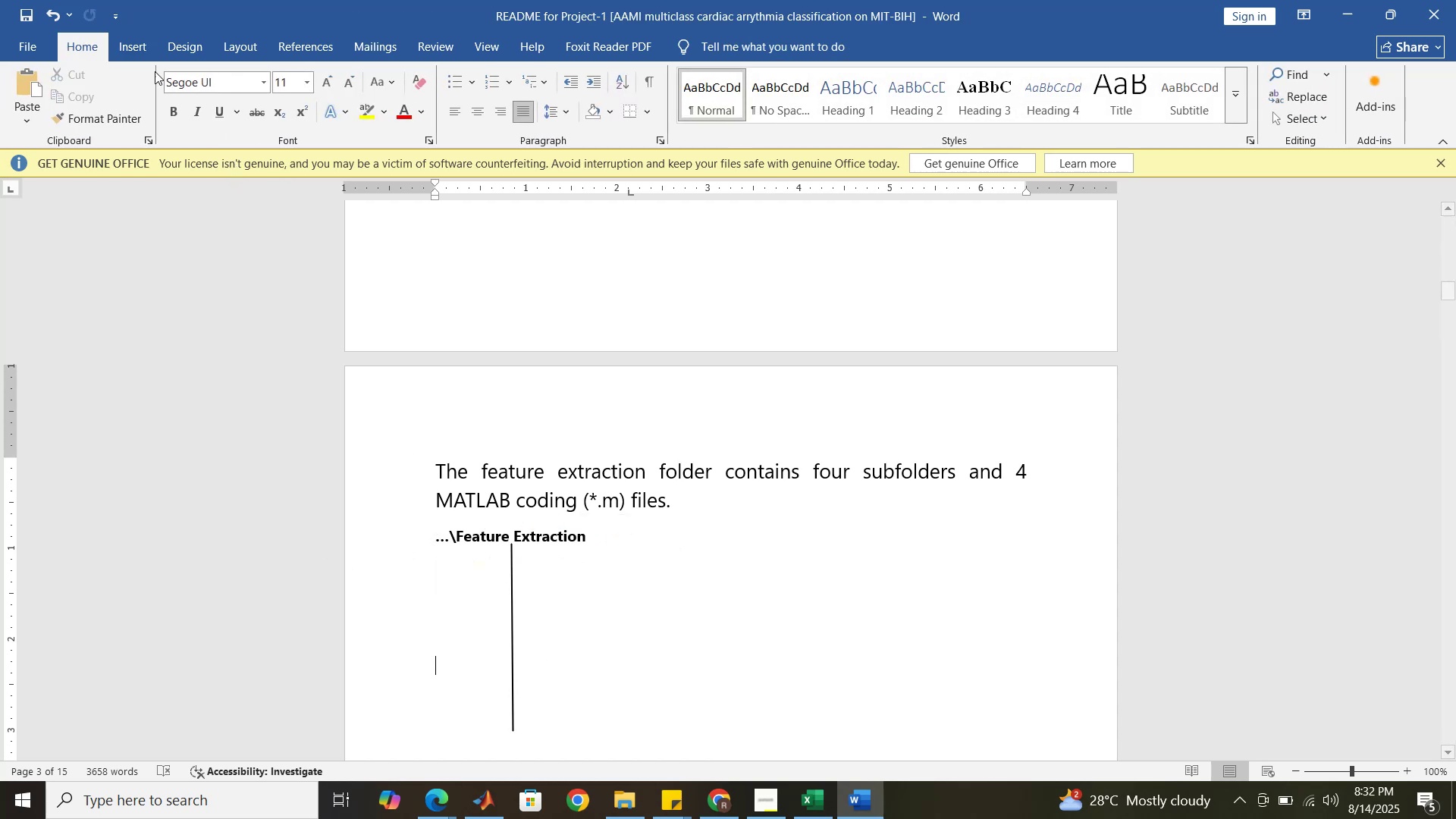 
left_click([136, 47])
 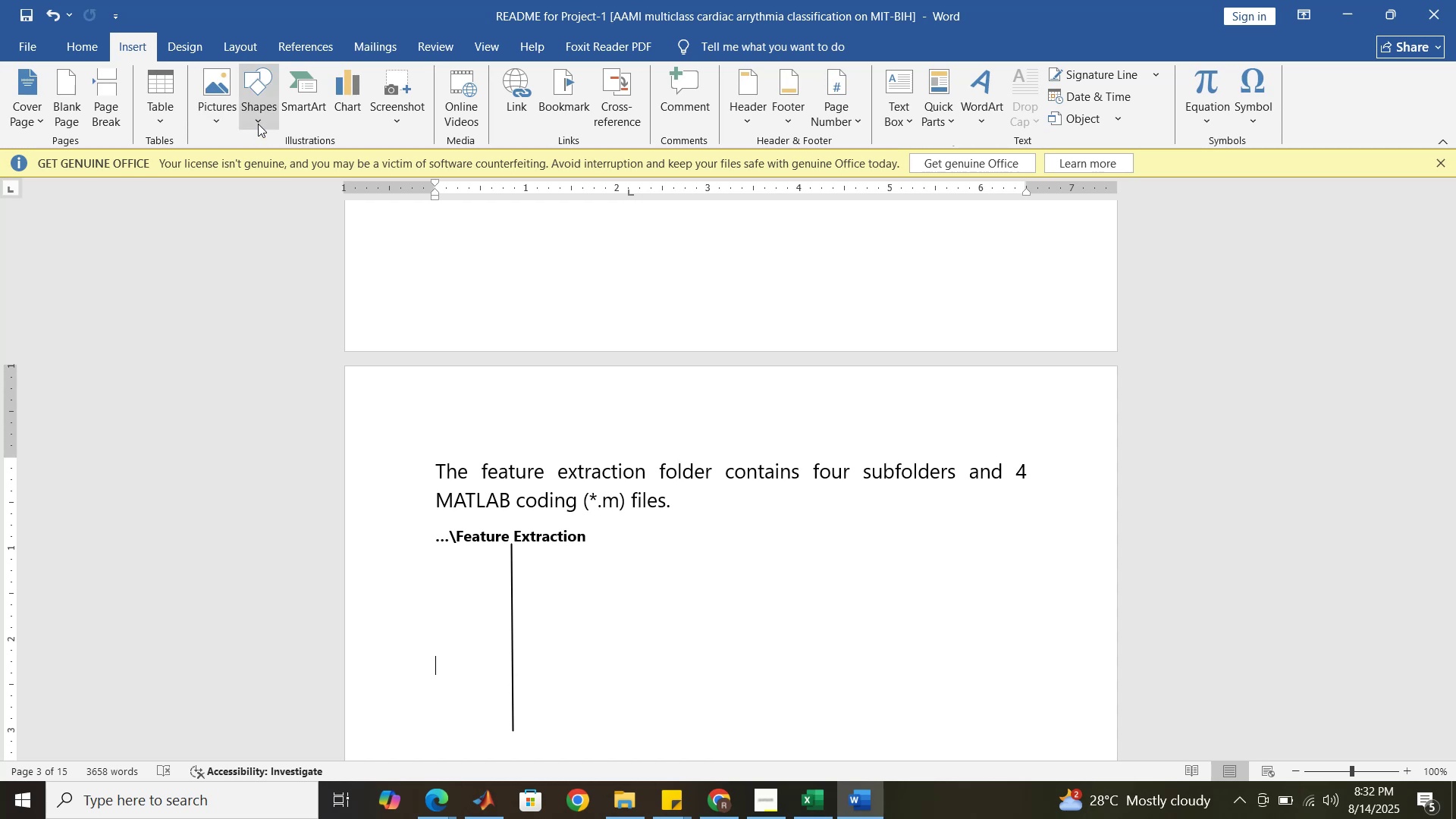 
left_click([258, 124])
 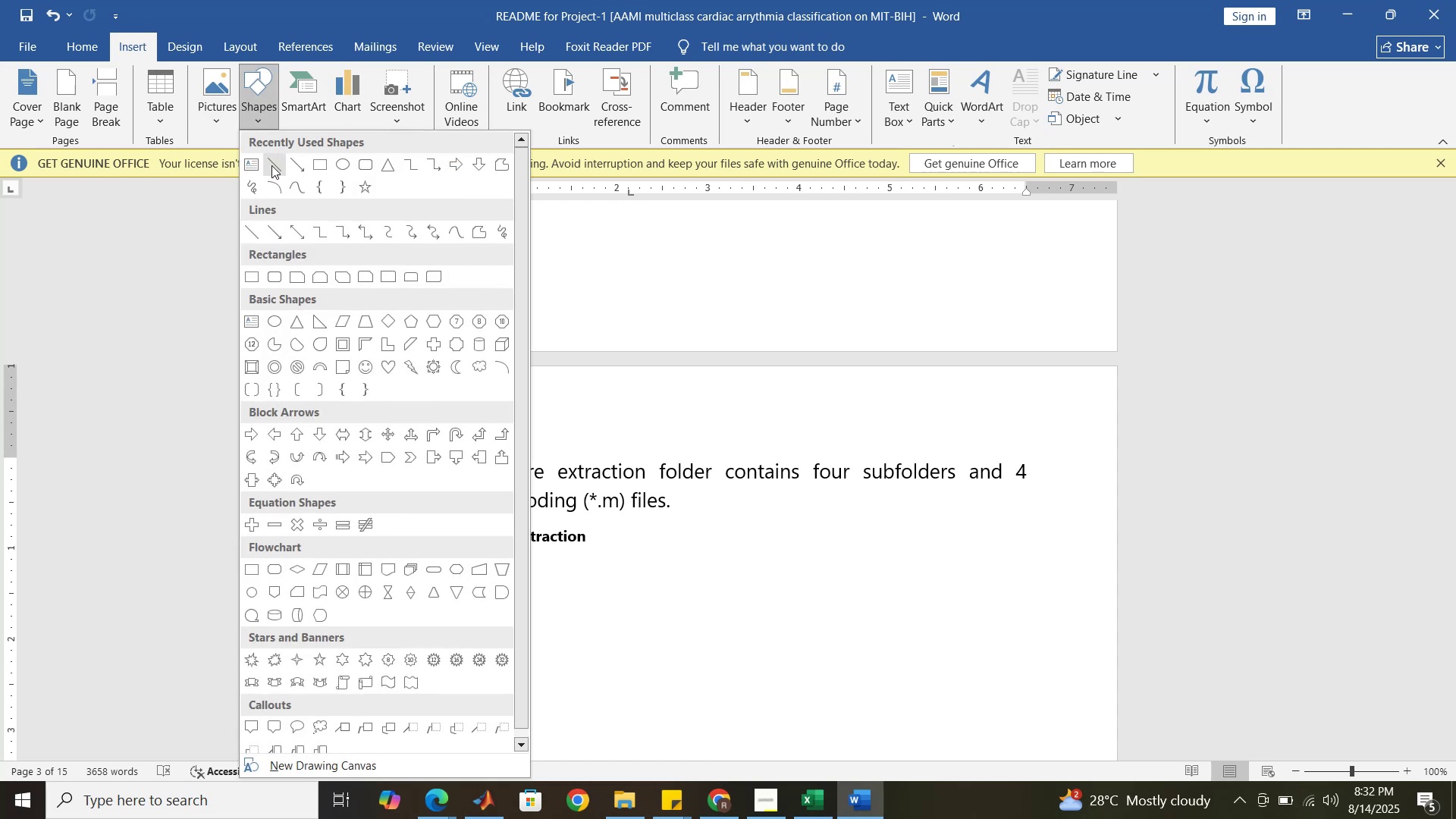 
left_click([271, 165])
 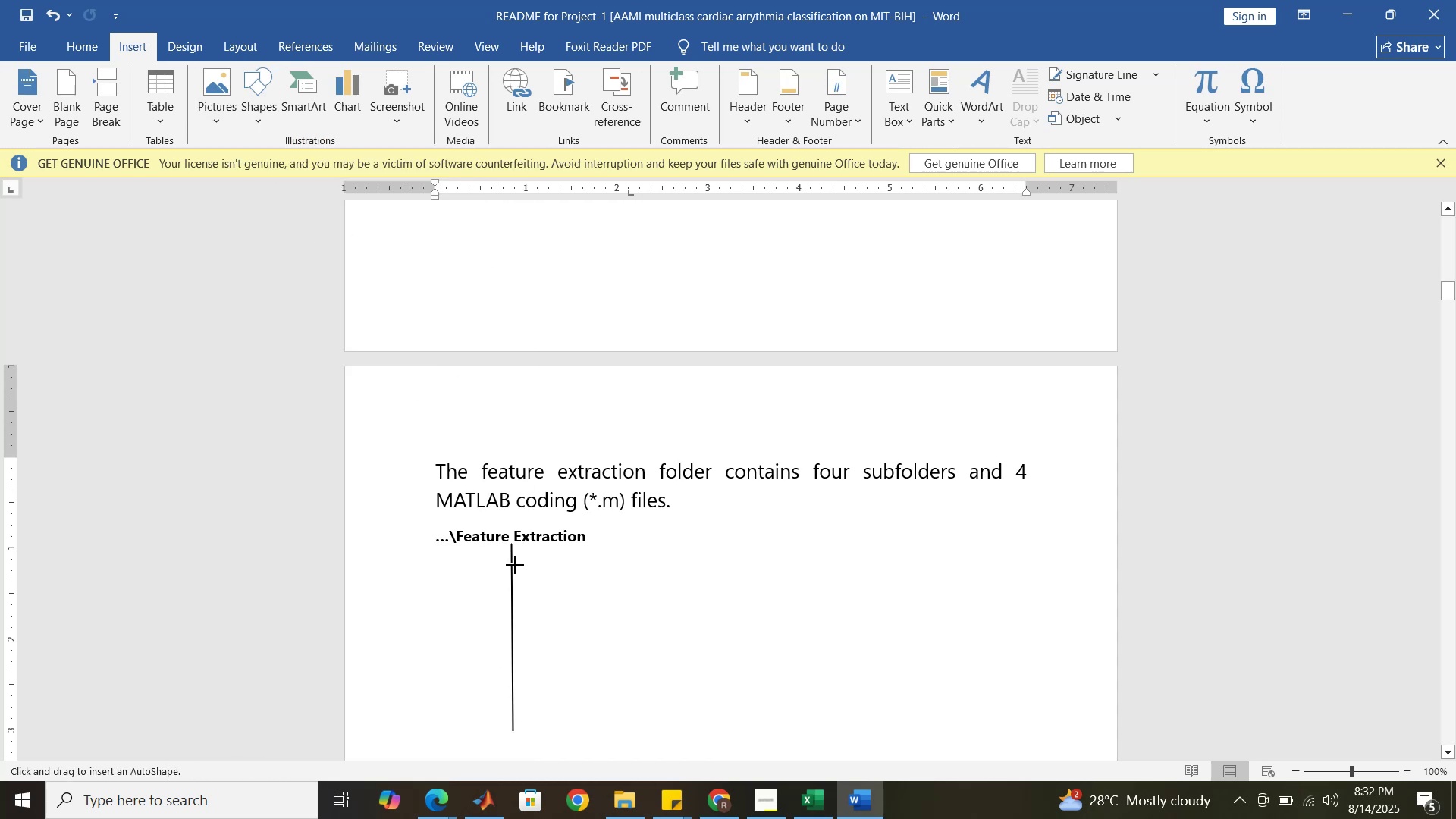 
left_click_drag(start_coordinate=[513, 565], to_coordinate=[576, 565])
 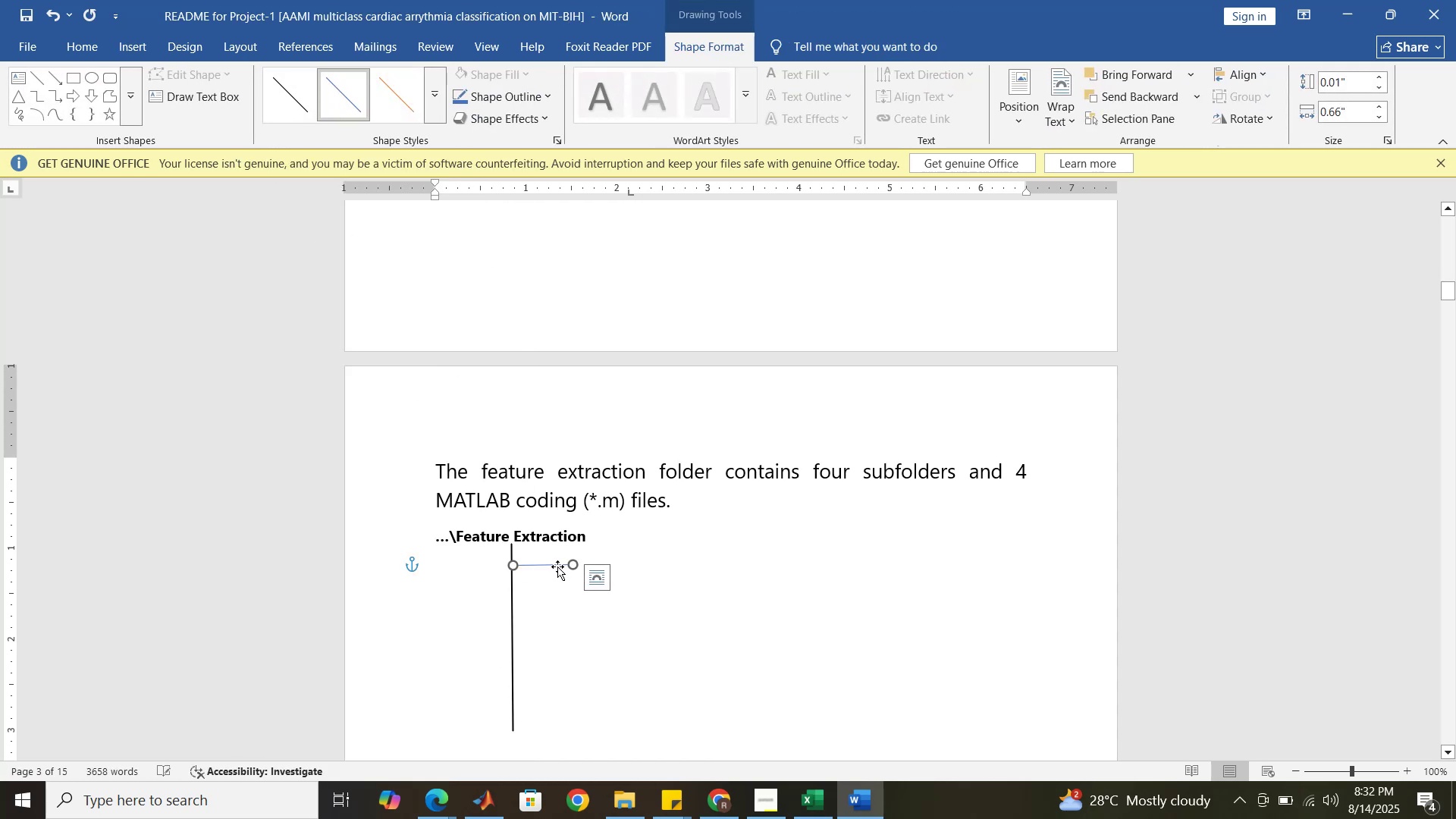 
double_click([557, 566])
 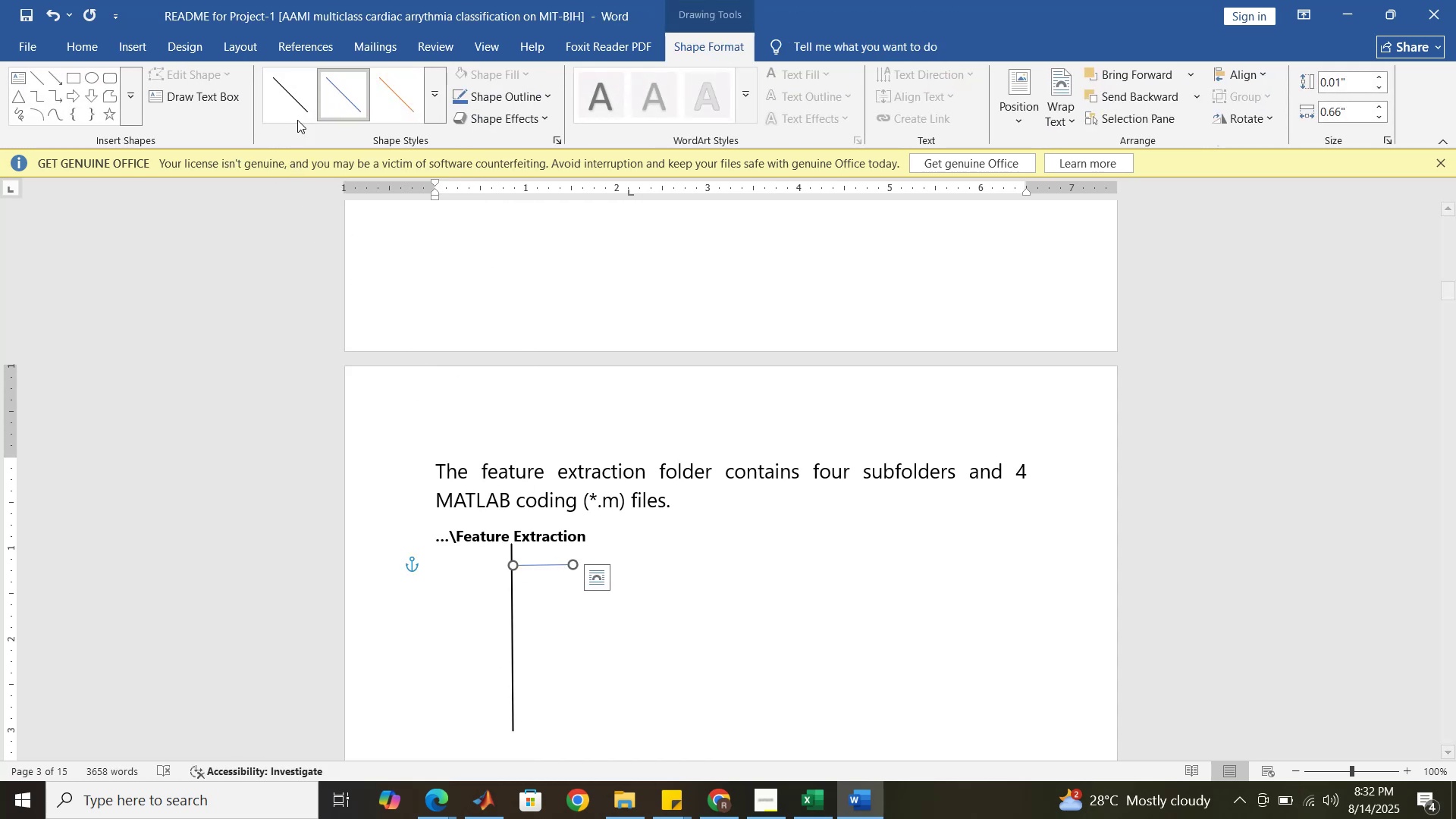 
left_click([294, 105])
 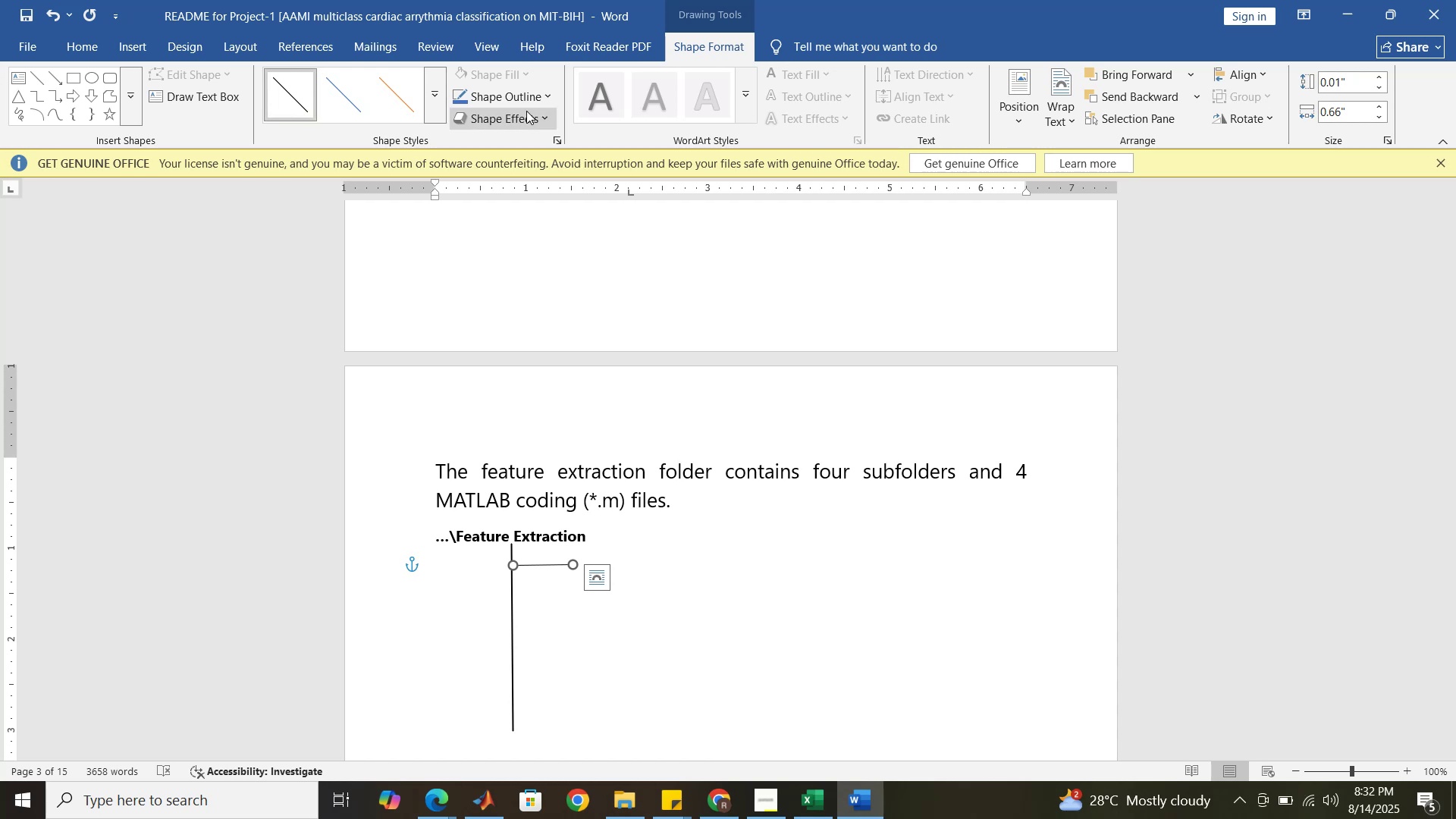 
left_click([550, 93])
 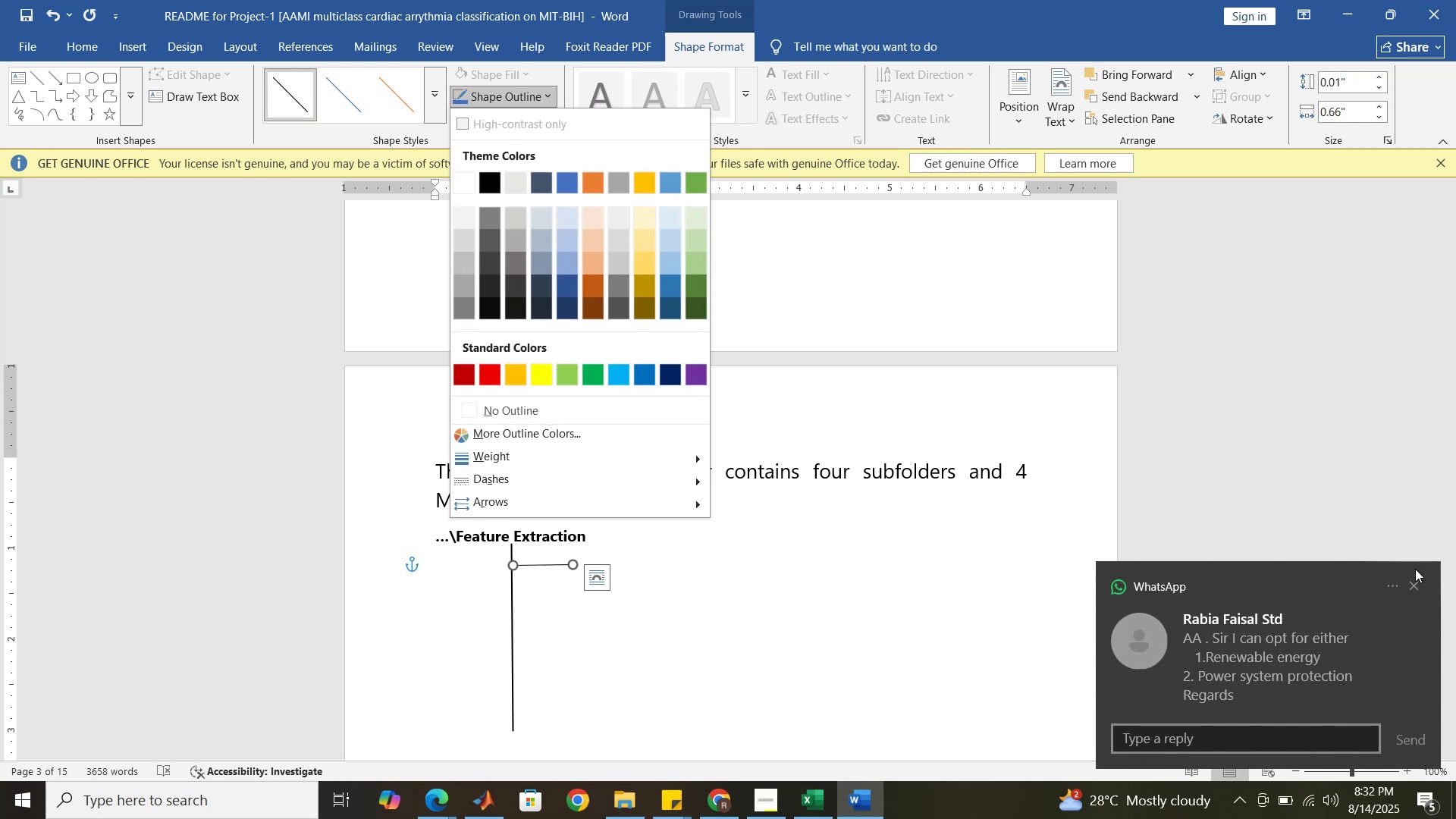 
left_click([1414, 586])
 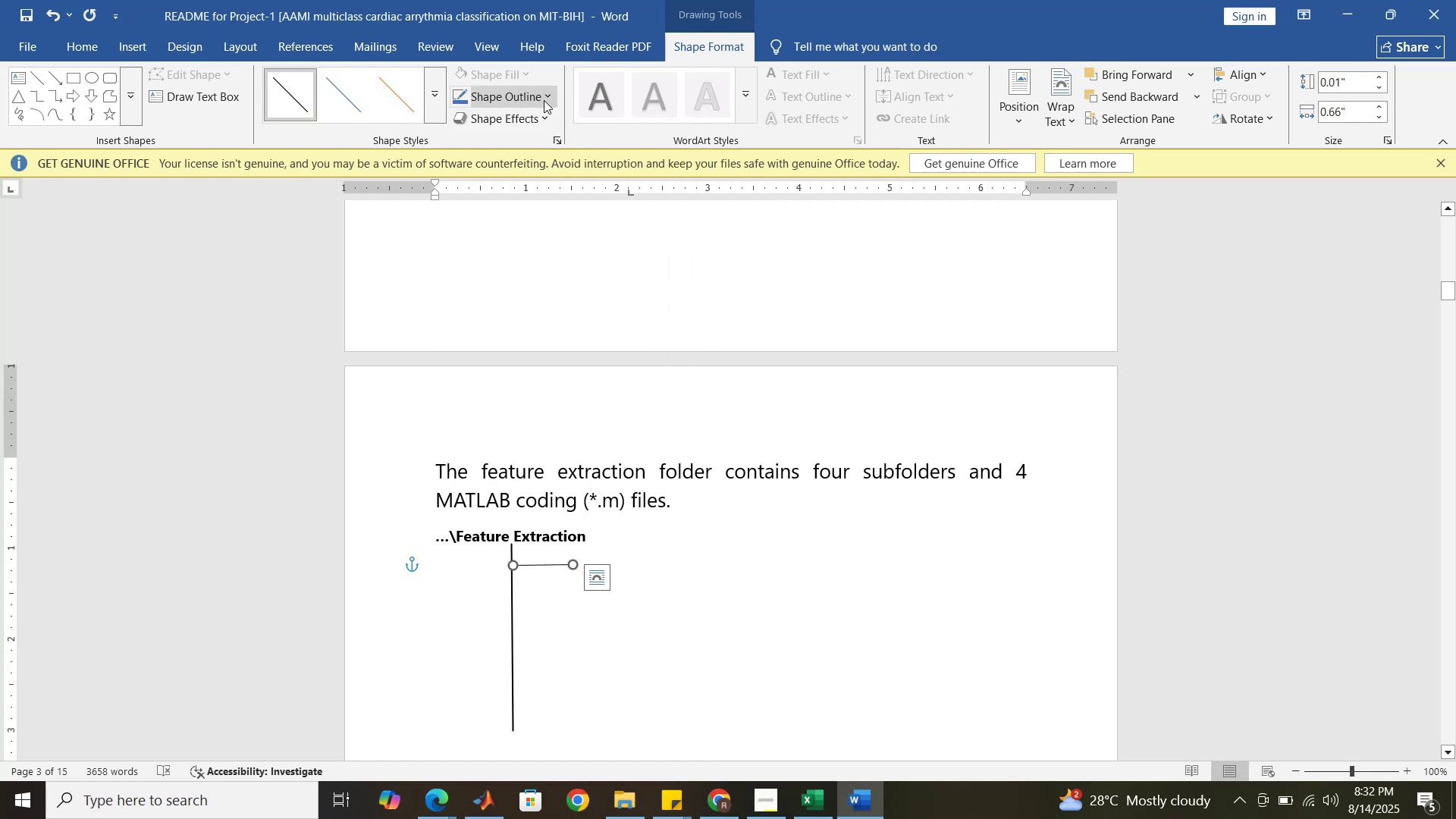 
left_click([544, 96])
 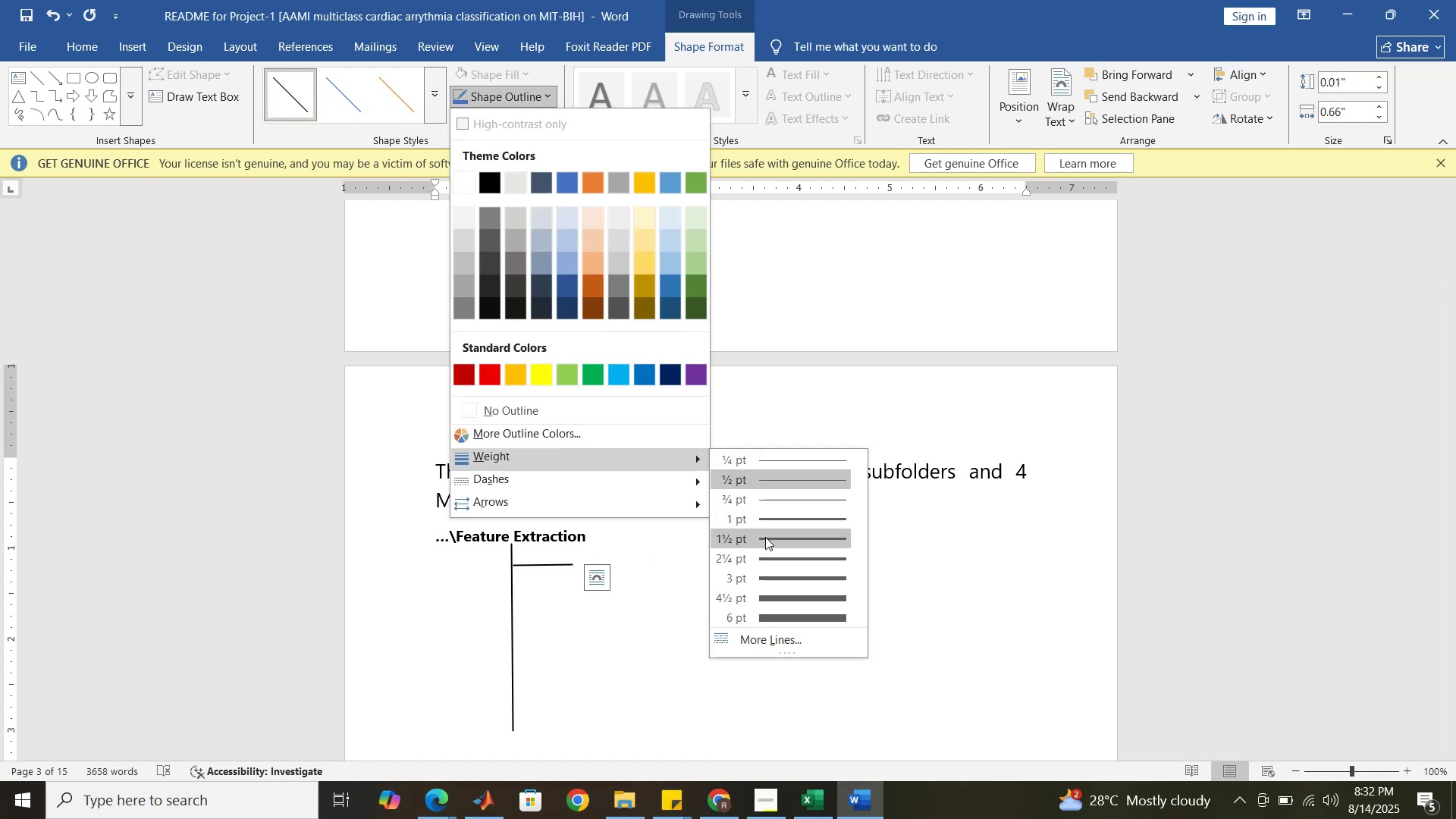 
left_click([765, 537])
 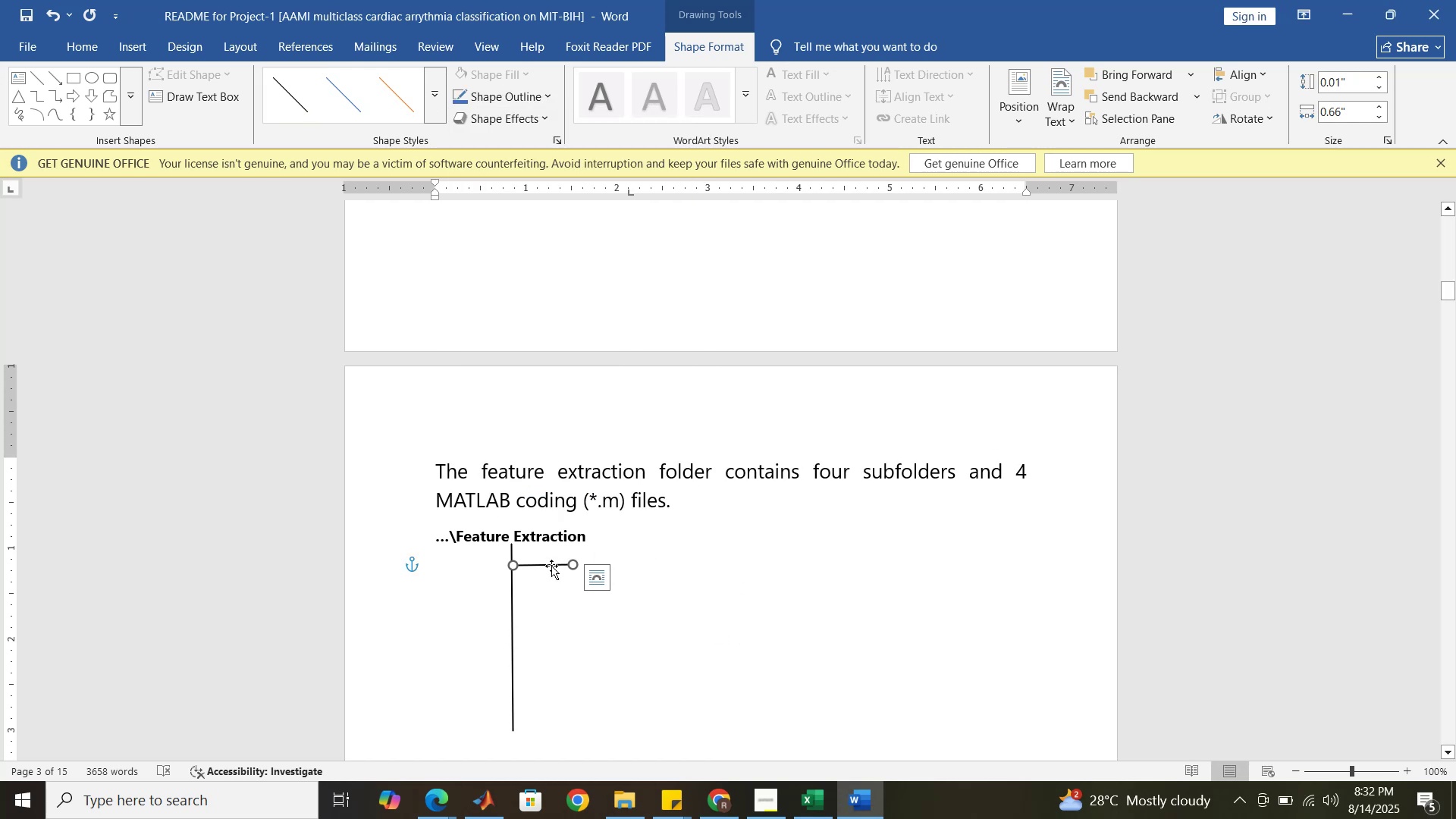 
left_click([551, 566])
 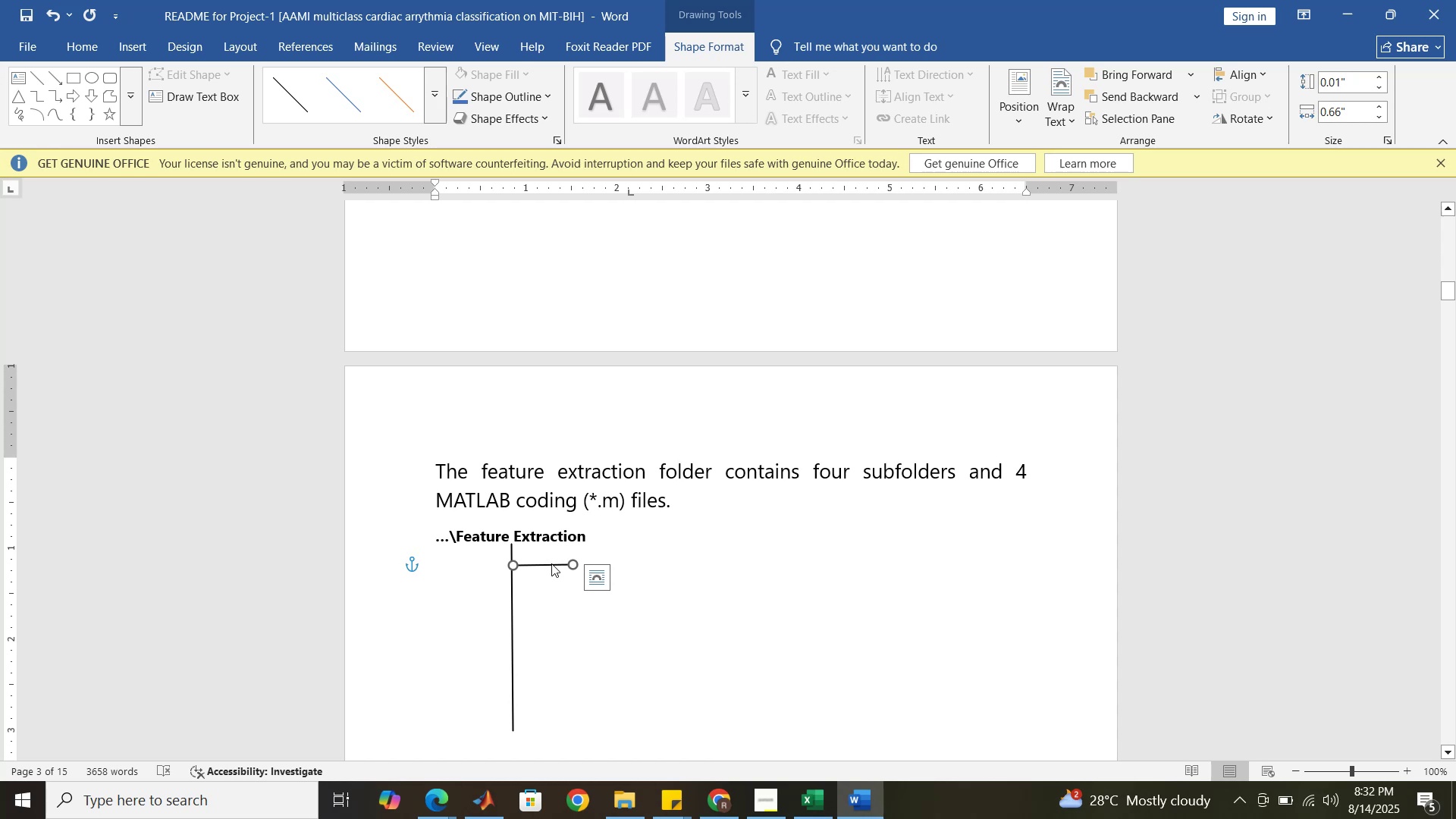 
key(Control+C)
 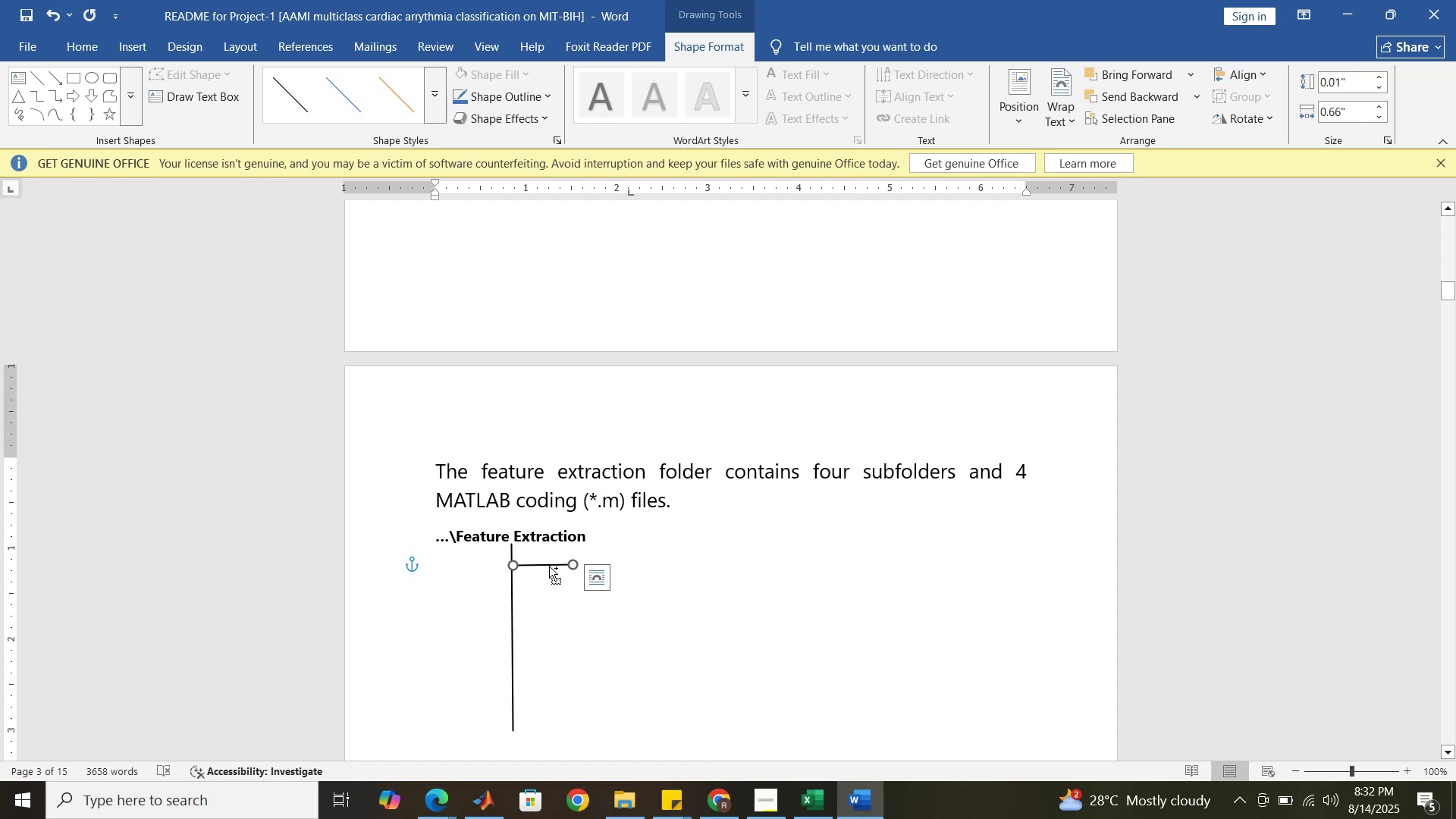 
key(Control+V)
 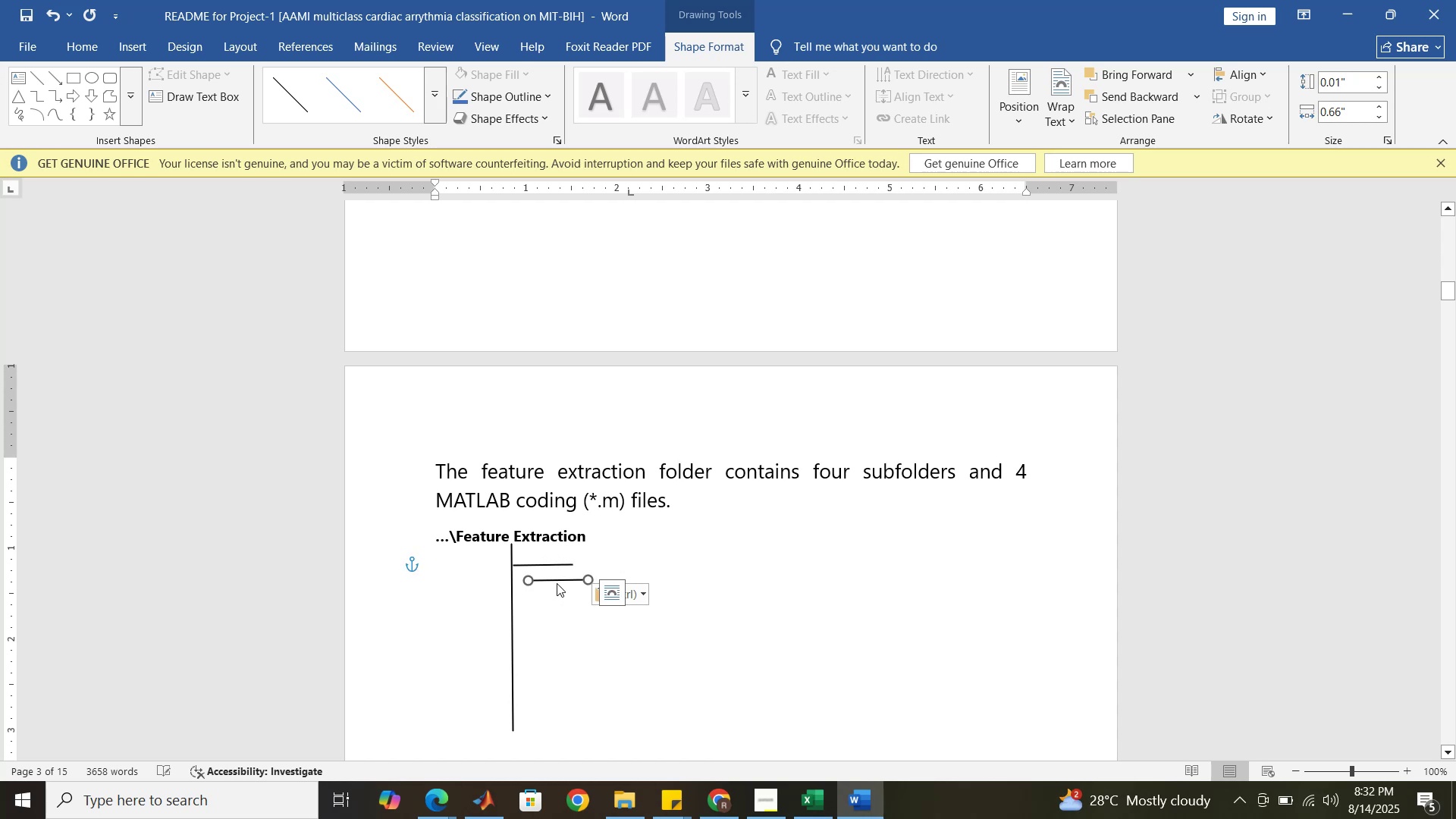 
left_click_drag(start_coordinate=[557, 582], to_coordinate=[544, 610])
 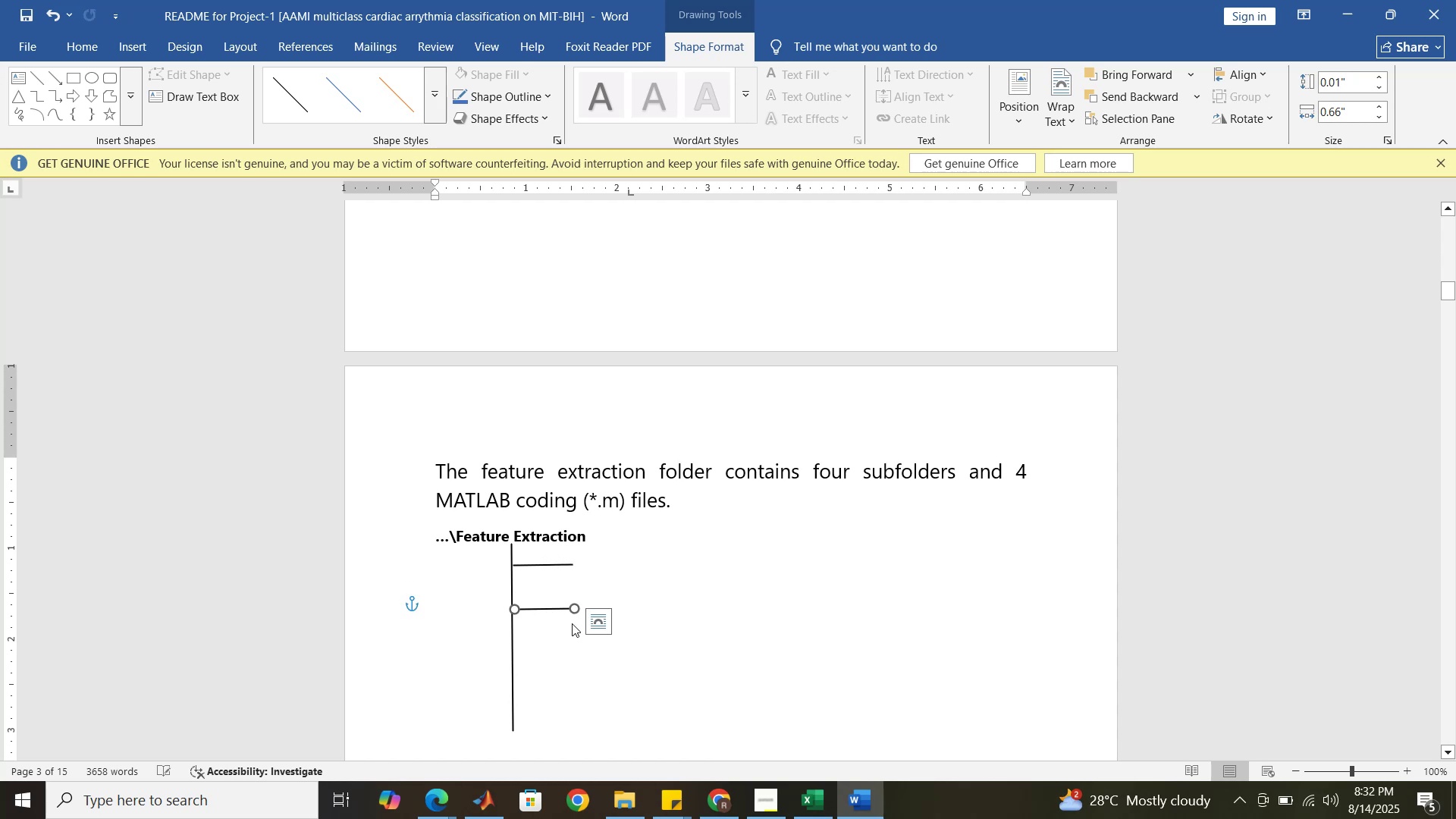 
left_click([566, 626])
 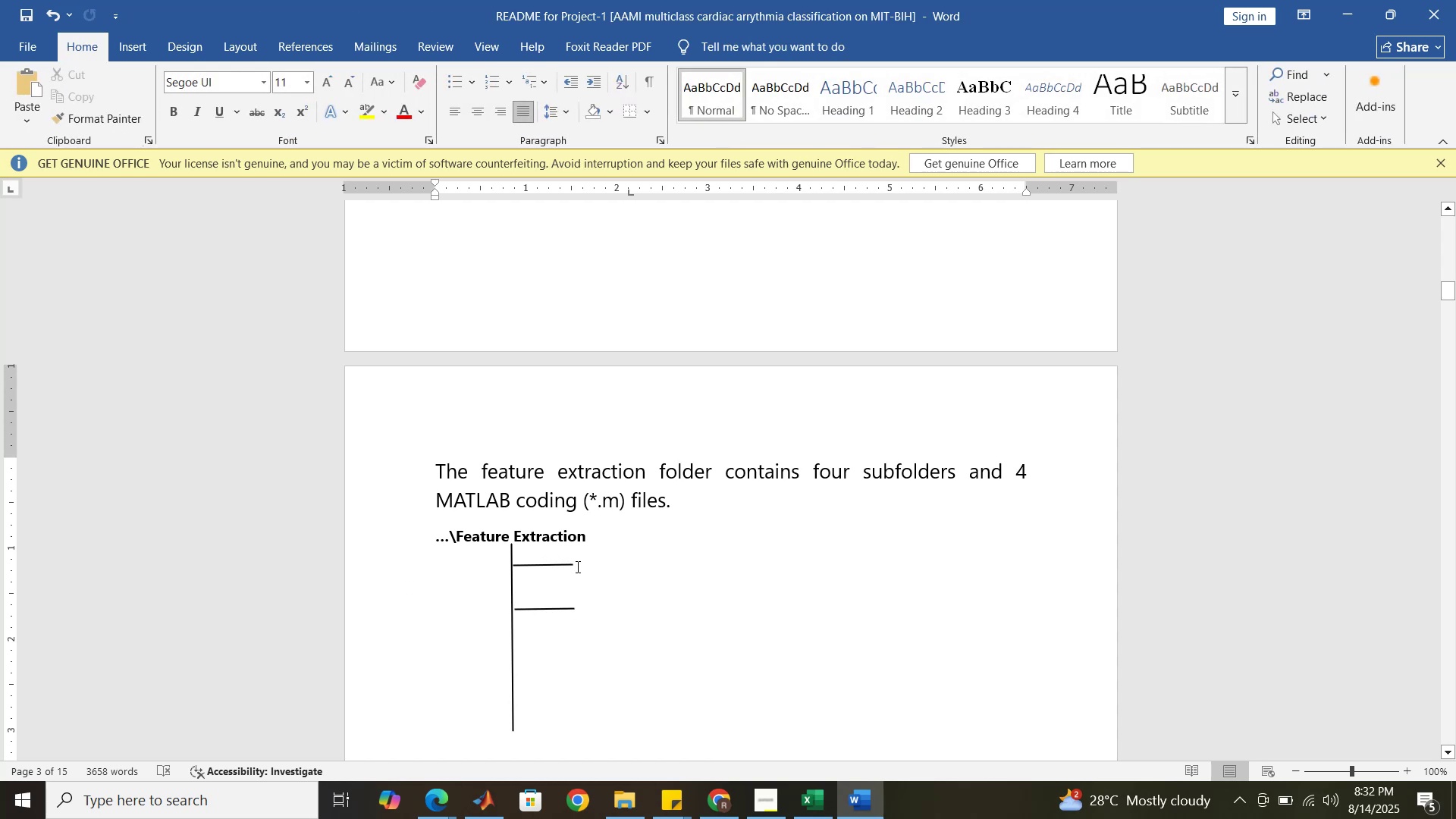 
left_click([578, 566])
 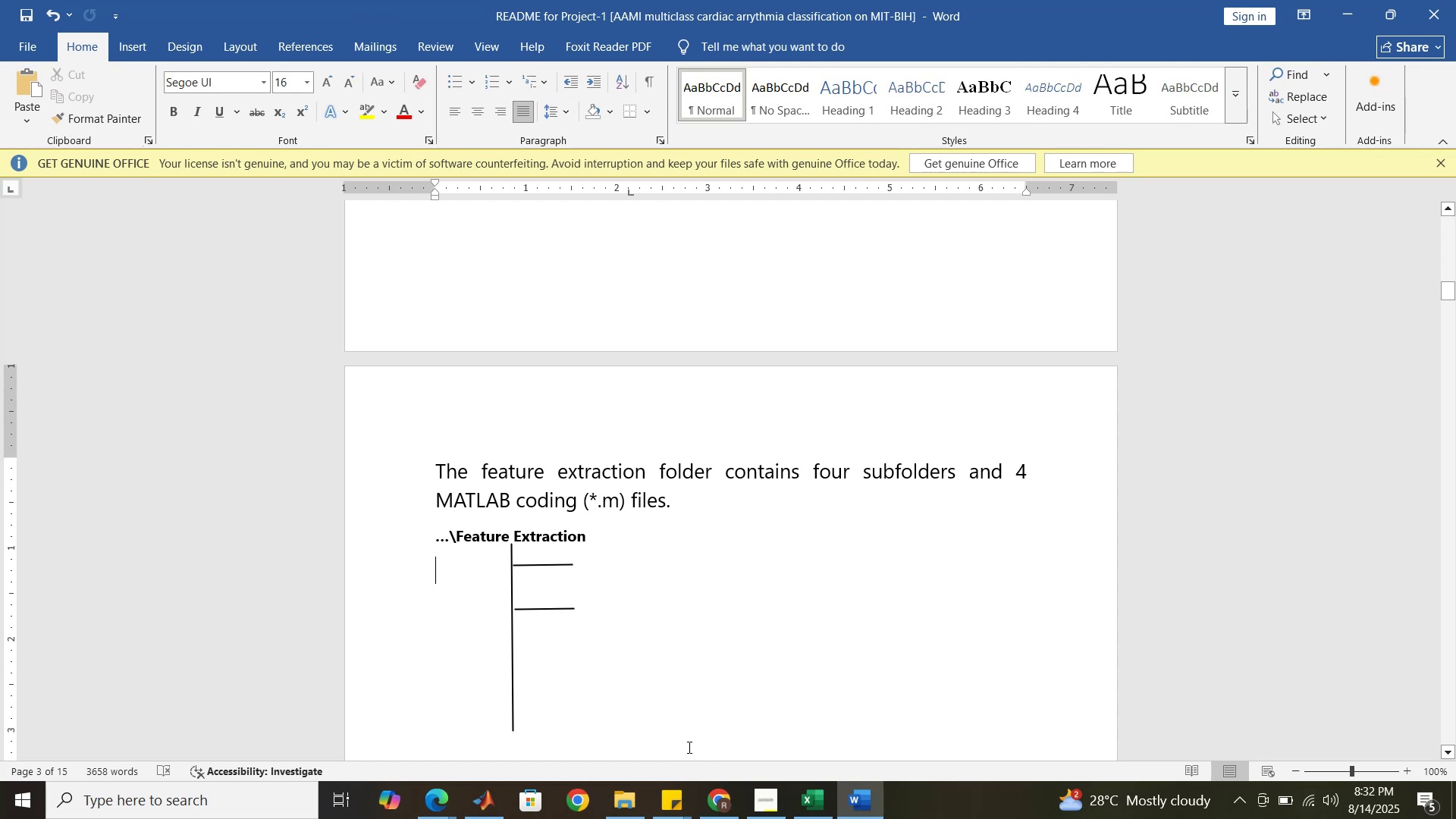 
left_click([625, 816])
 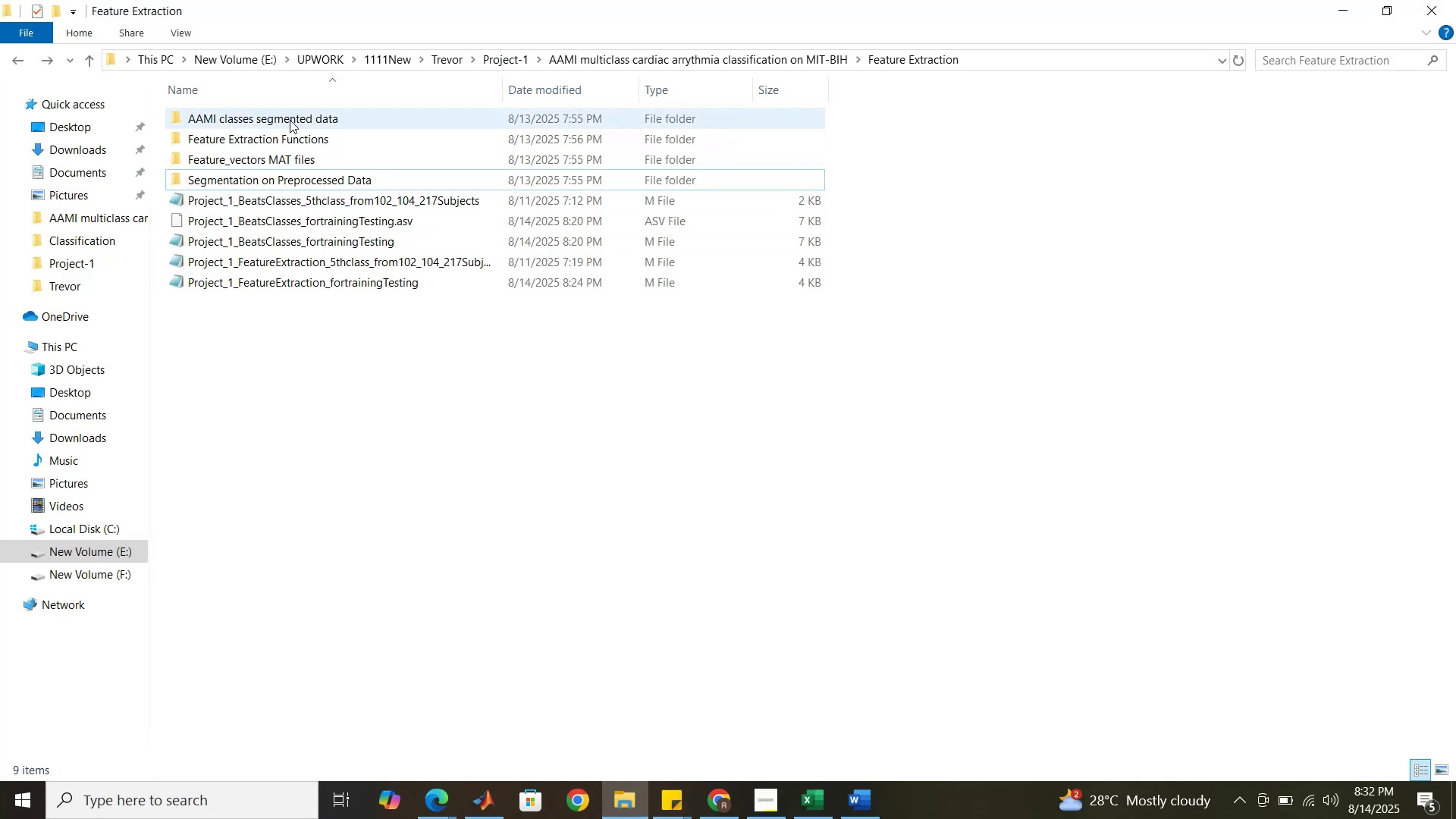 
left_click([290, 120])
 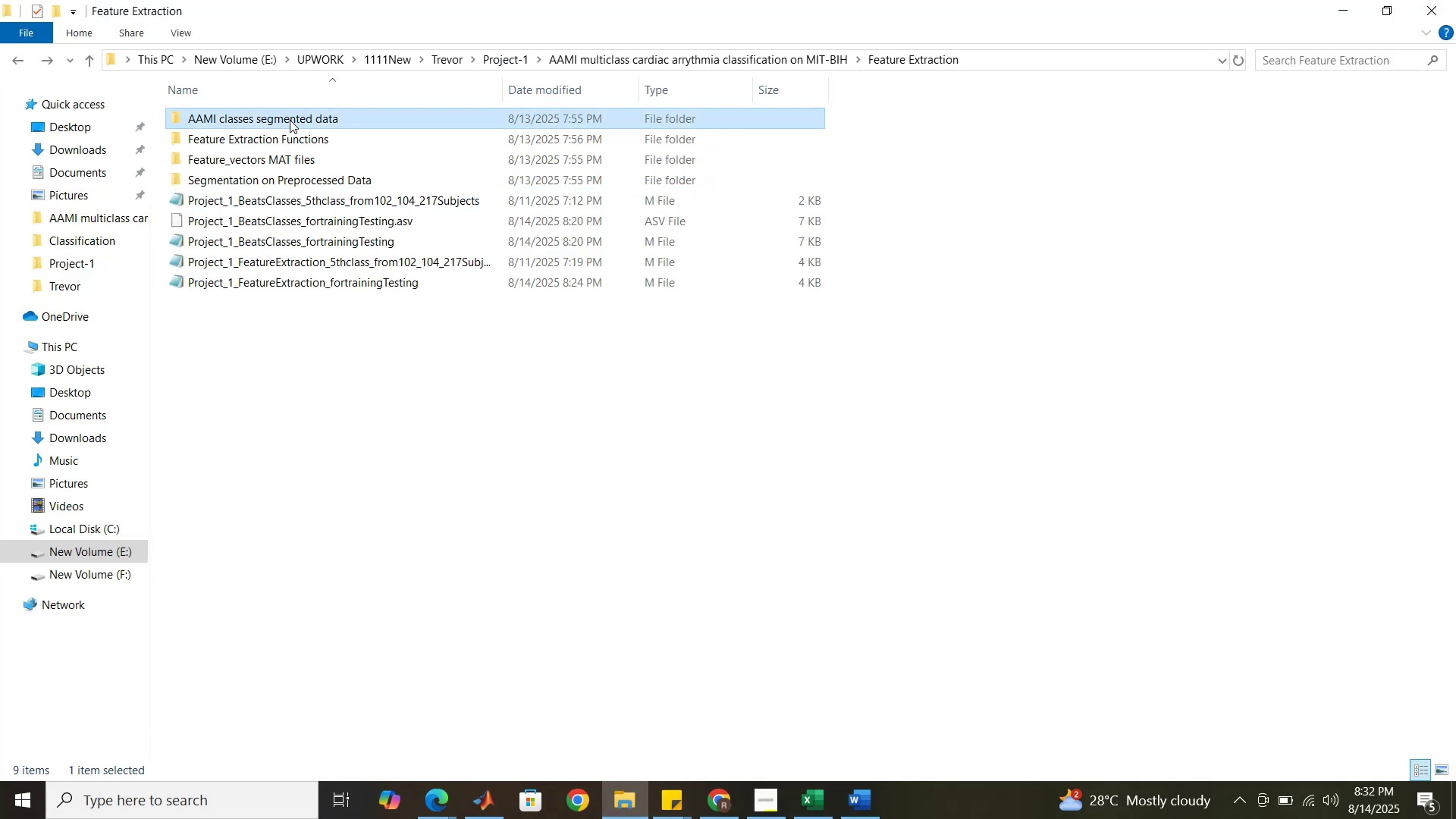 
wait(6.12)
 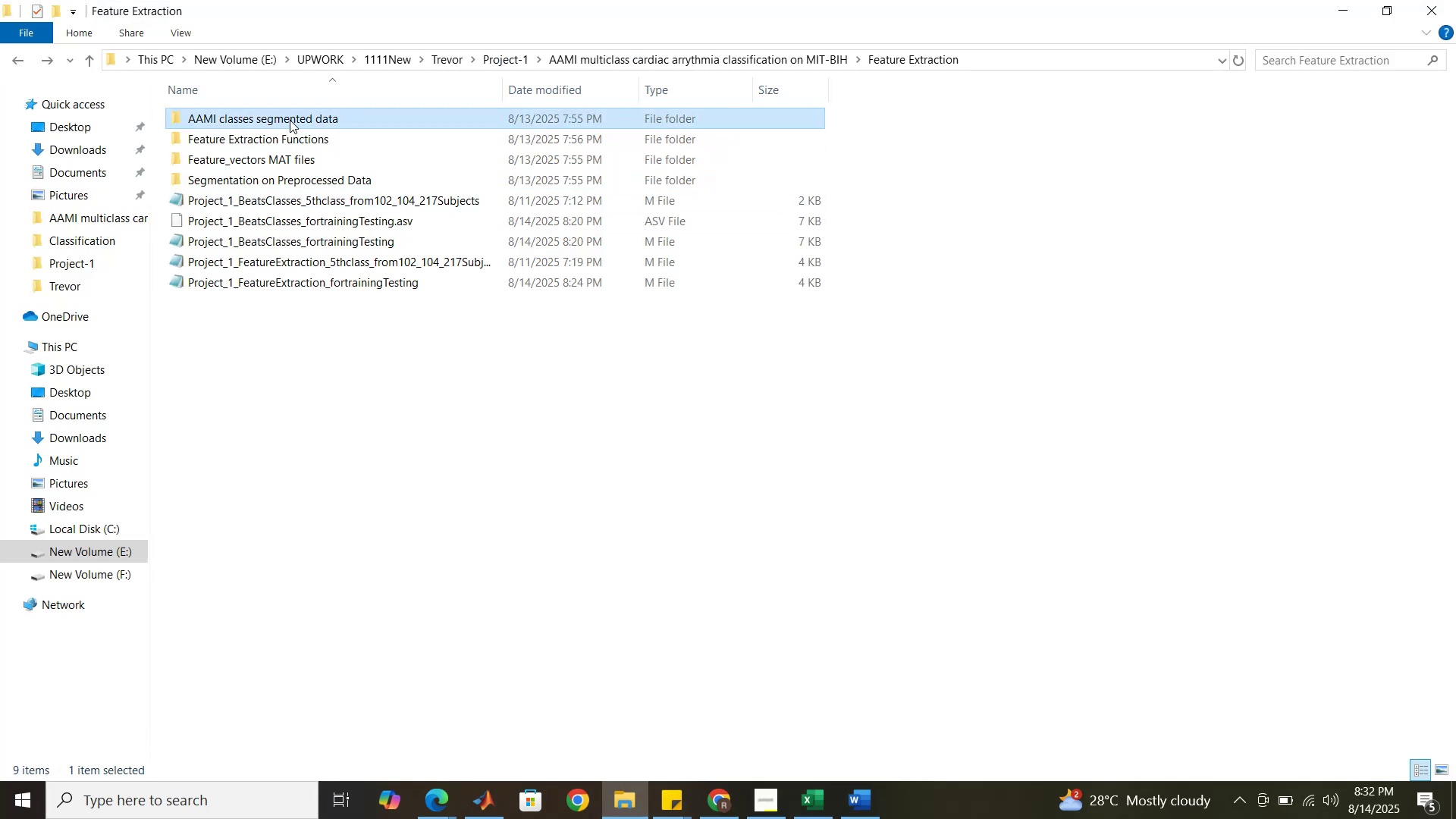 
double_click([290, 120])
 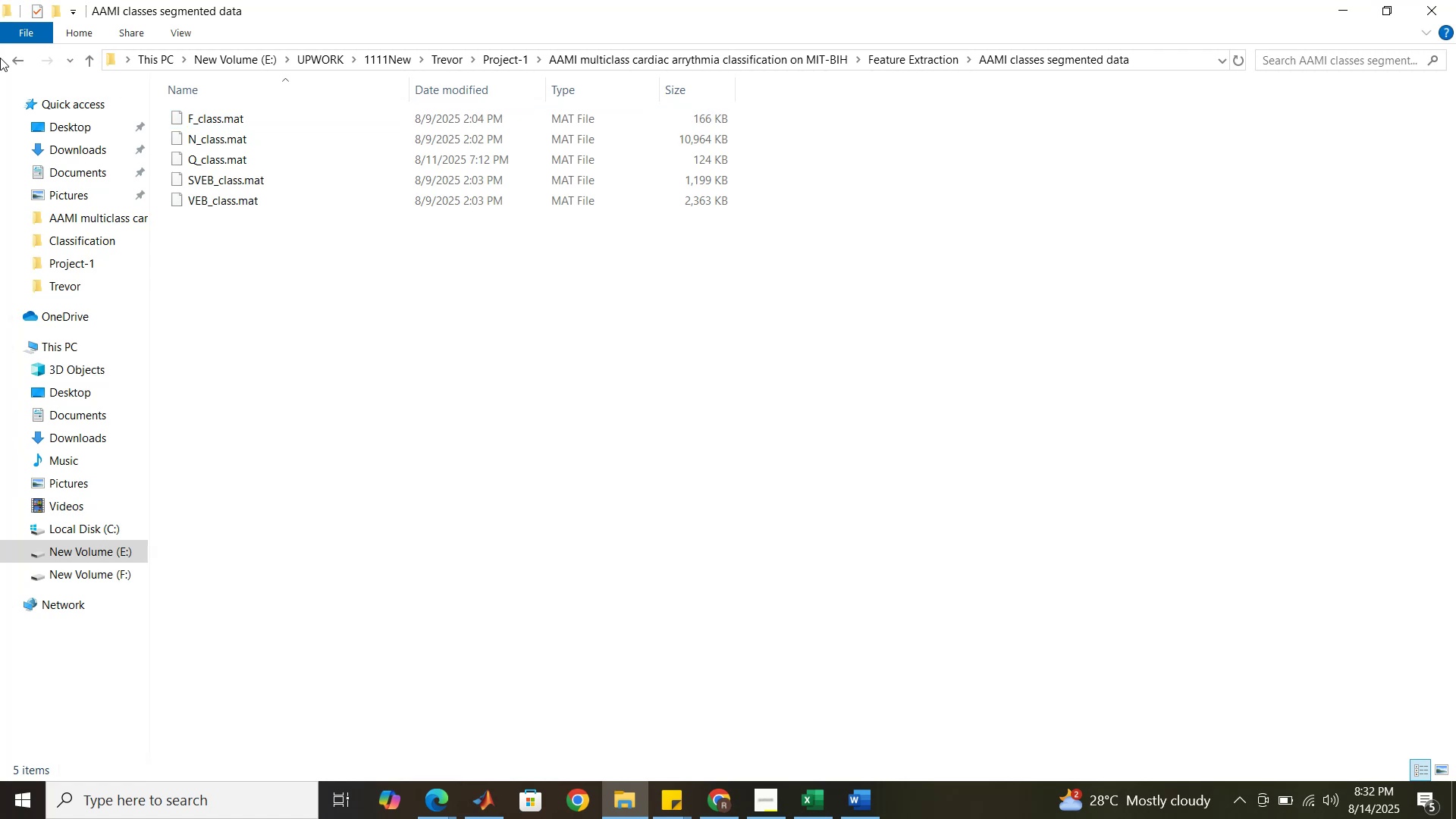 
left_click([16, 64])
 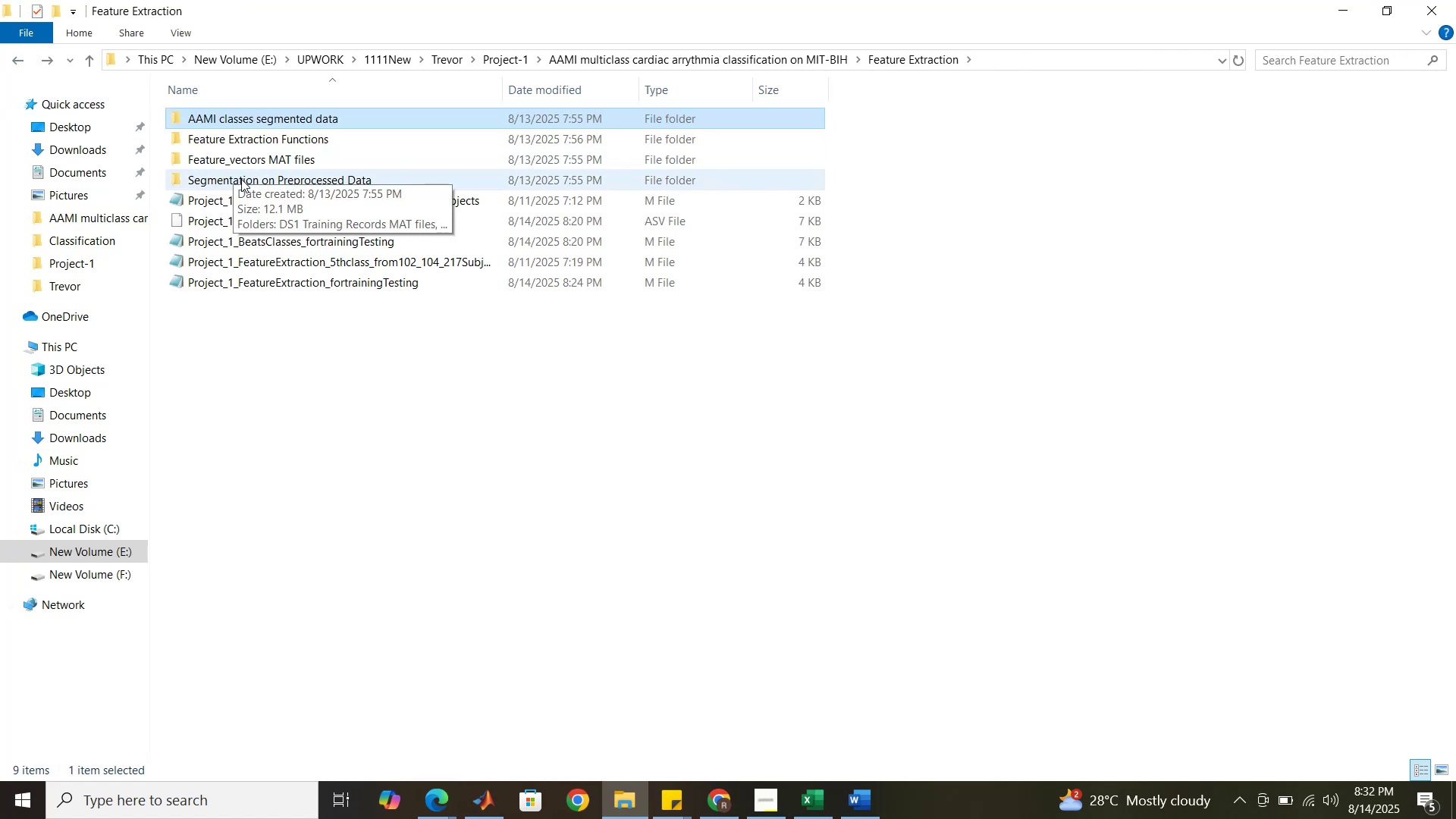 
left_click([241, 179])
 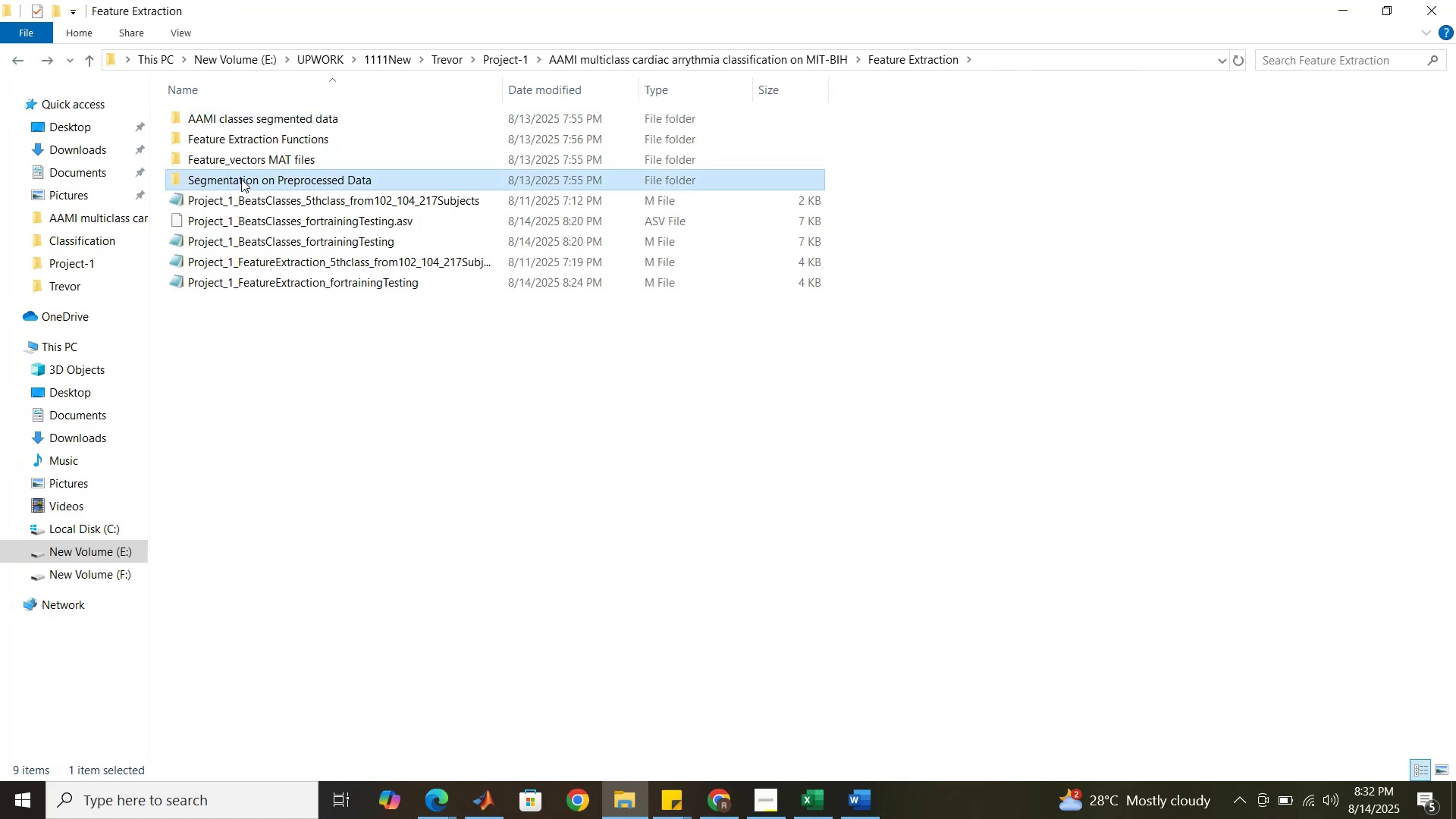 
left_click([241, 179])
 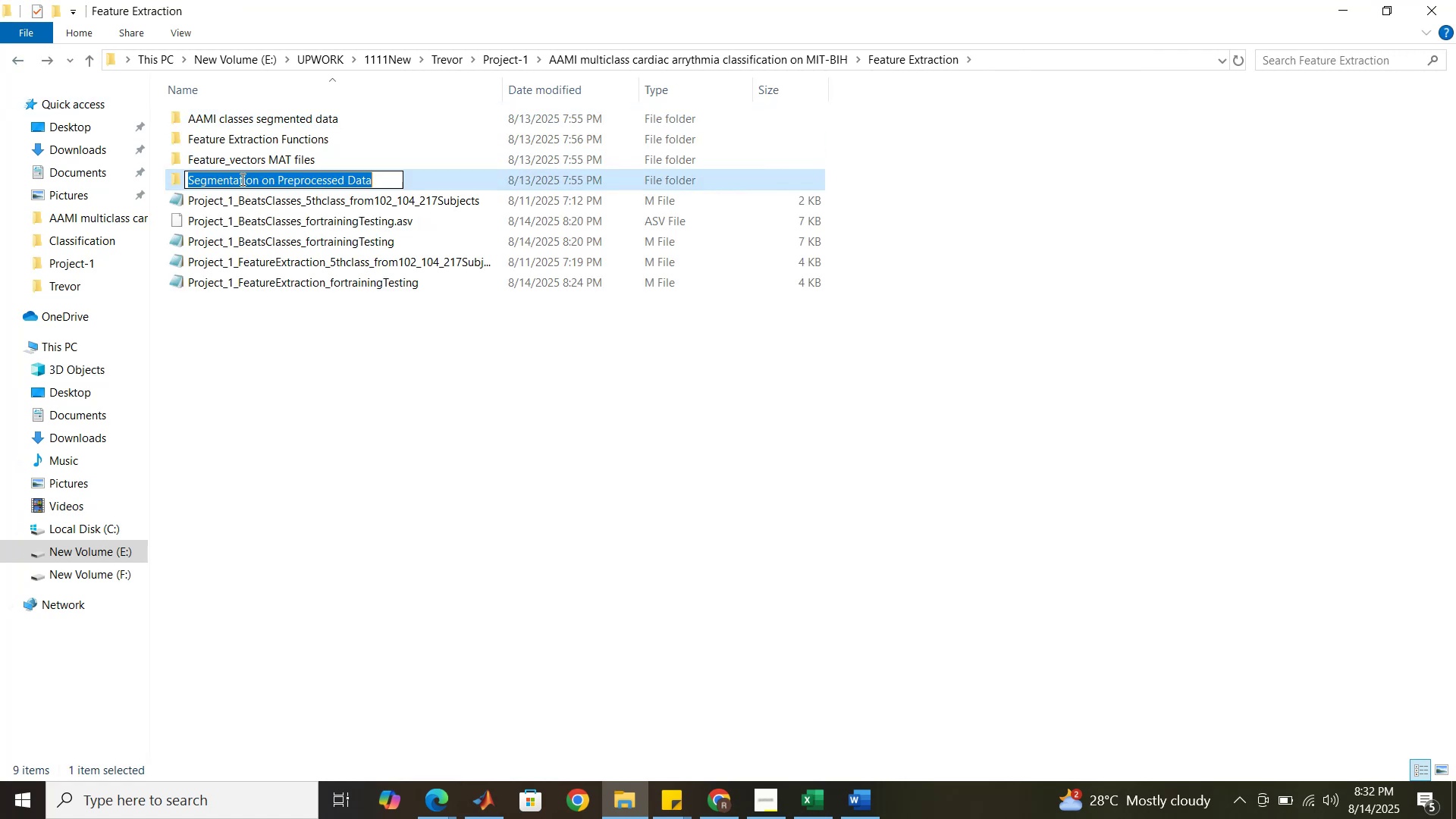 
key(Control+C)
 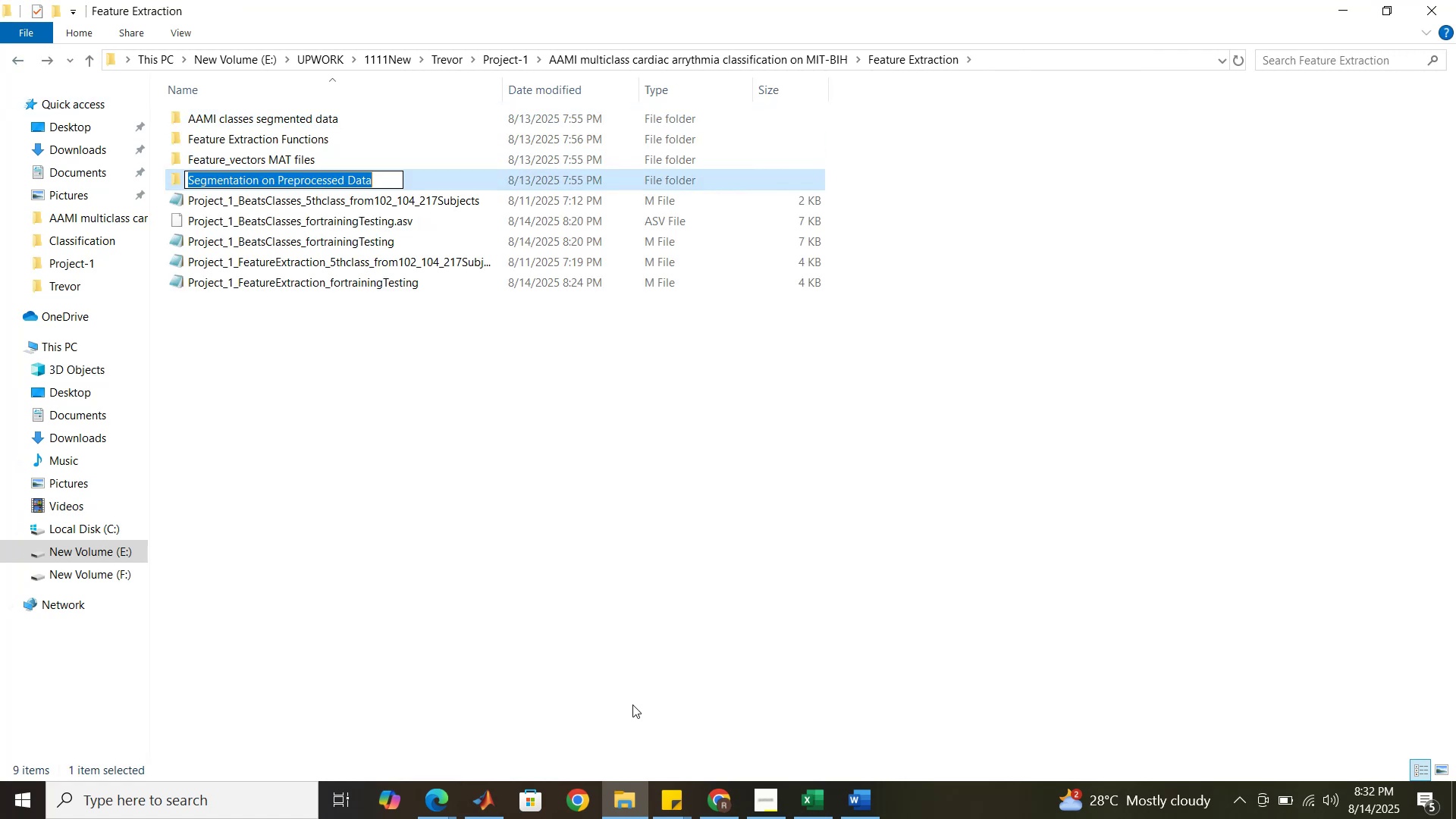 
left_click([632, 704])
 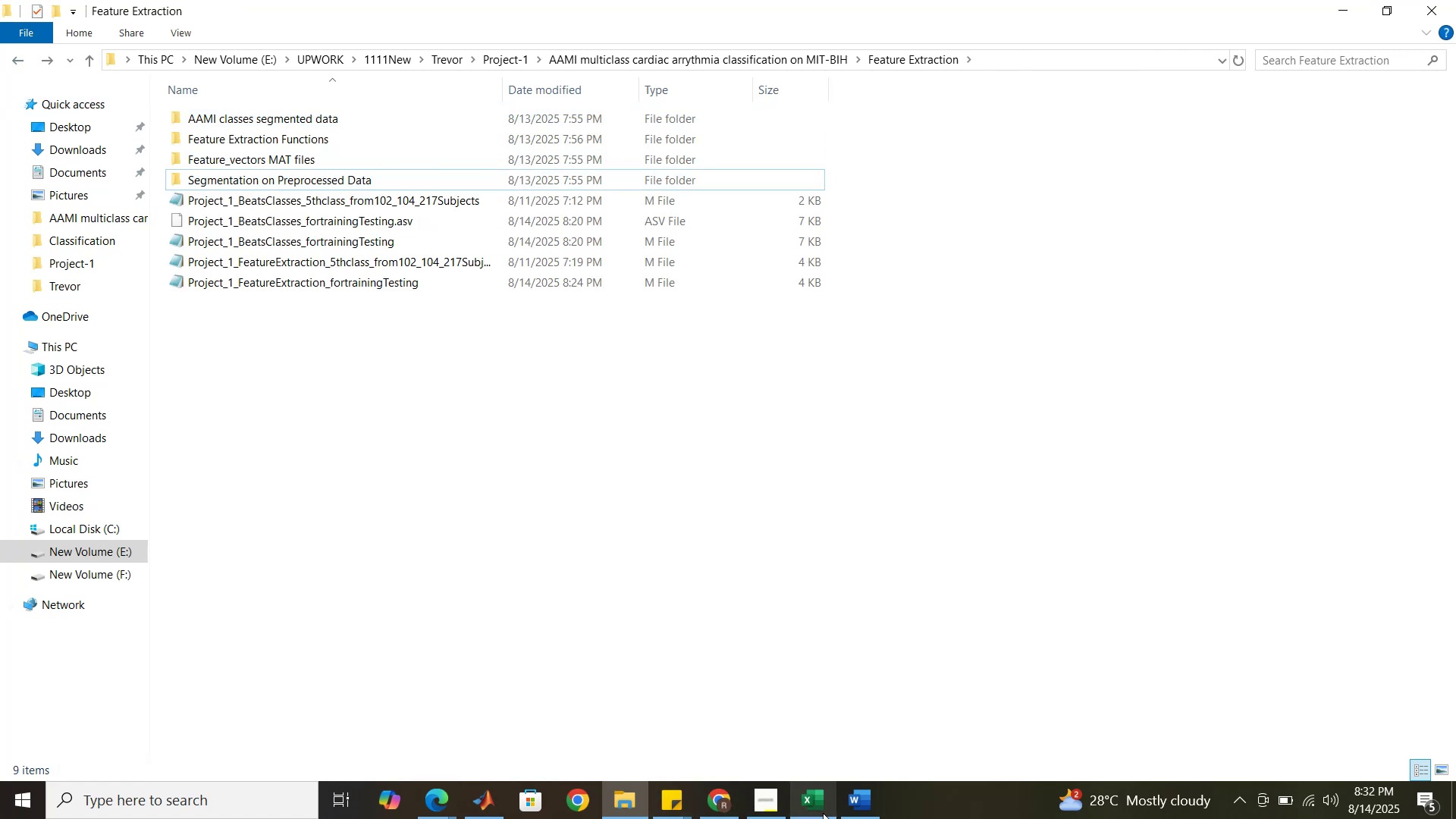 
left_click([854, 810])
 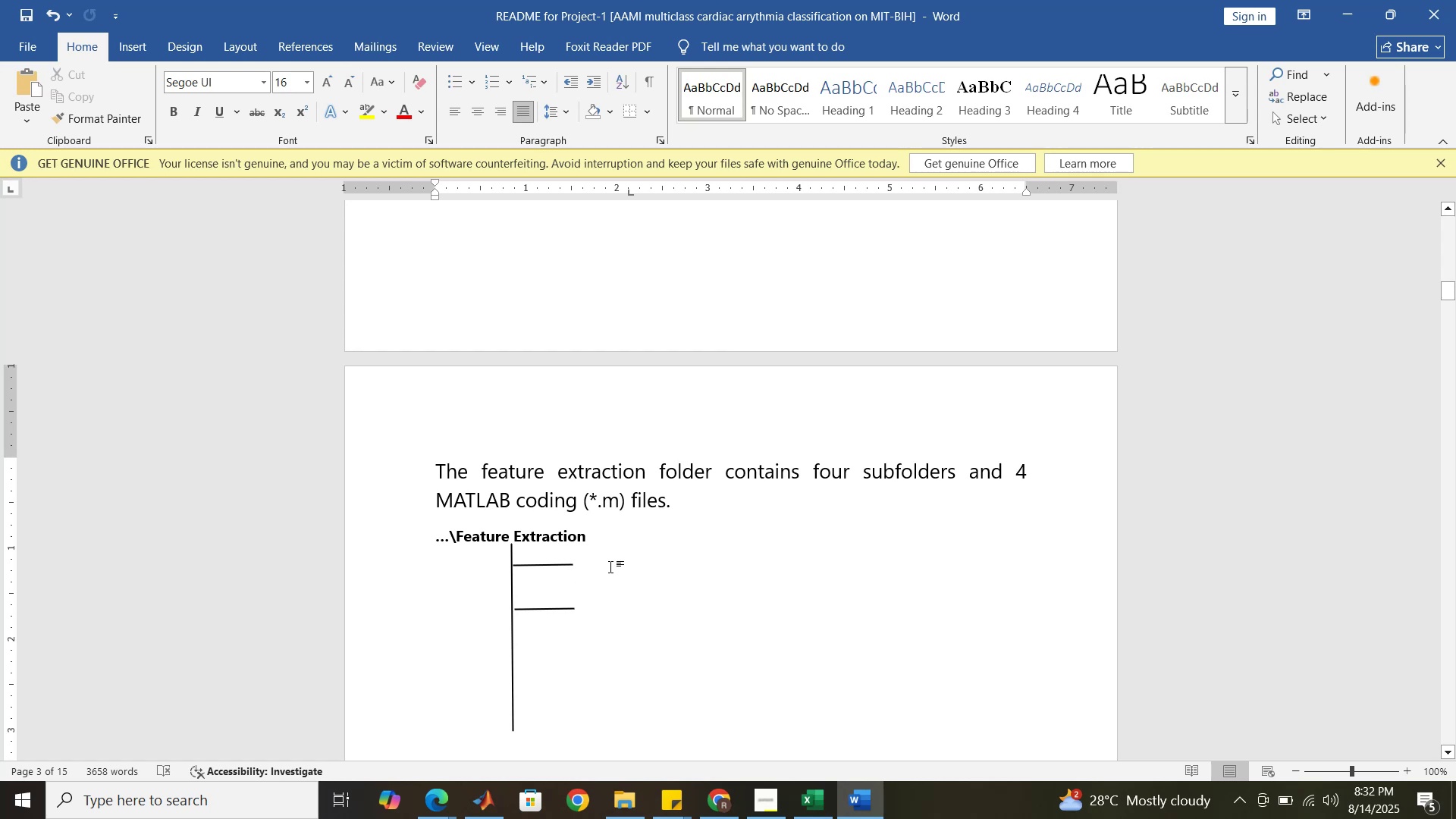 
left_click([615, 571])
 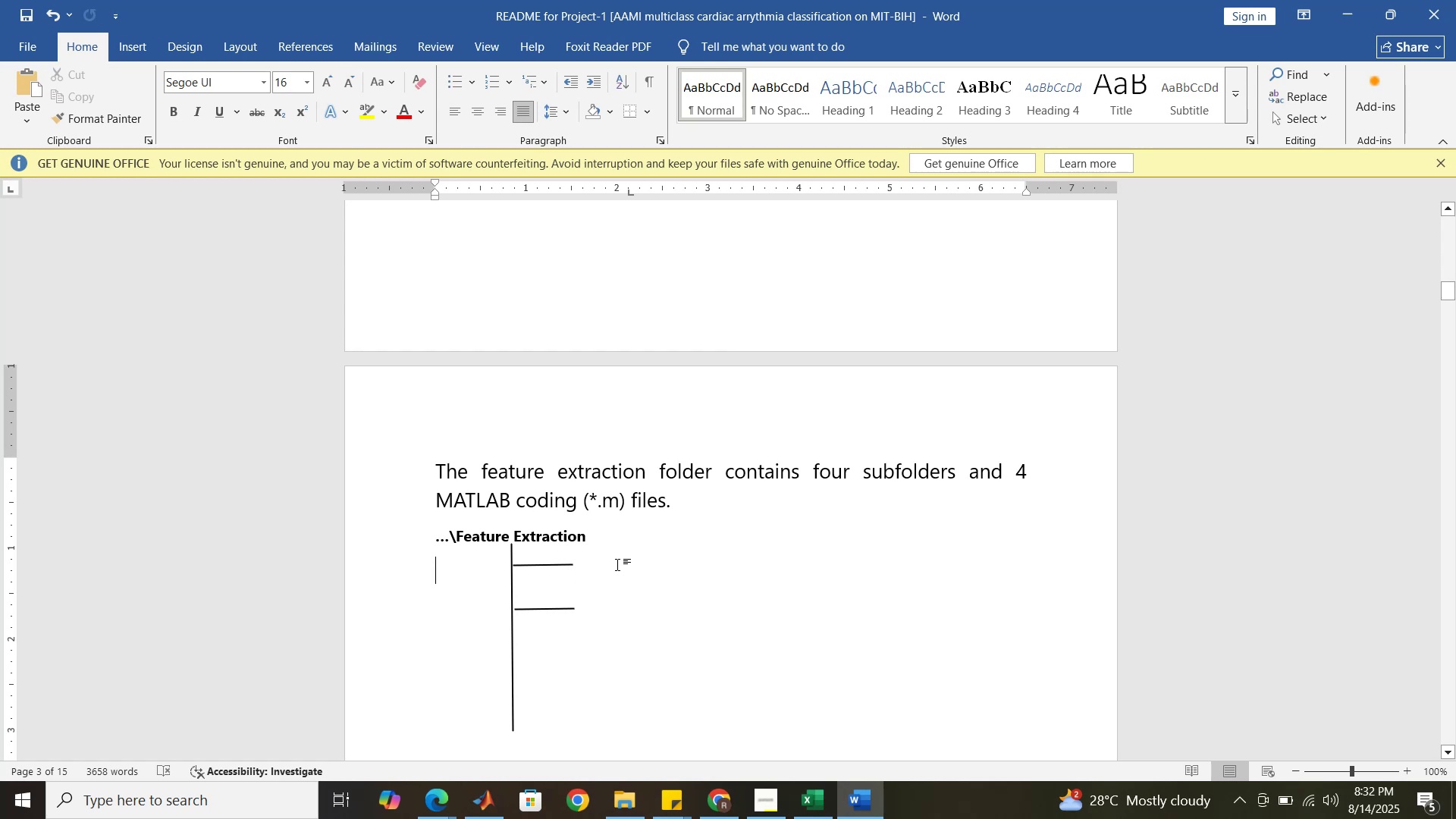 
left_click([617, 564])
 